 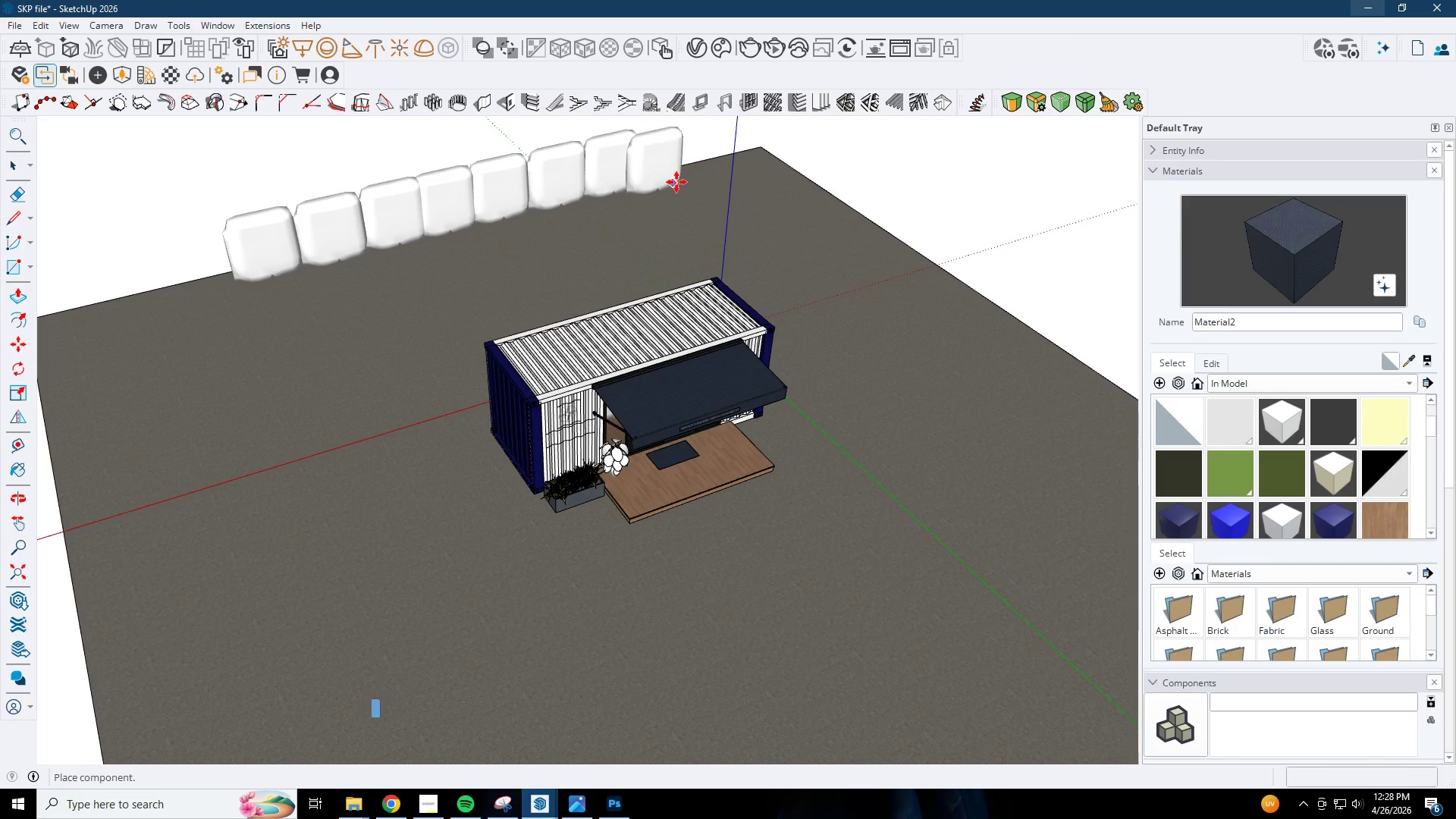 
left_click([680, 174])
 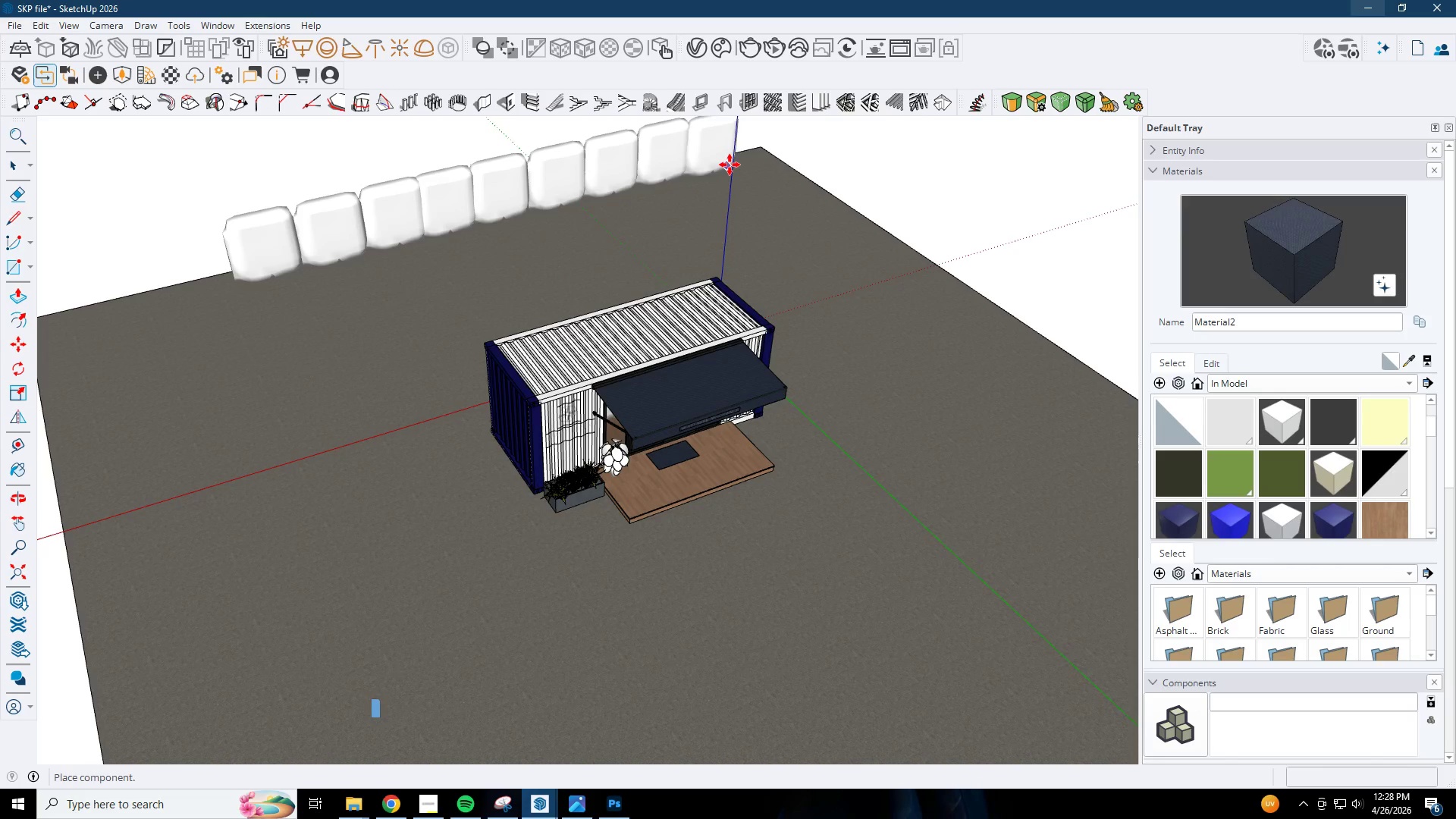 
left_click([730, 165])
 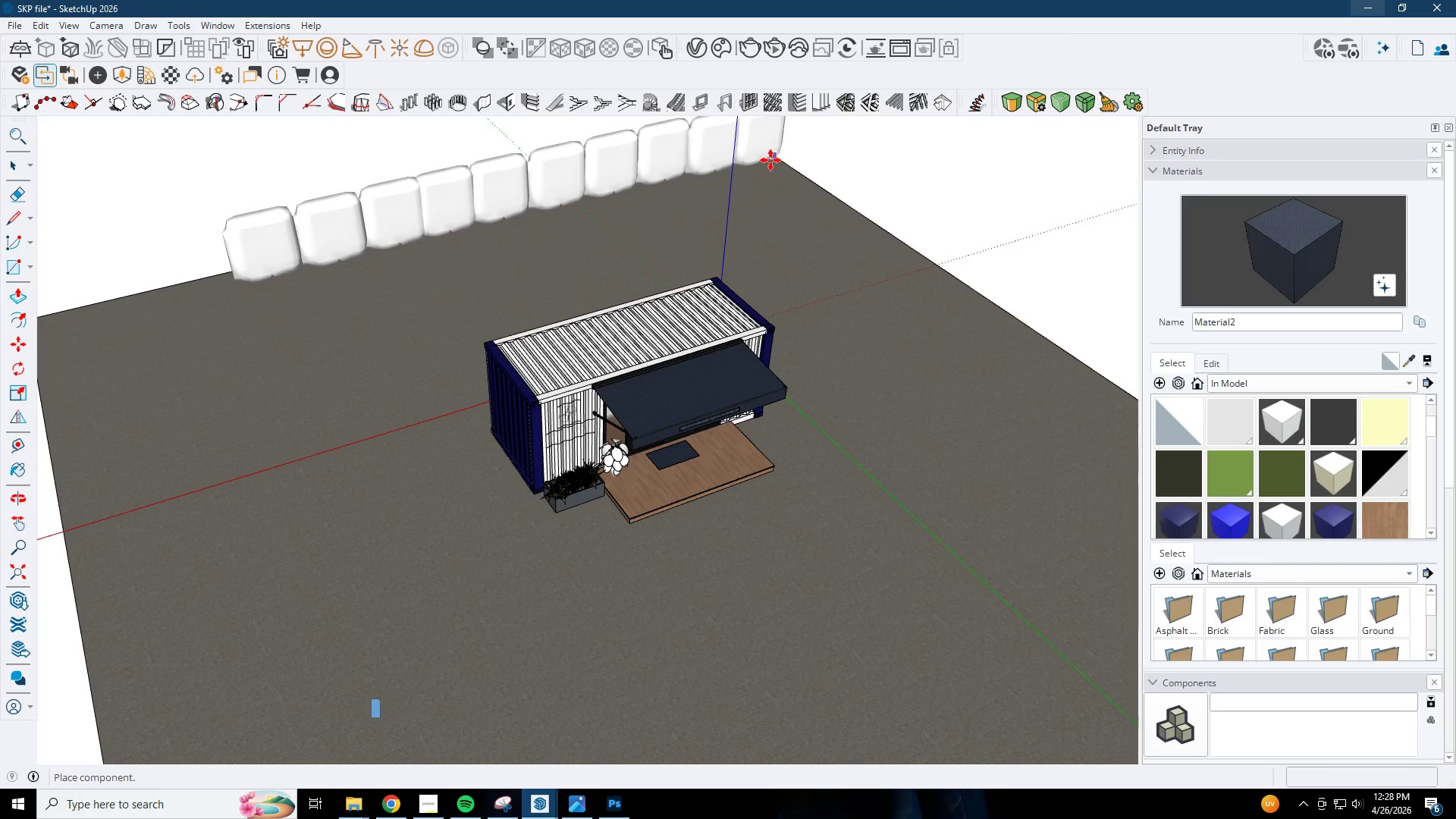 
scroll: coordinate [762, 158], scroll_direction: up, amount: 6.0
 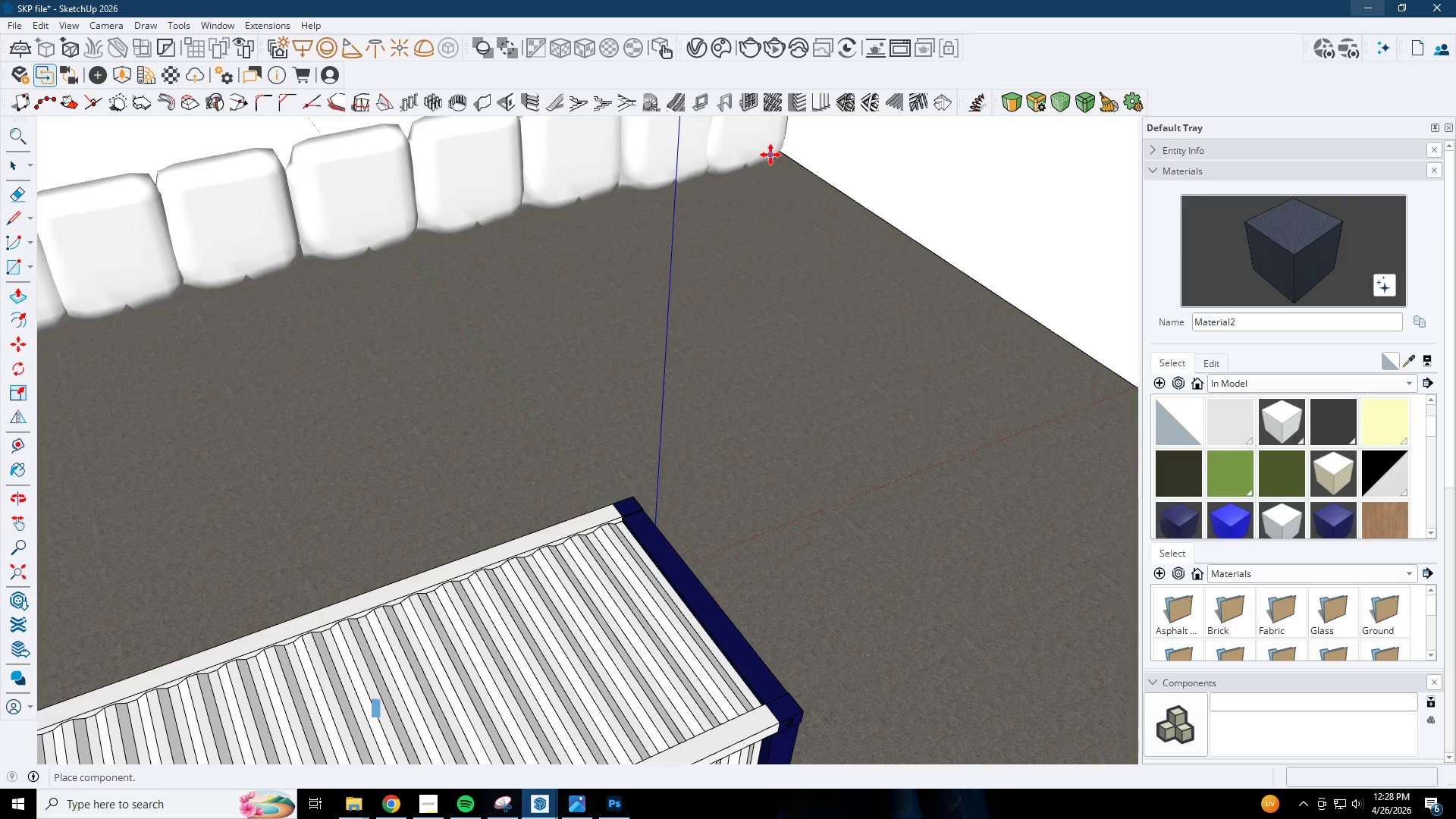 
left_click([770, 155])
 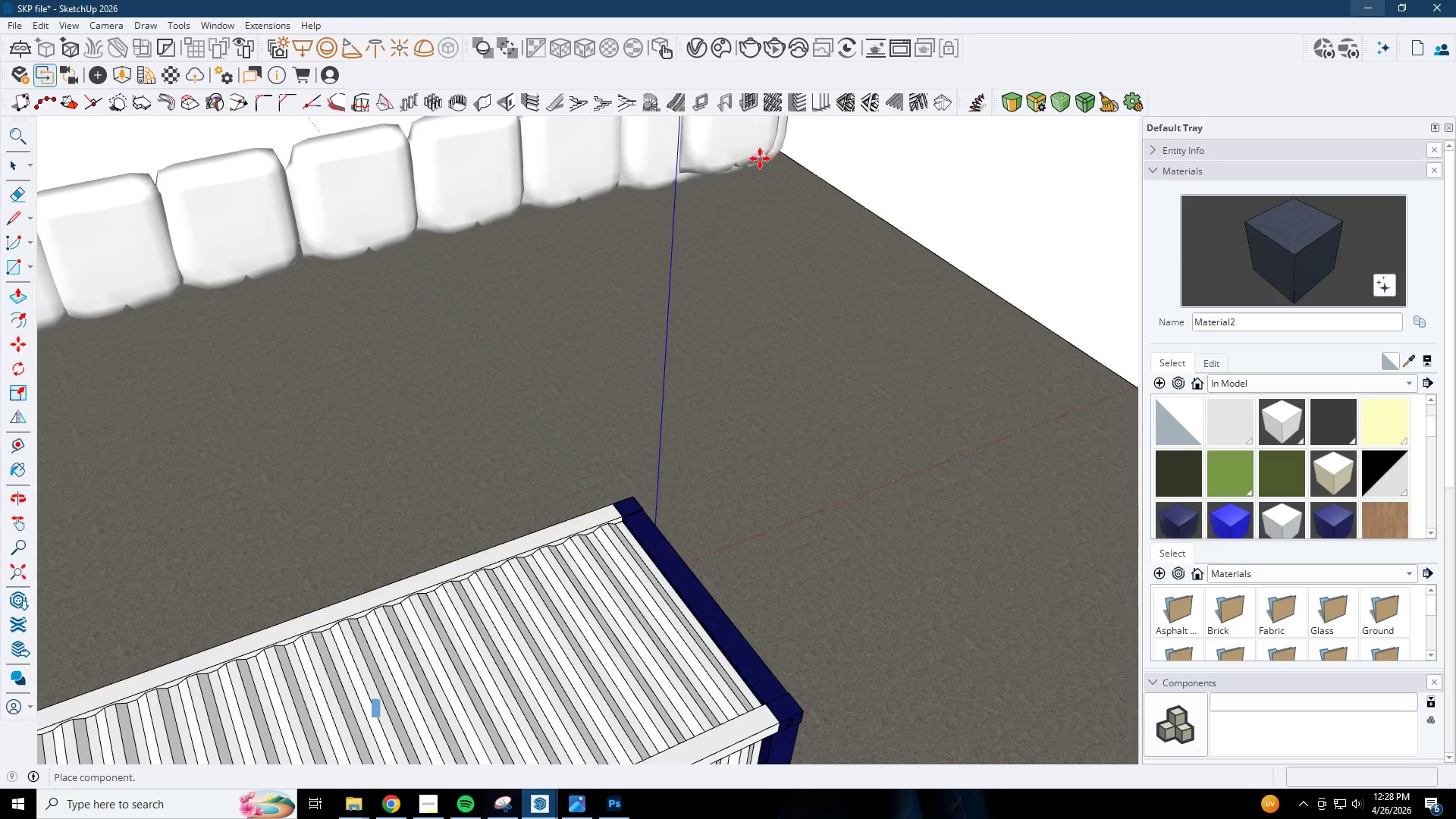 
scroll: coordinate [733, 273], scroll_direction: down, amount: 12.0
 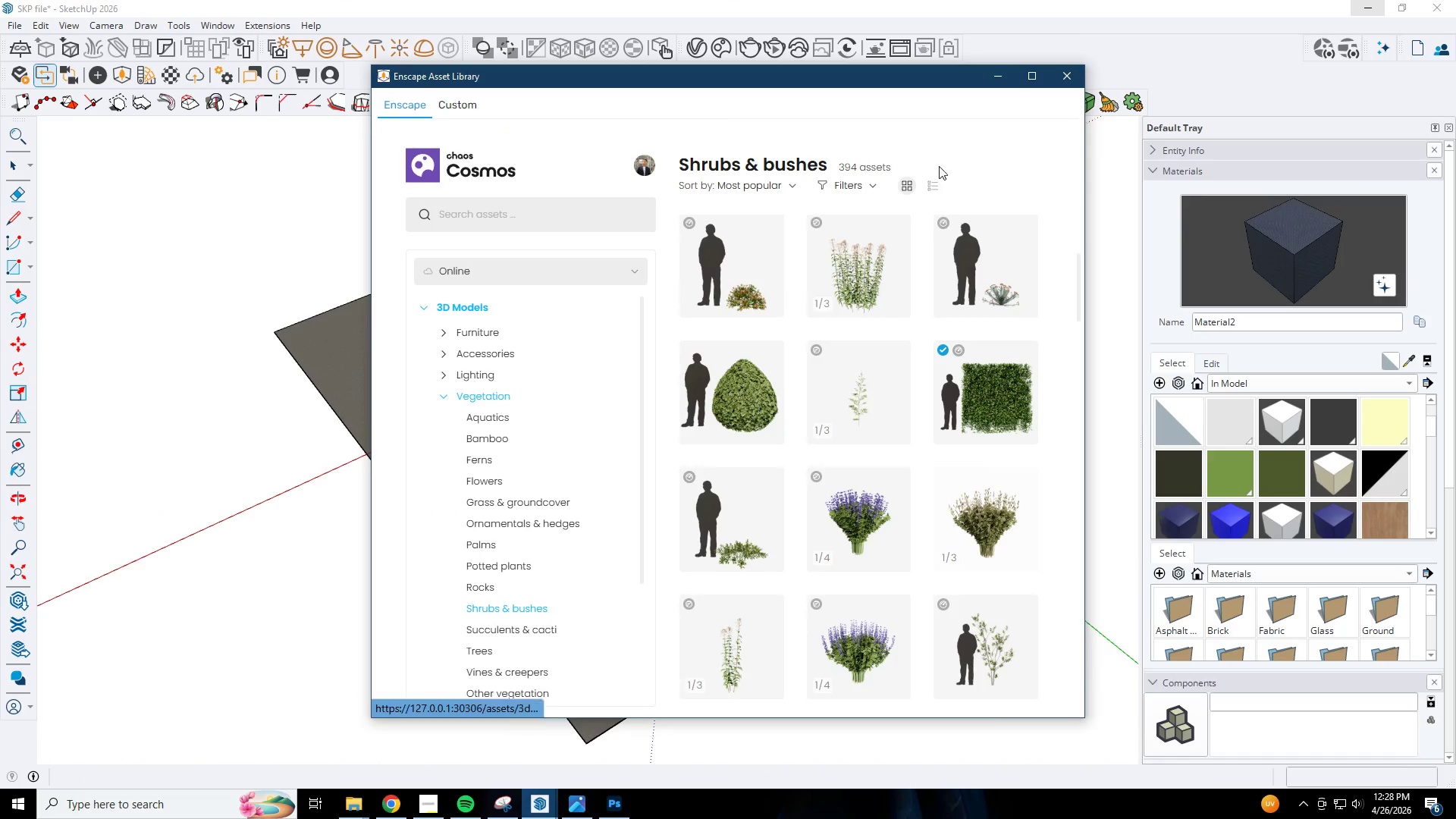 
left_click([1001, 74])
 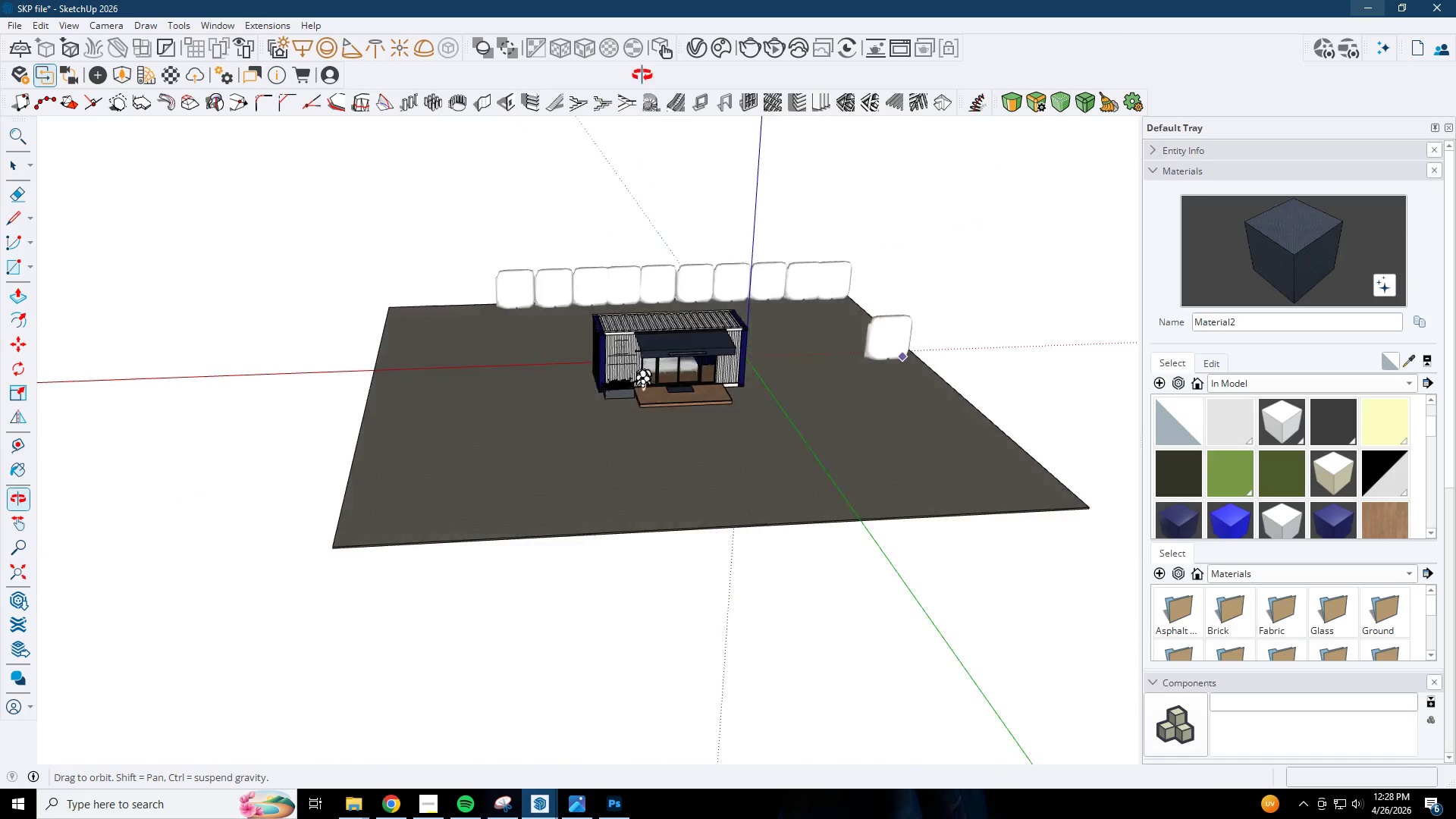 
scroll: coordinate [738, 276], scroll_direction: up, amount: 3.0
 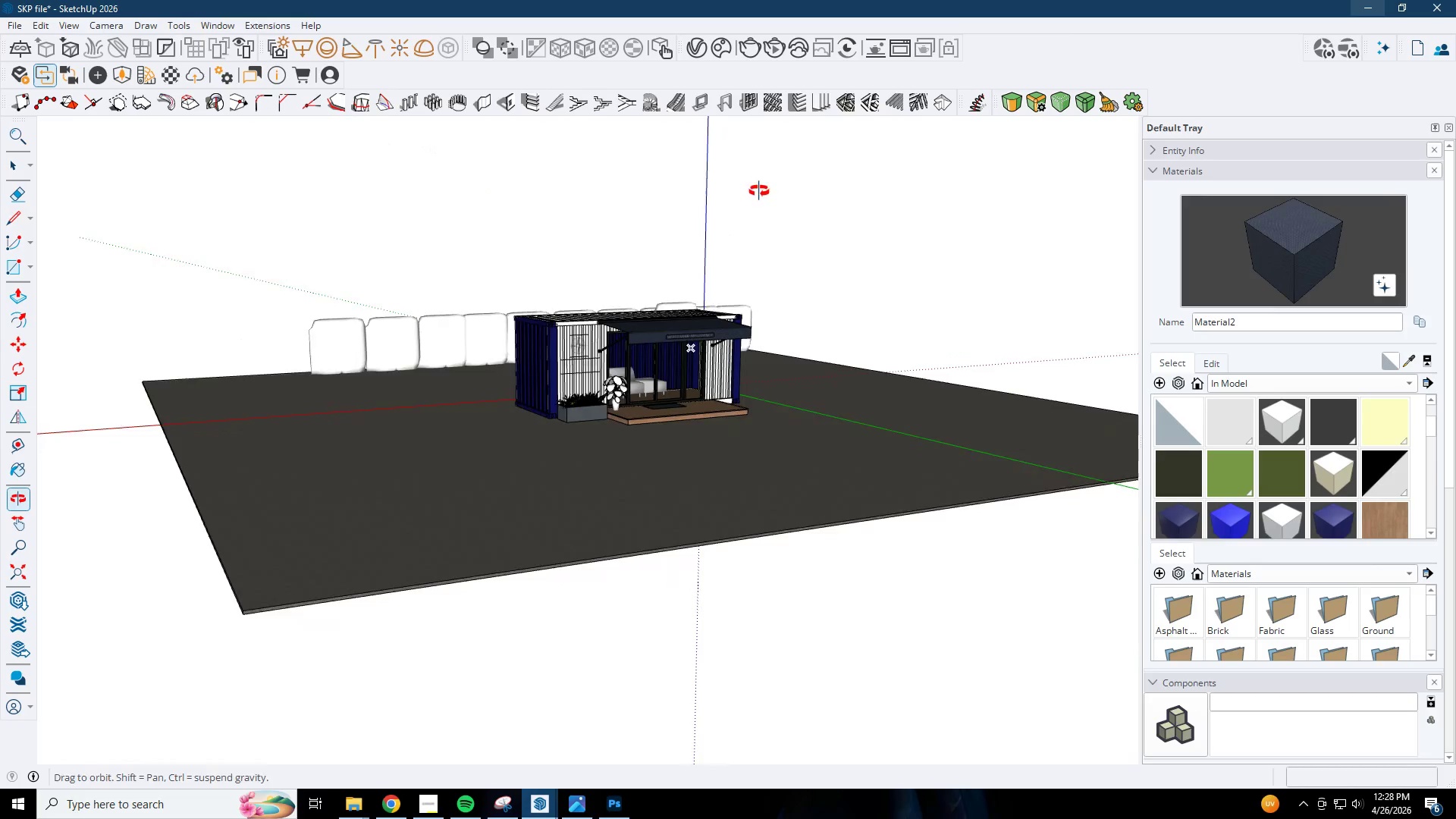 
key(Space)
 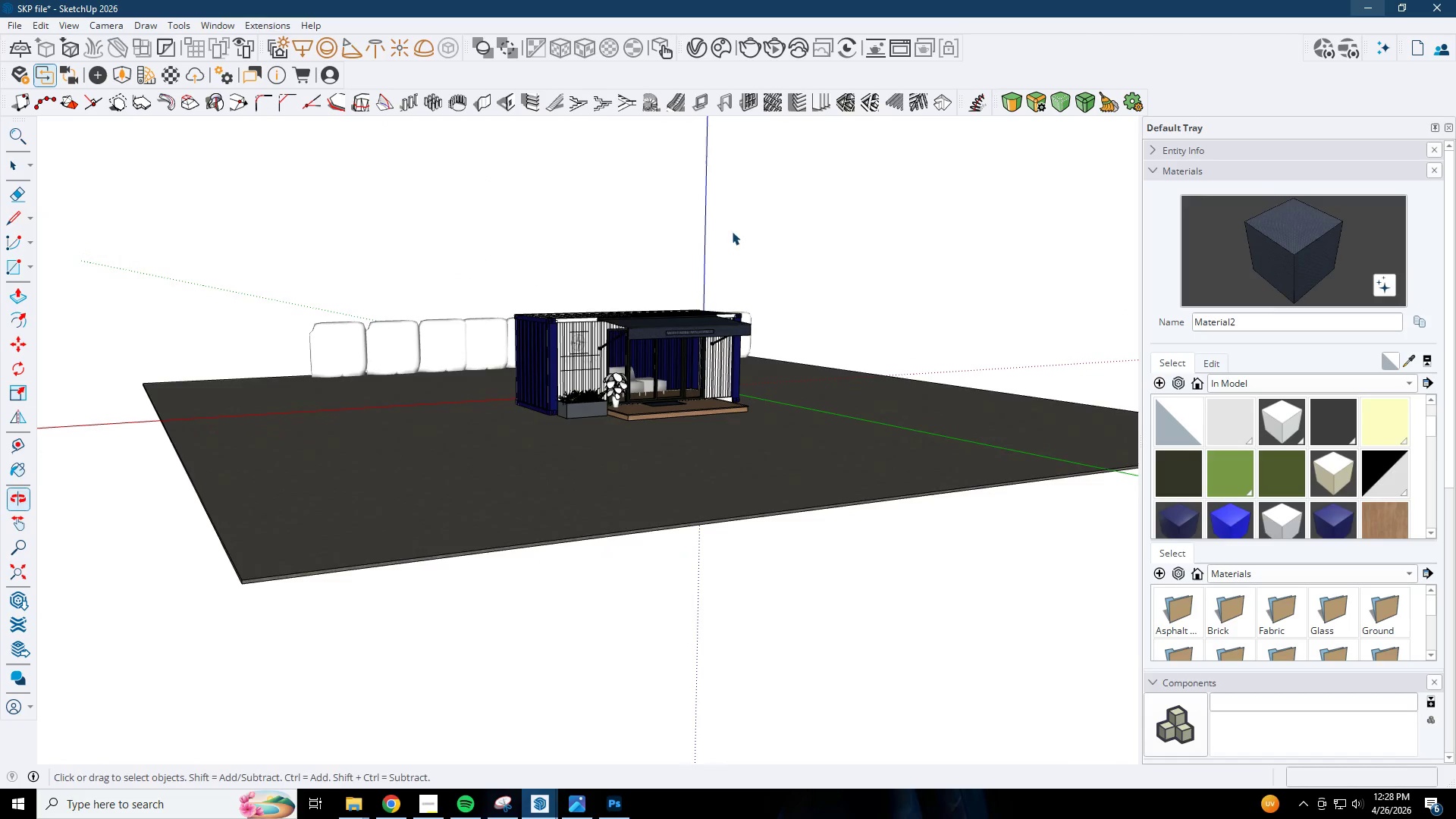 
key(Escape)
 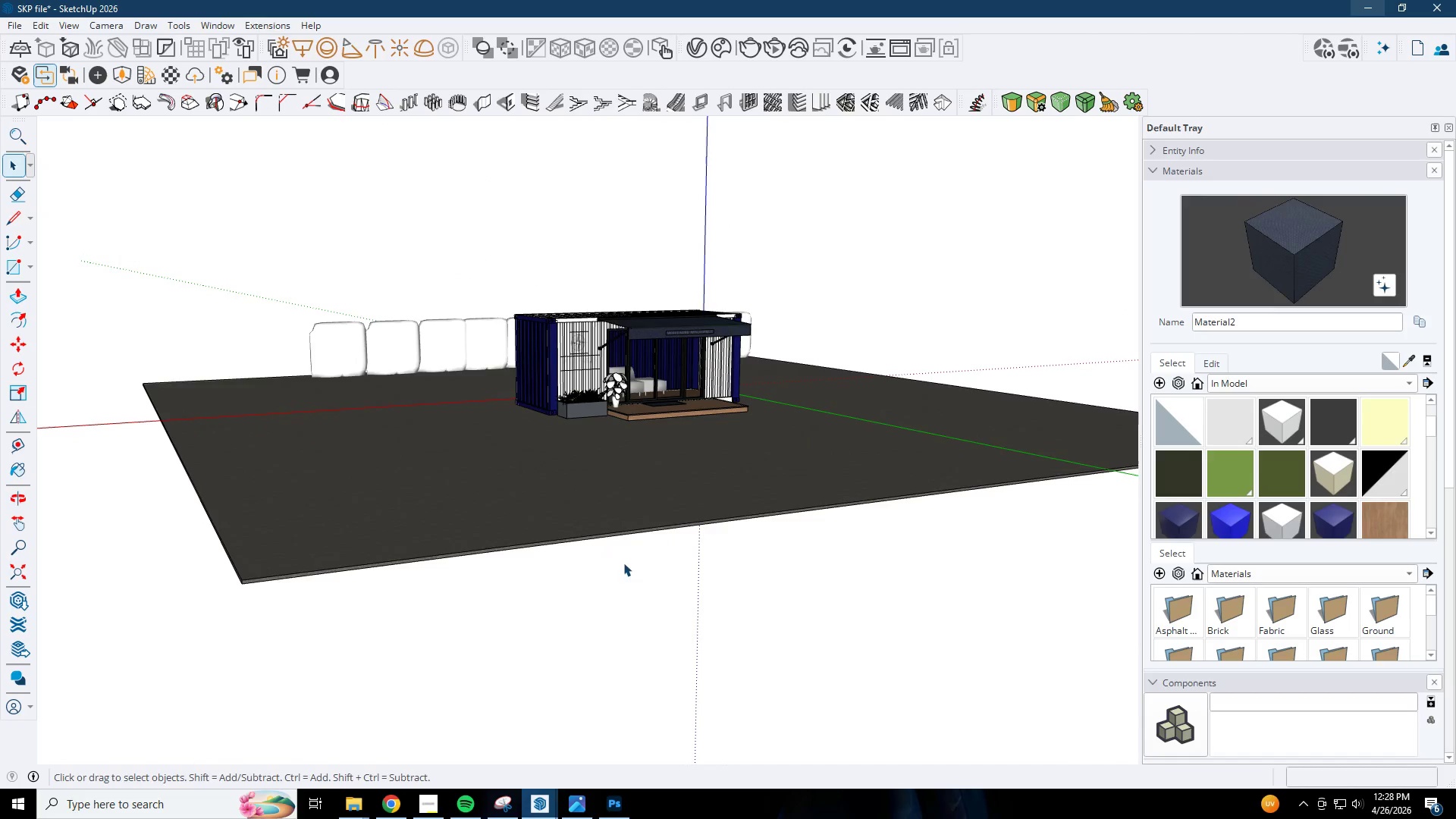 
key(Escape)
 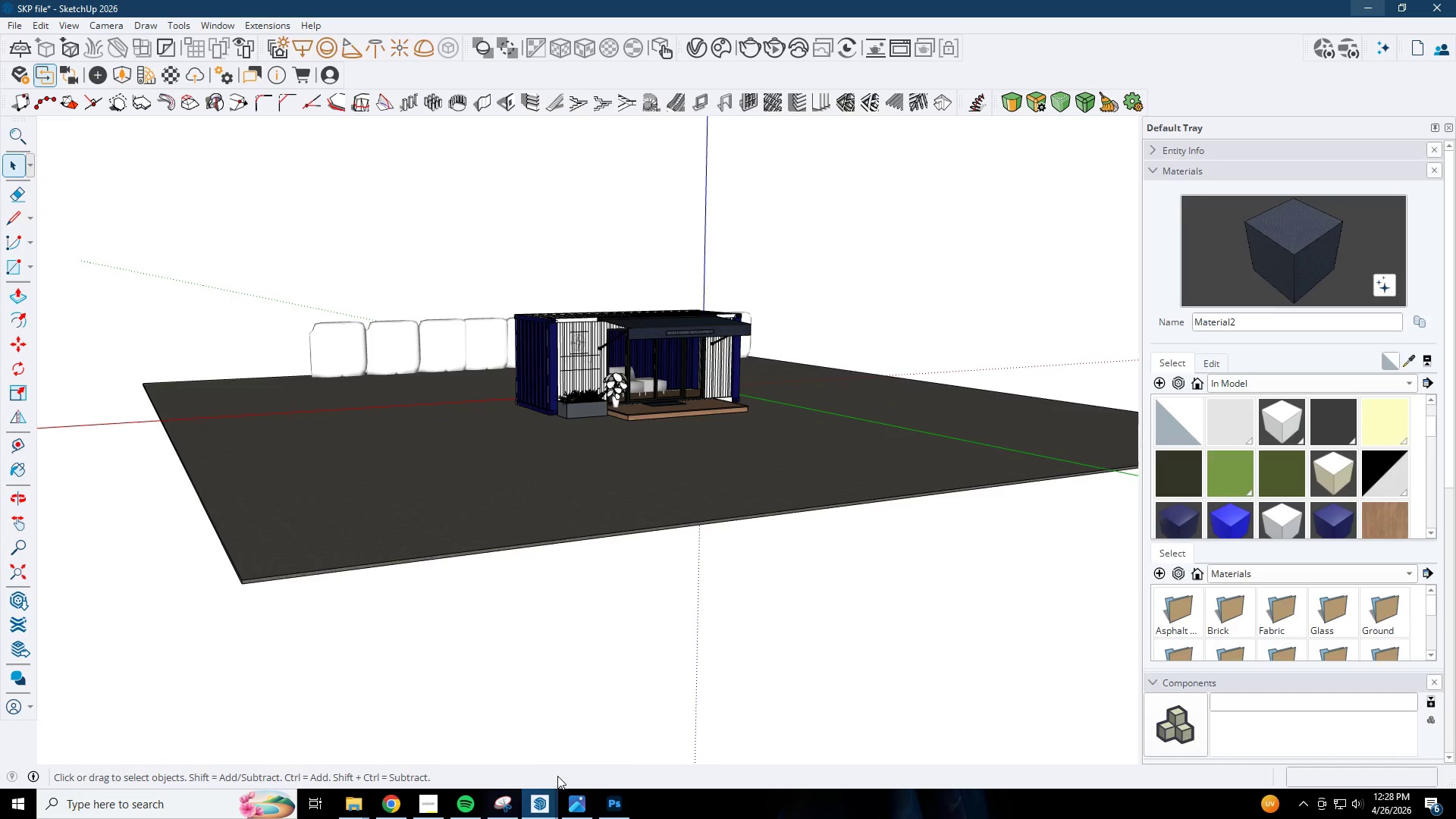 
left_click([549, 789])
 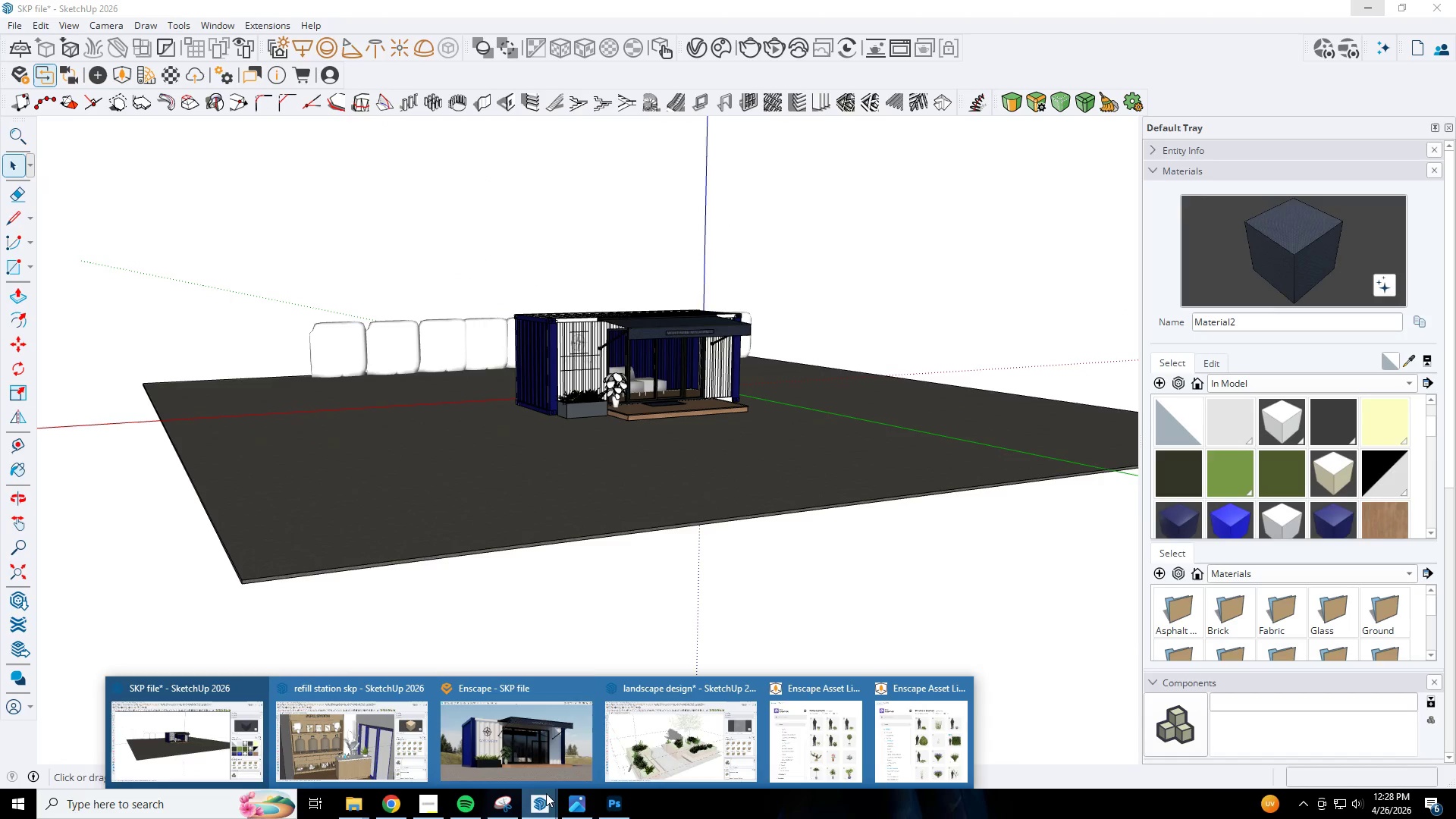 
left_click([531, 755])
 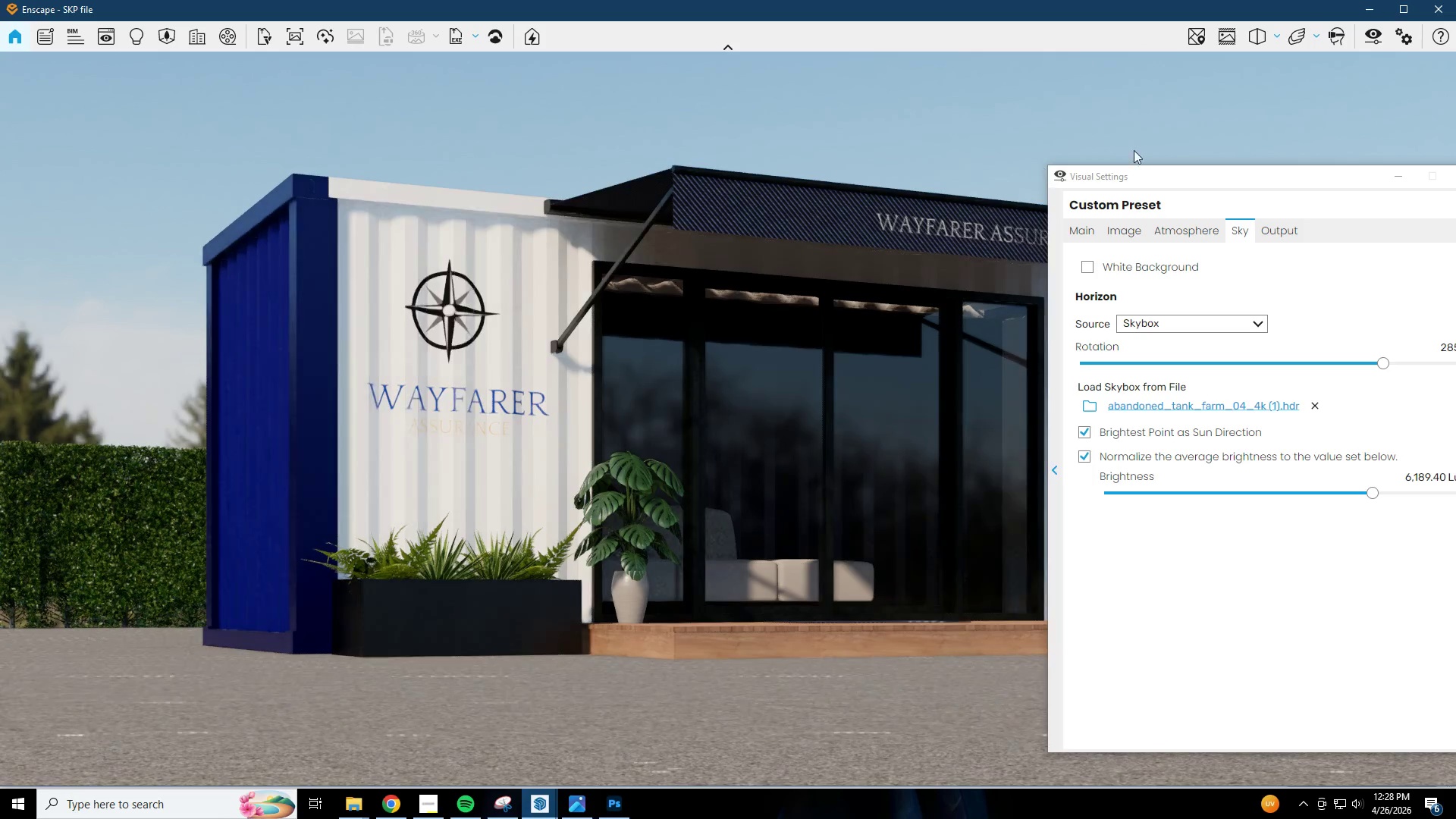 
left_click_drag(start_coordinate=[1397, 183], to_coordinate=[1395, 187])
 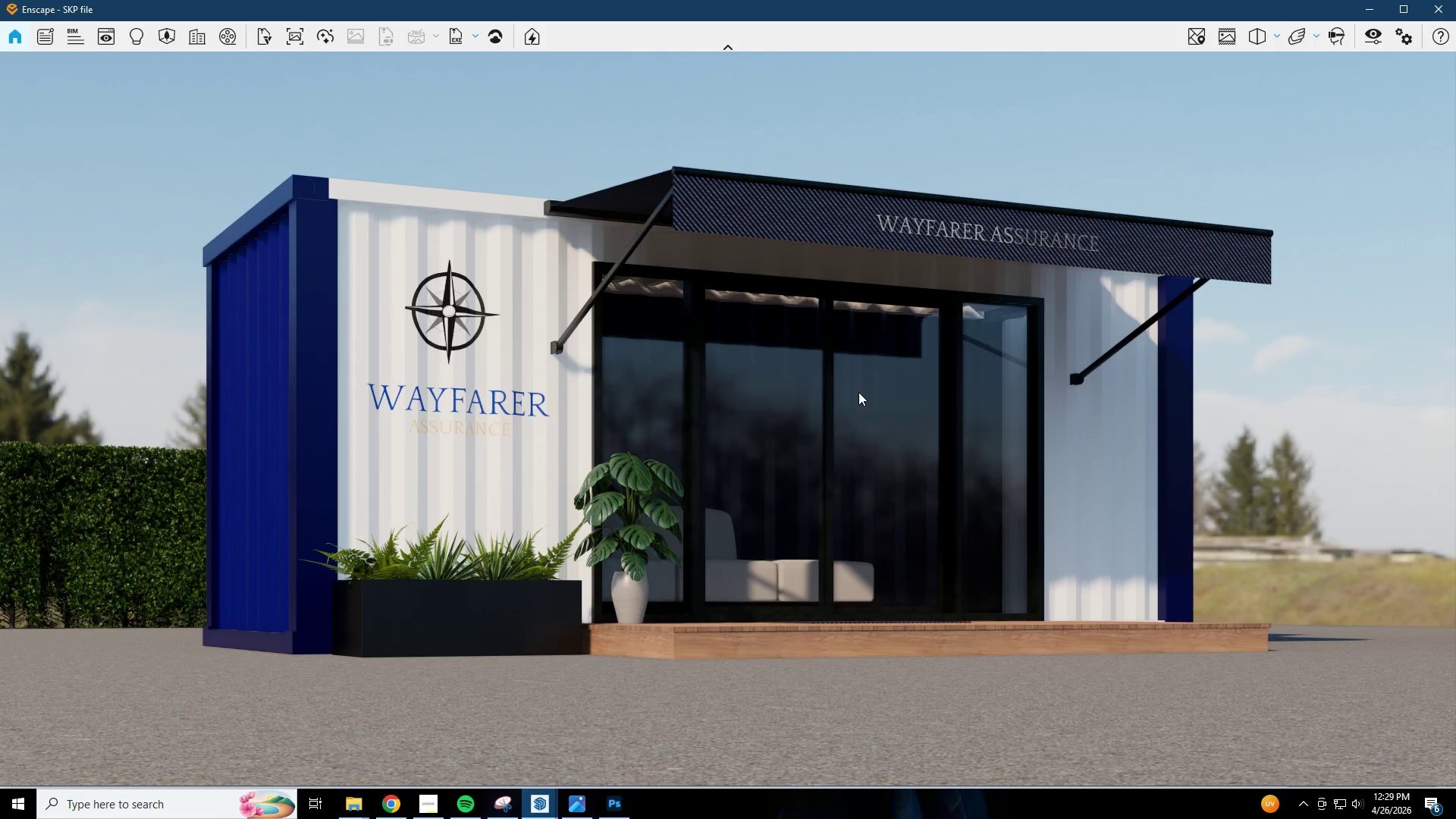 
left_click_drag(start_coordinate=[1376, 6], to_coordinate=[1368, 6])
 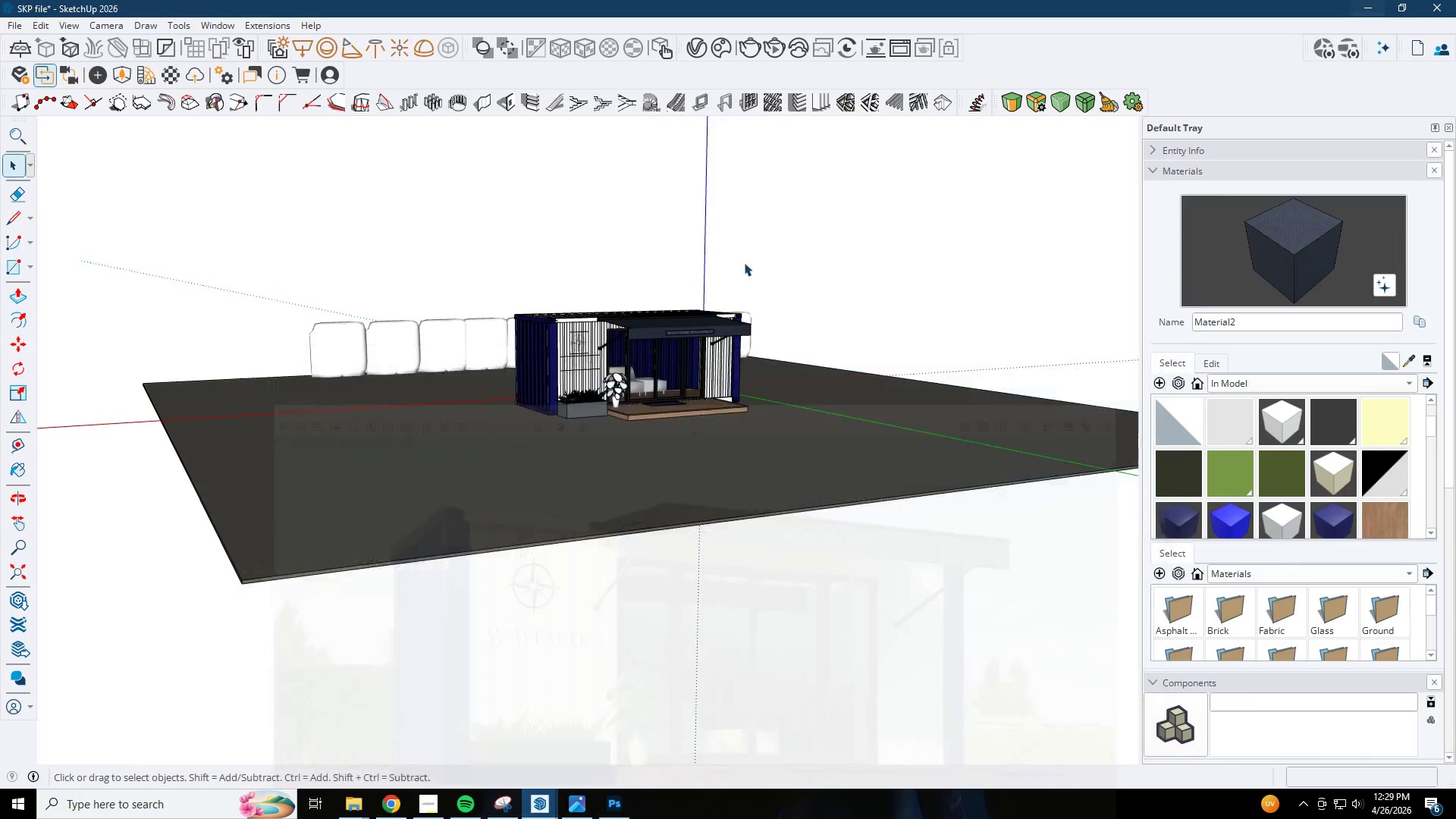 
scroll: coordinate [718, 305], scroll_direction: down, amount: 3.0
 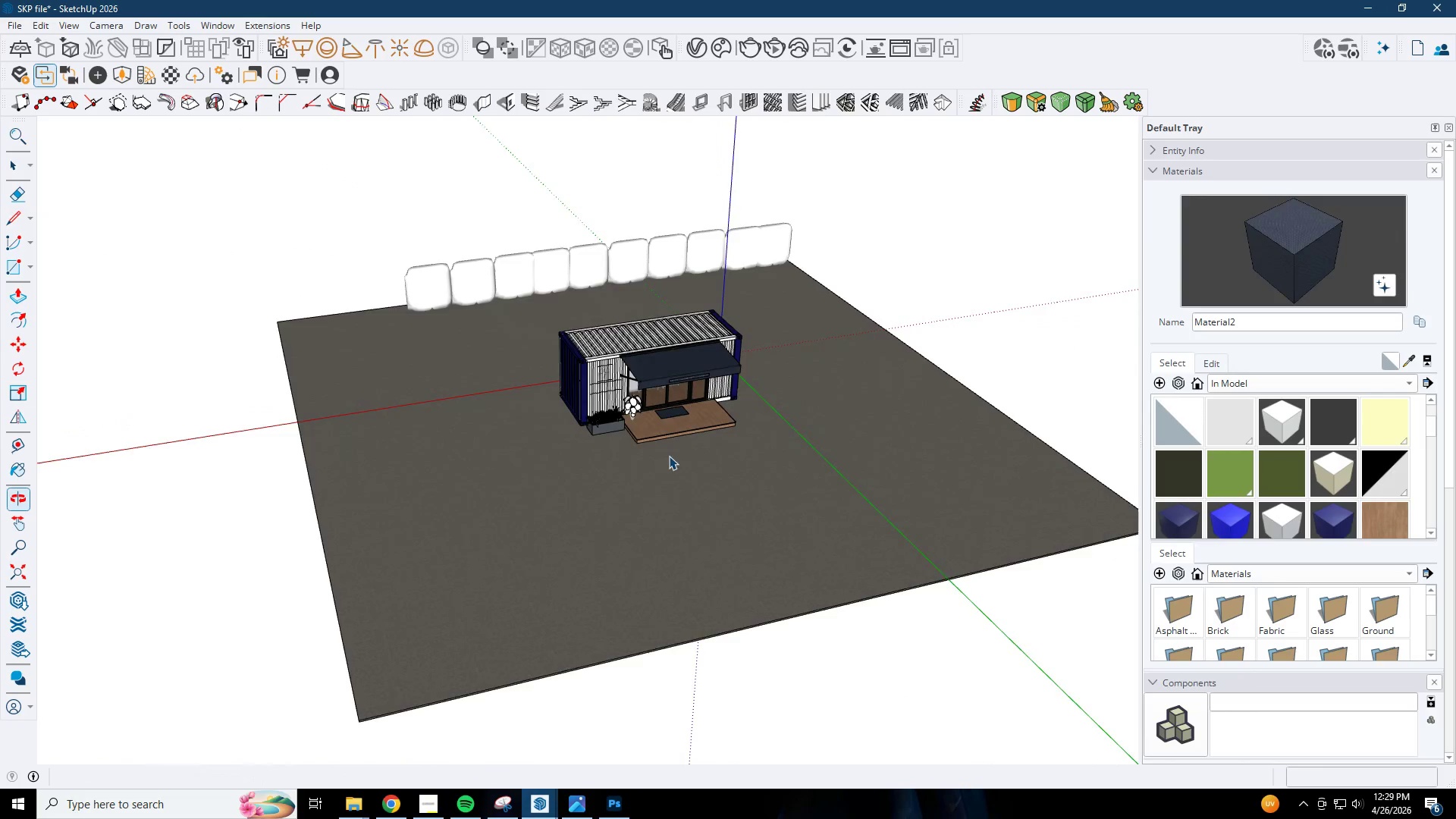 
left_click([766, 238])
 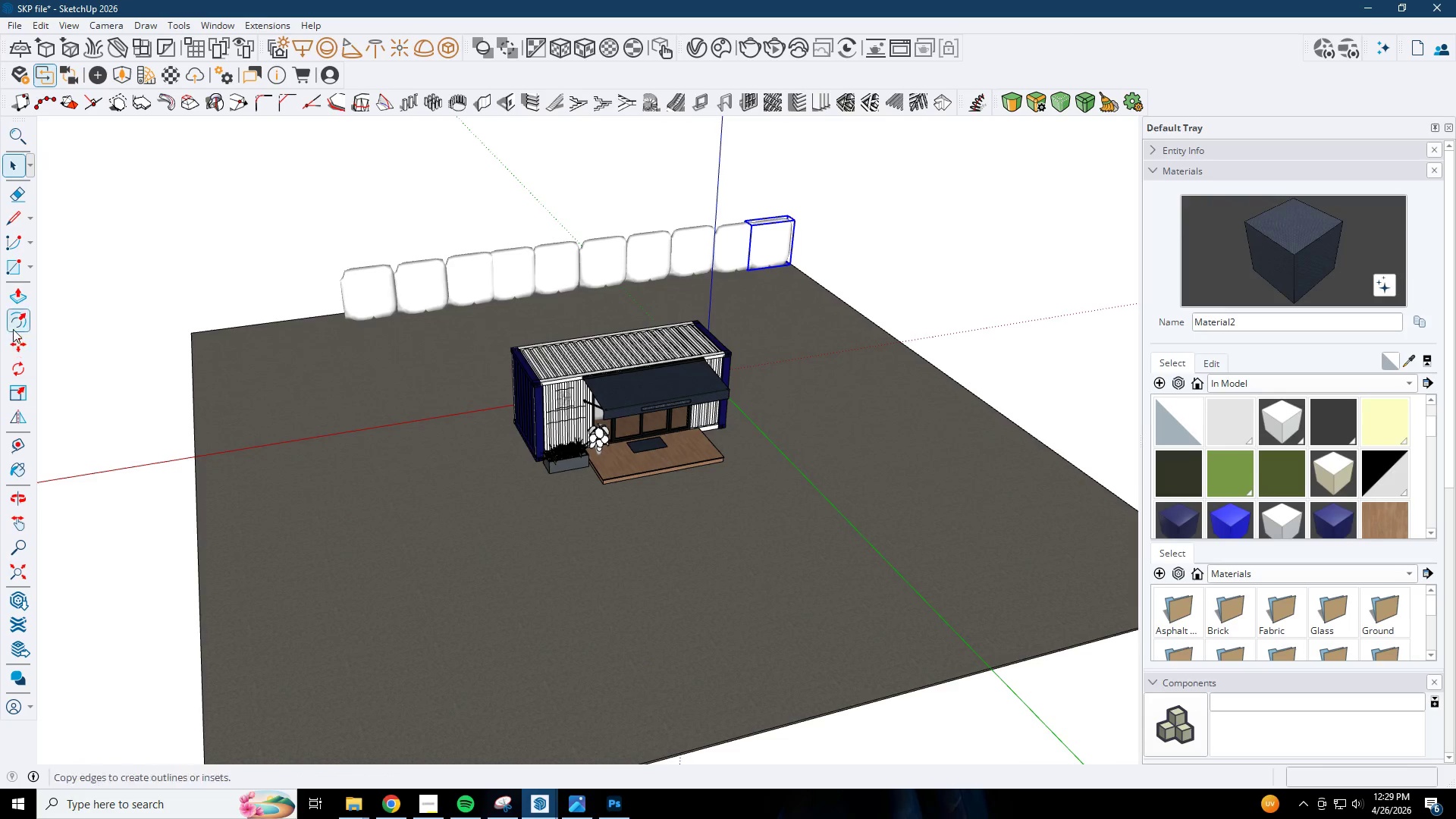 
scroll: coordinate [467, 328], scroll_direction: up, amount: 9.0
 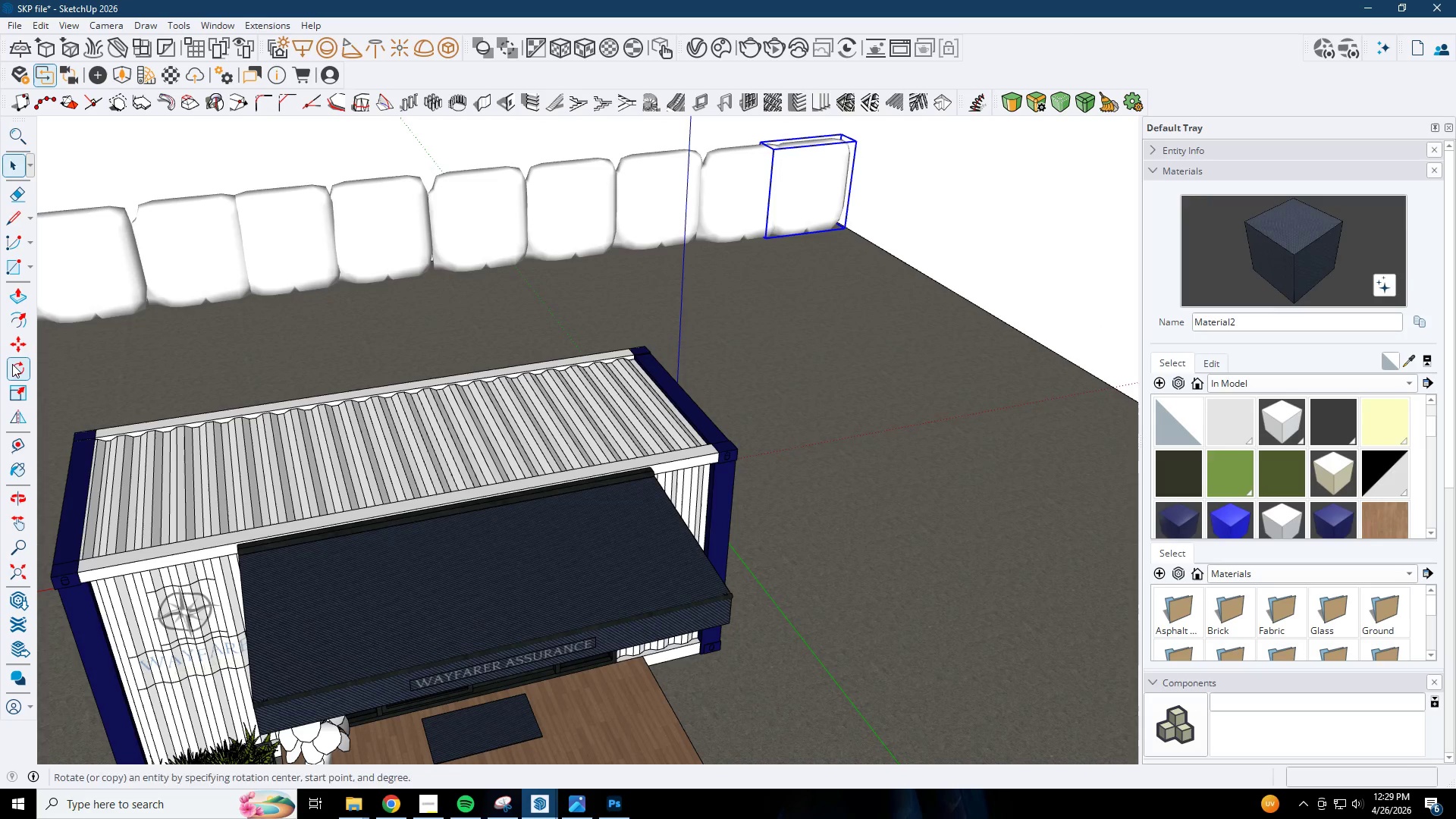 
left_click([831, 275])
 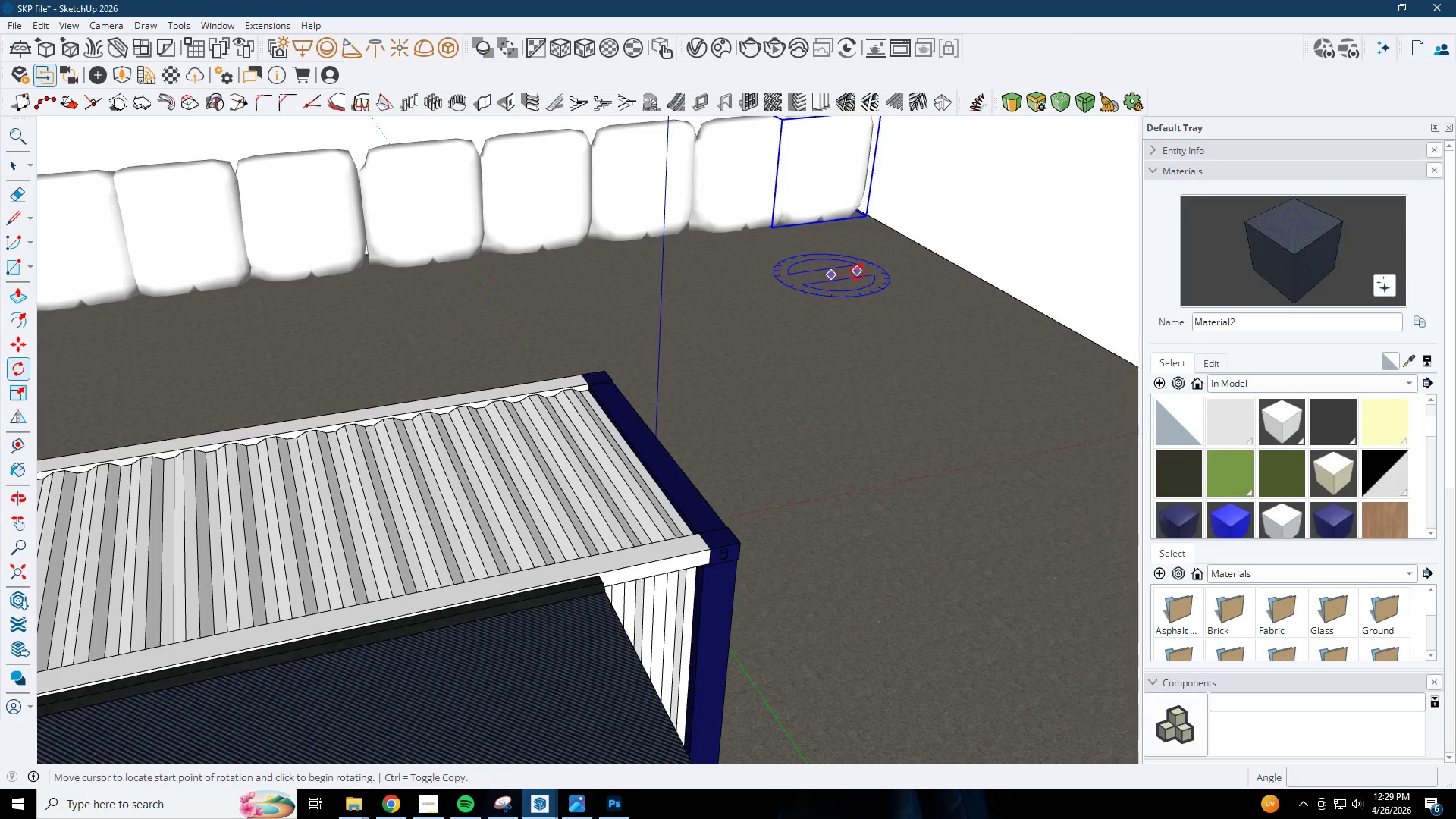 
scroll: coordinate [733, 292], scroll_direction: up, amount: 2.0
 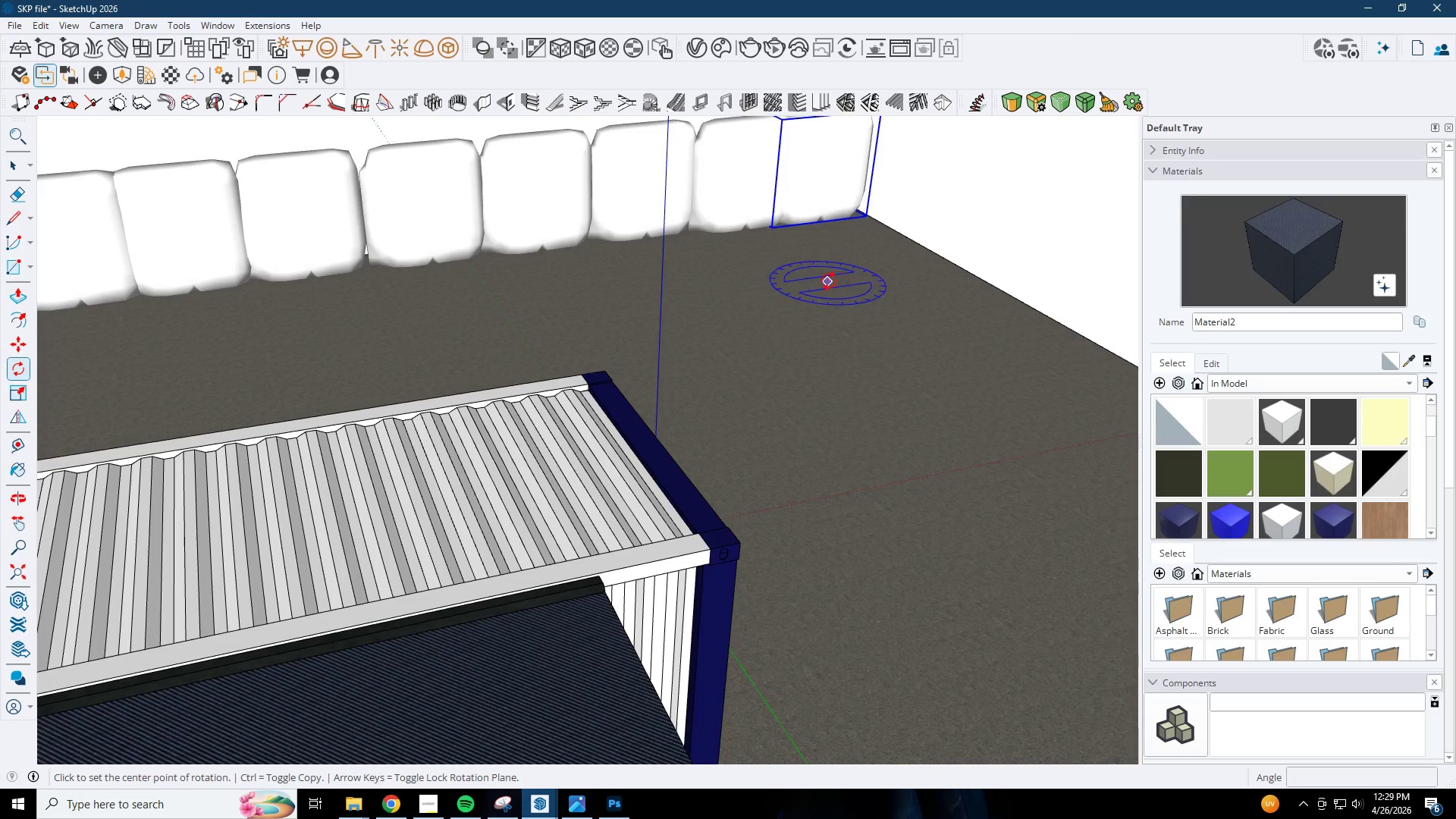 
double_click([860, 271])
 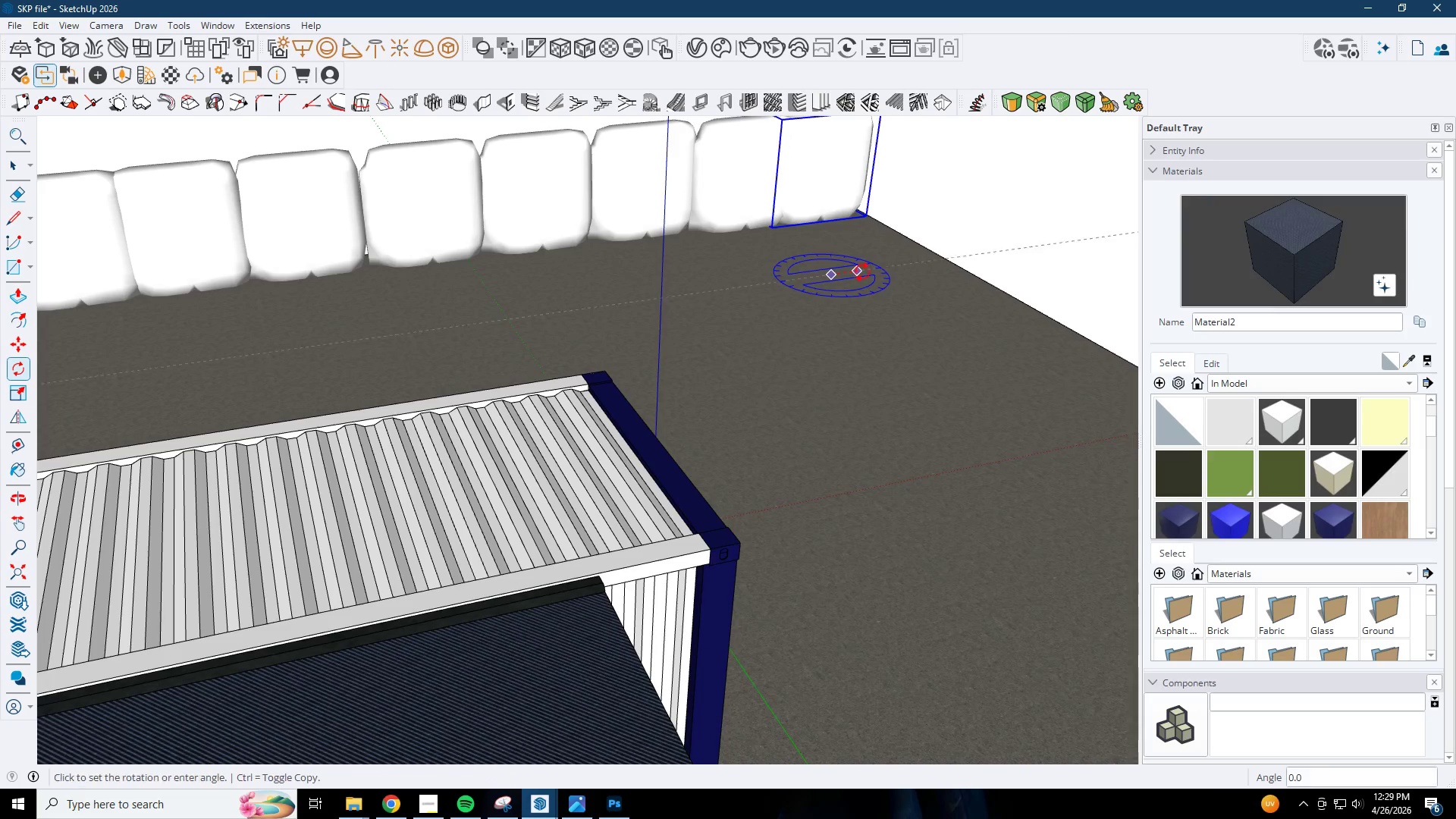 
key(Control+ControlLeft)
 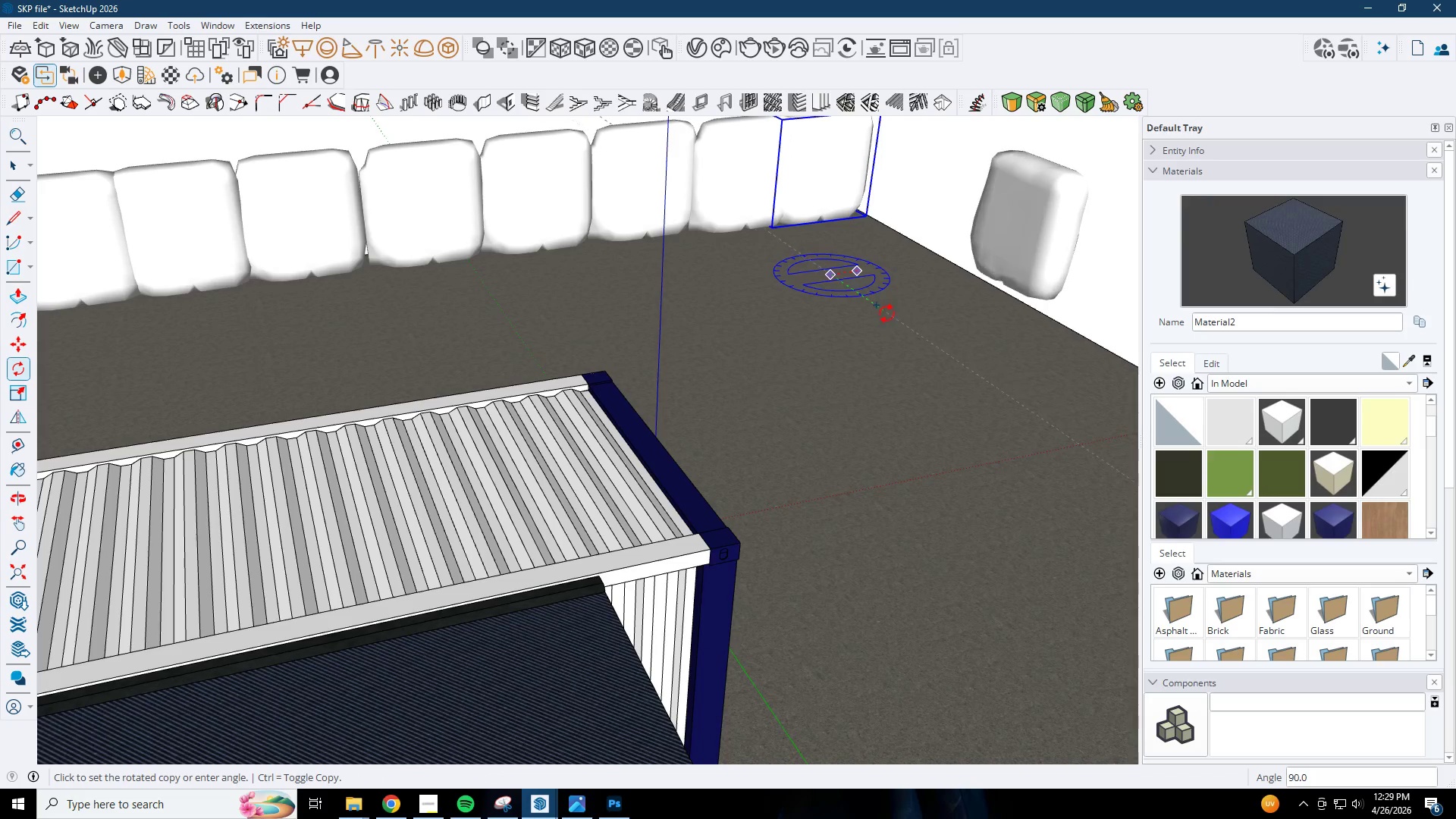 
left_click([886, 313])
 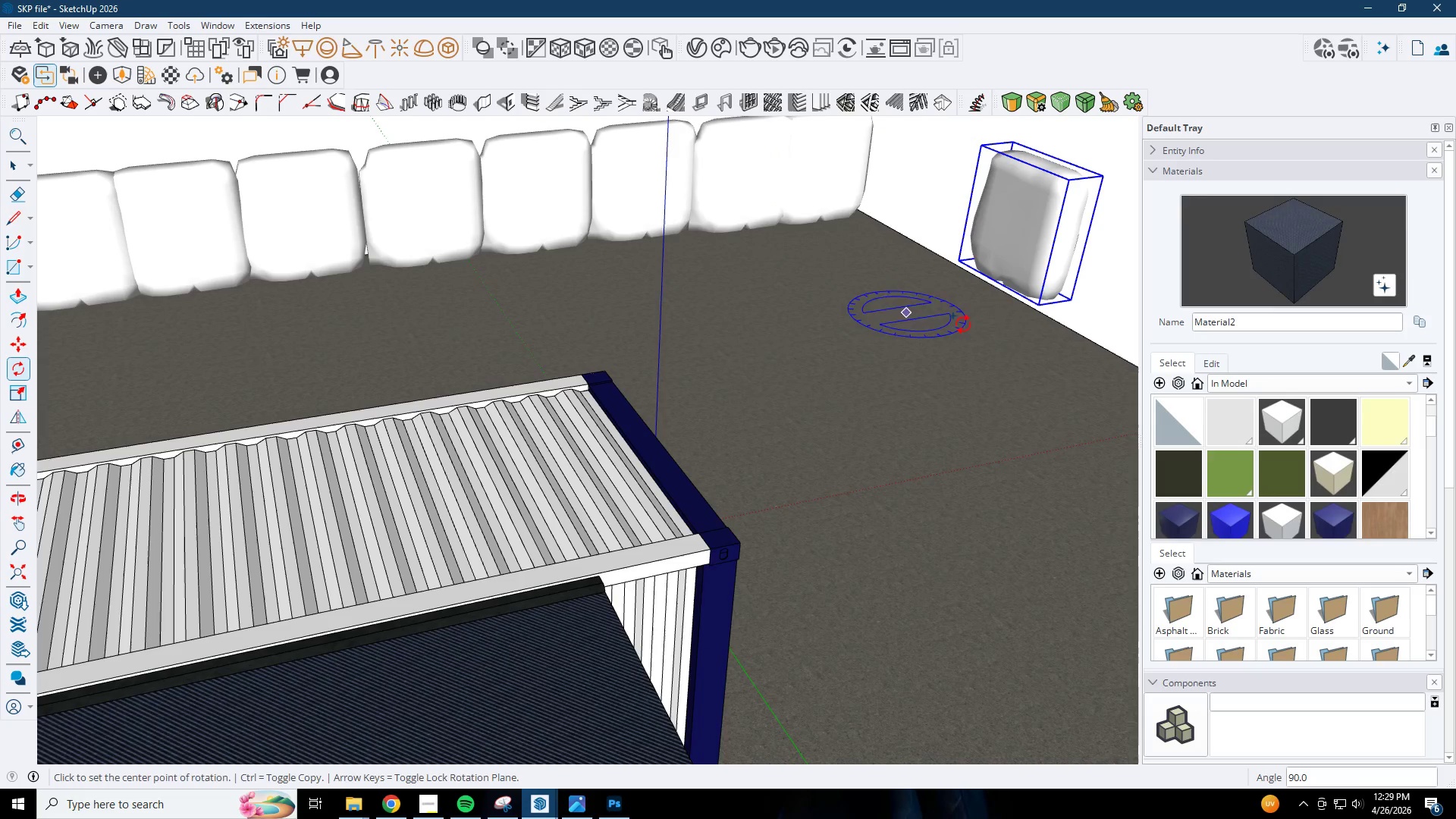 
key(M)
 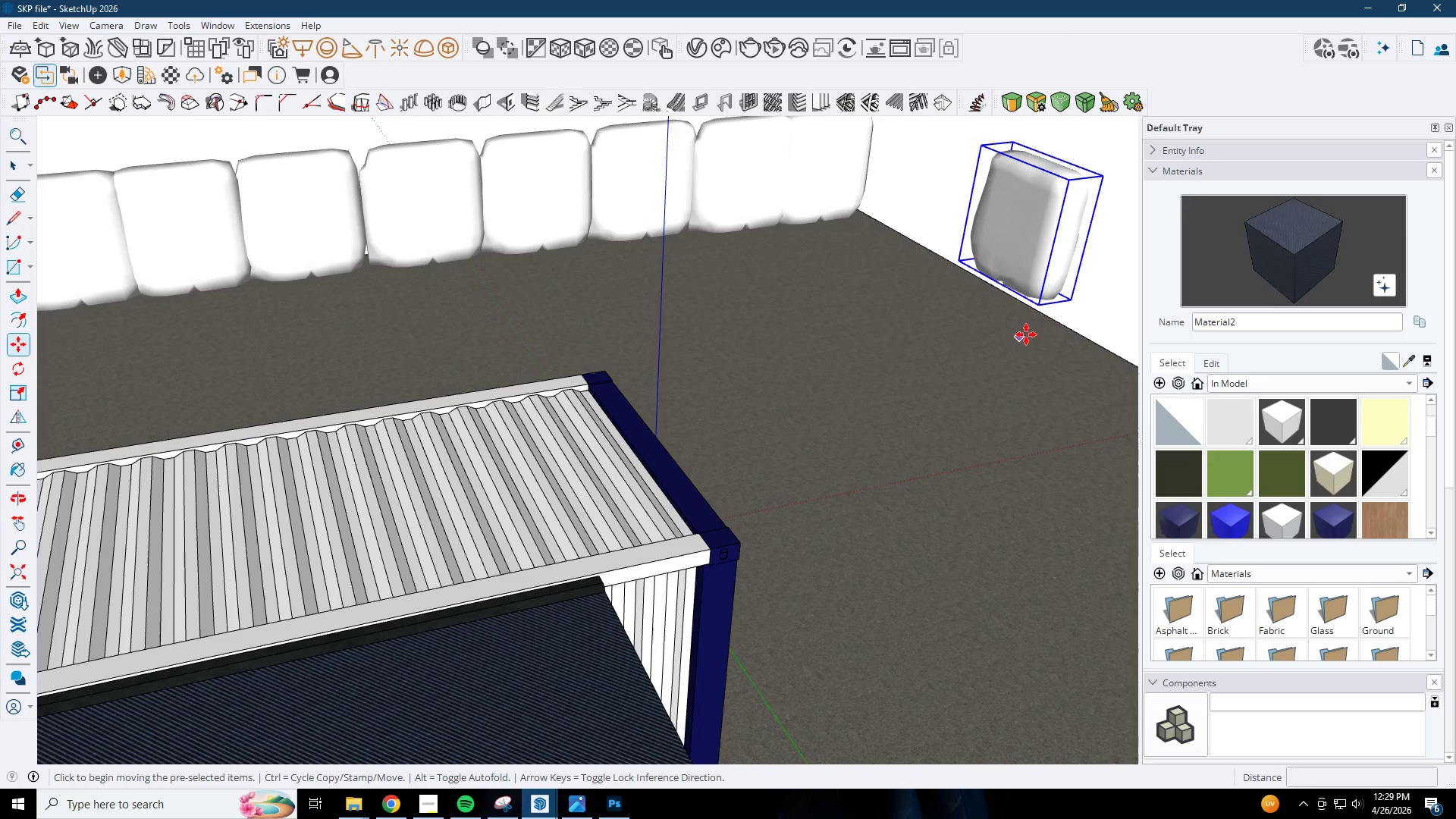 
left_click_drag(start_coordinate=[1036, 334], to_coordinate=[1026, 334])
 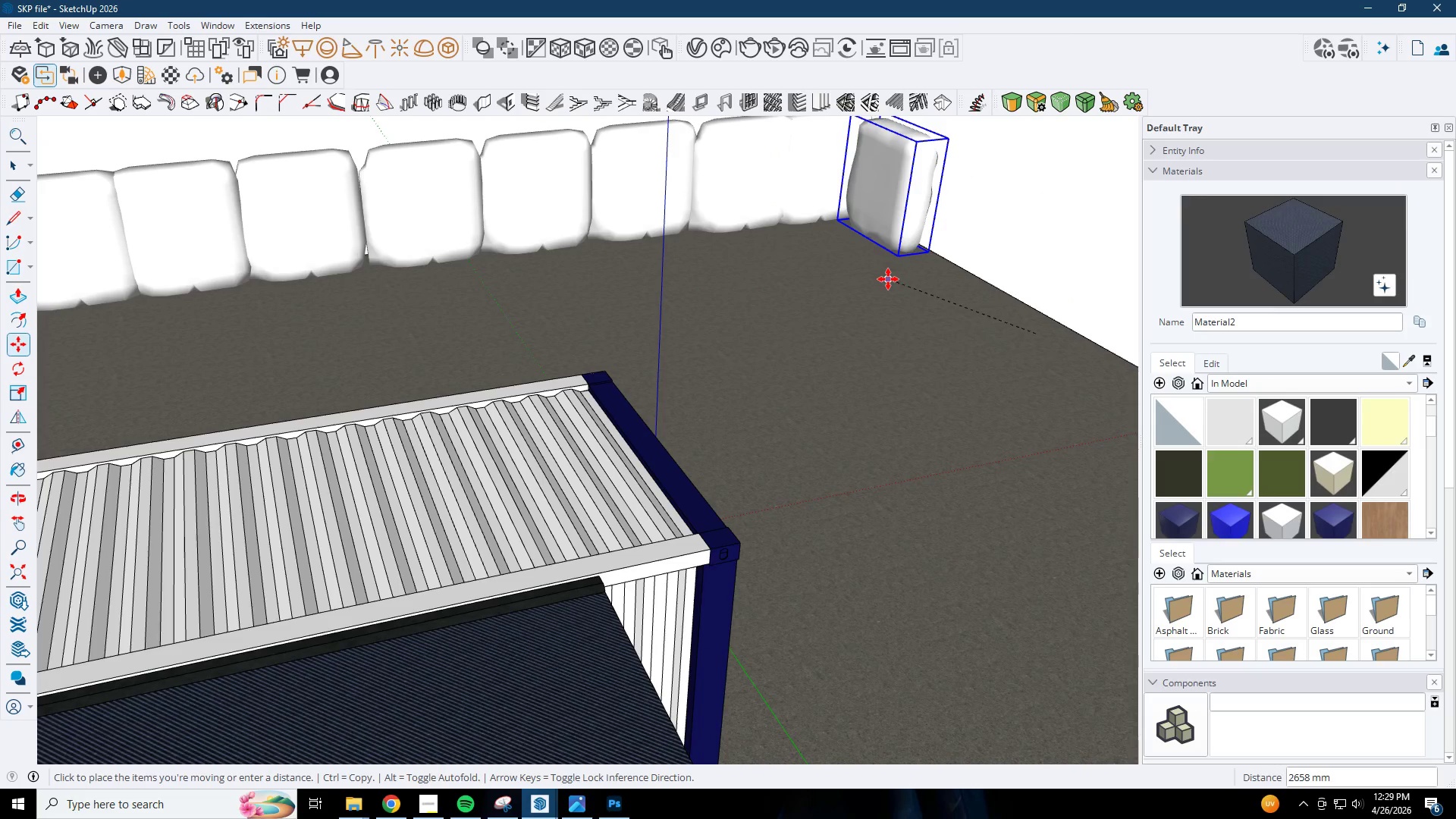 
left_click([883, 275])
 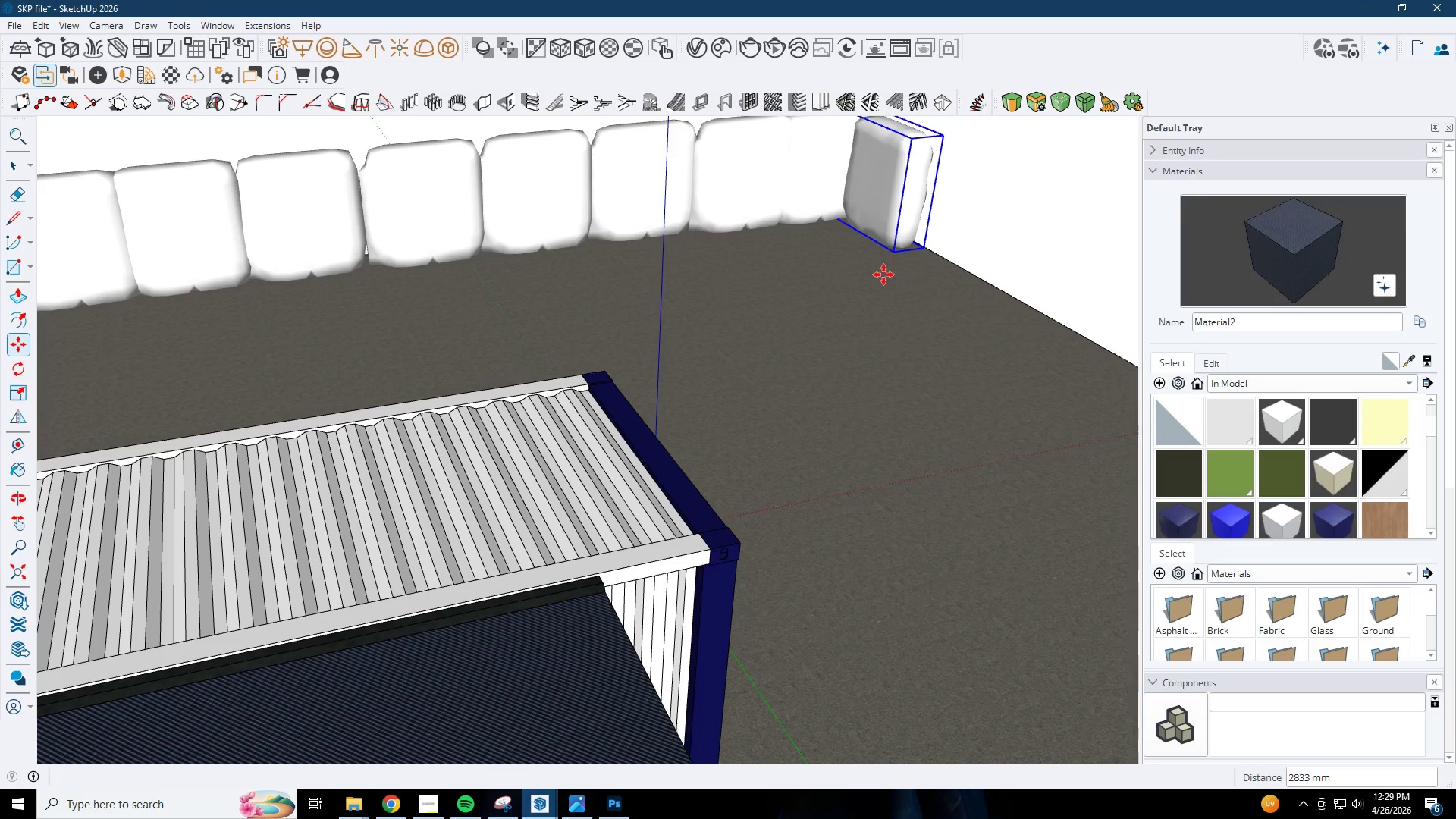 
scroll: coordinate [851, 280], scroll_direction: down, amount: 2.0
 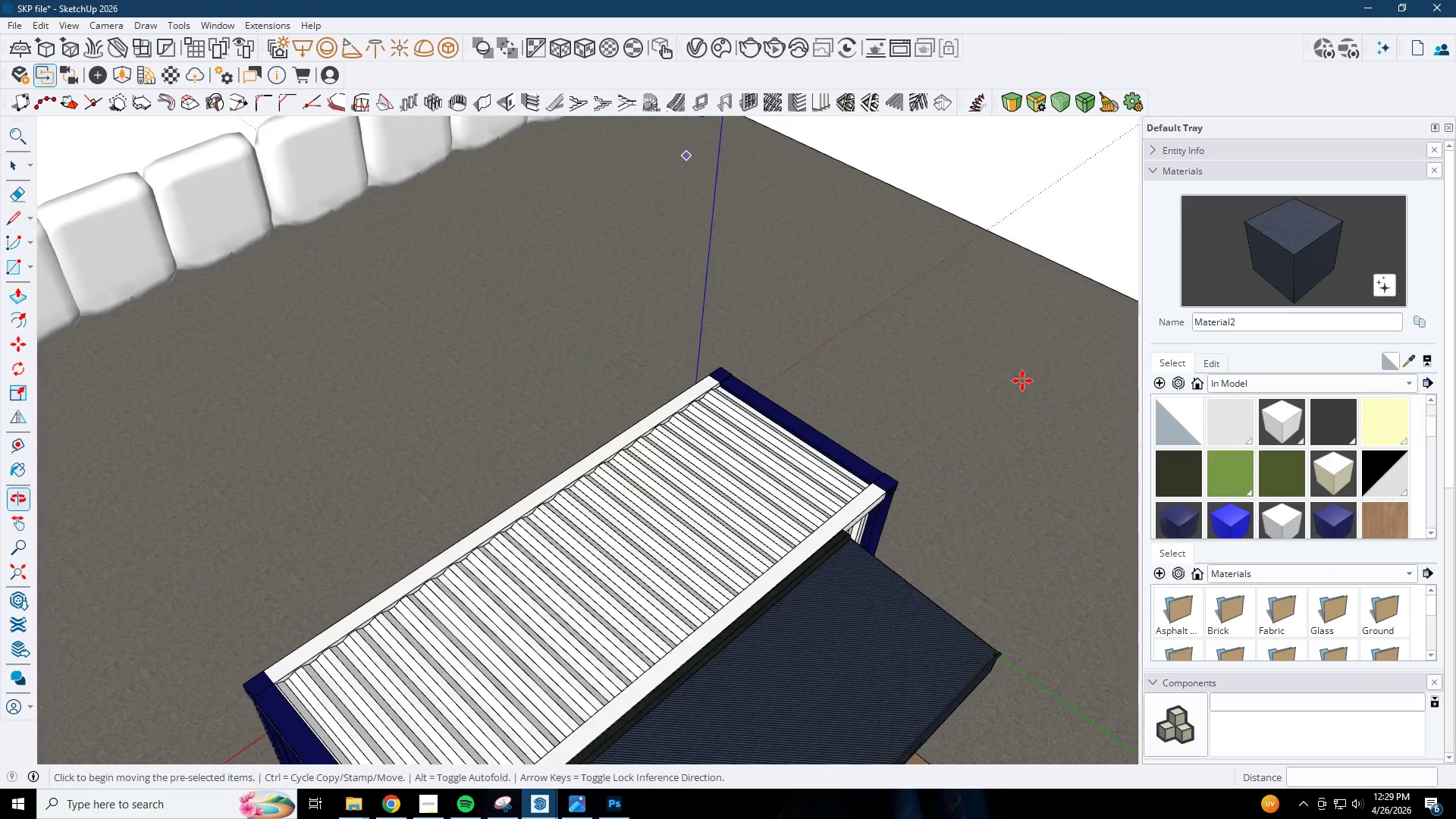 
left_click_drag(start_coordinate=[682, 240], to_coordinate=[698, 246])
 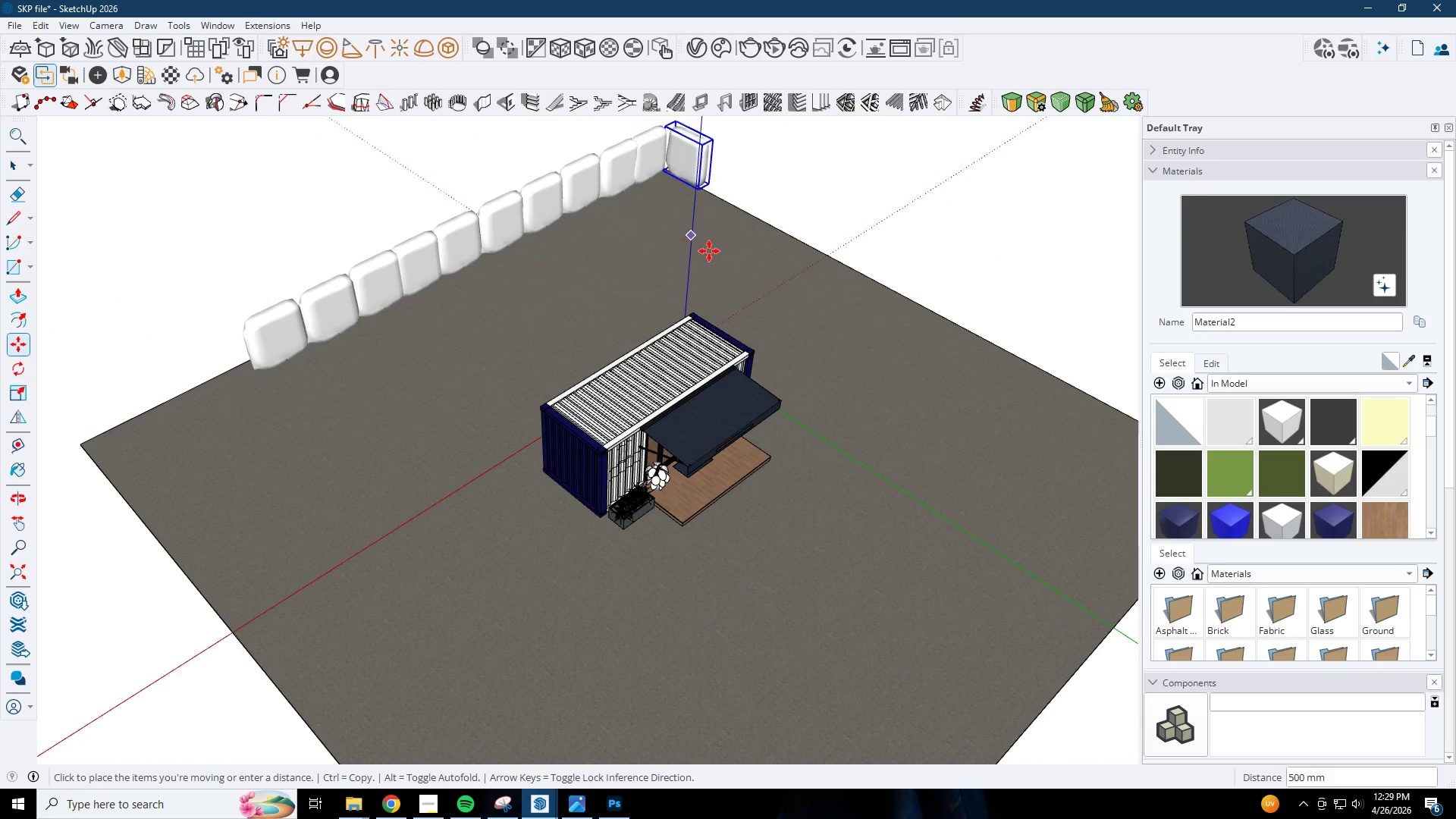 
key(Control+ControlLeft)
 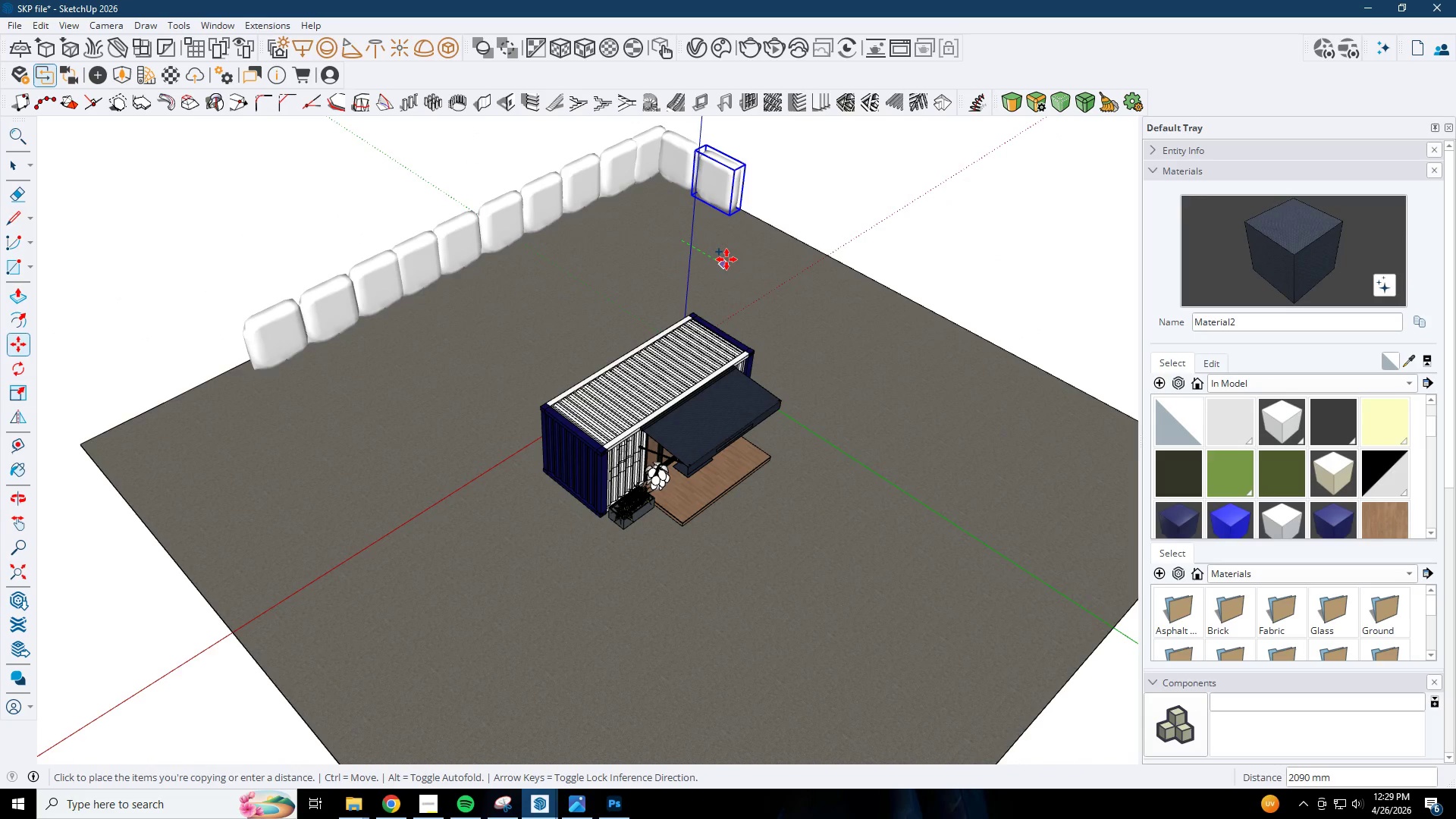 
scroll: coordinate [681, 298], scroll_direction: down, amount: 8.0
 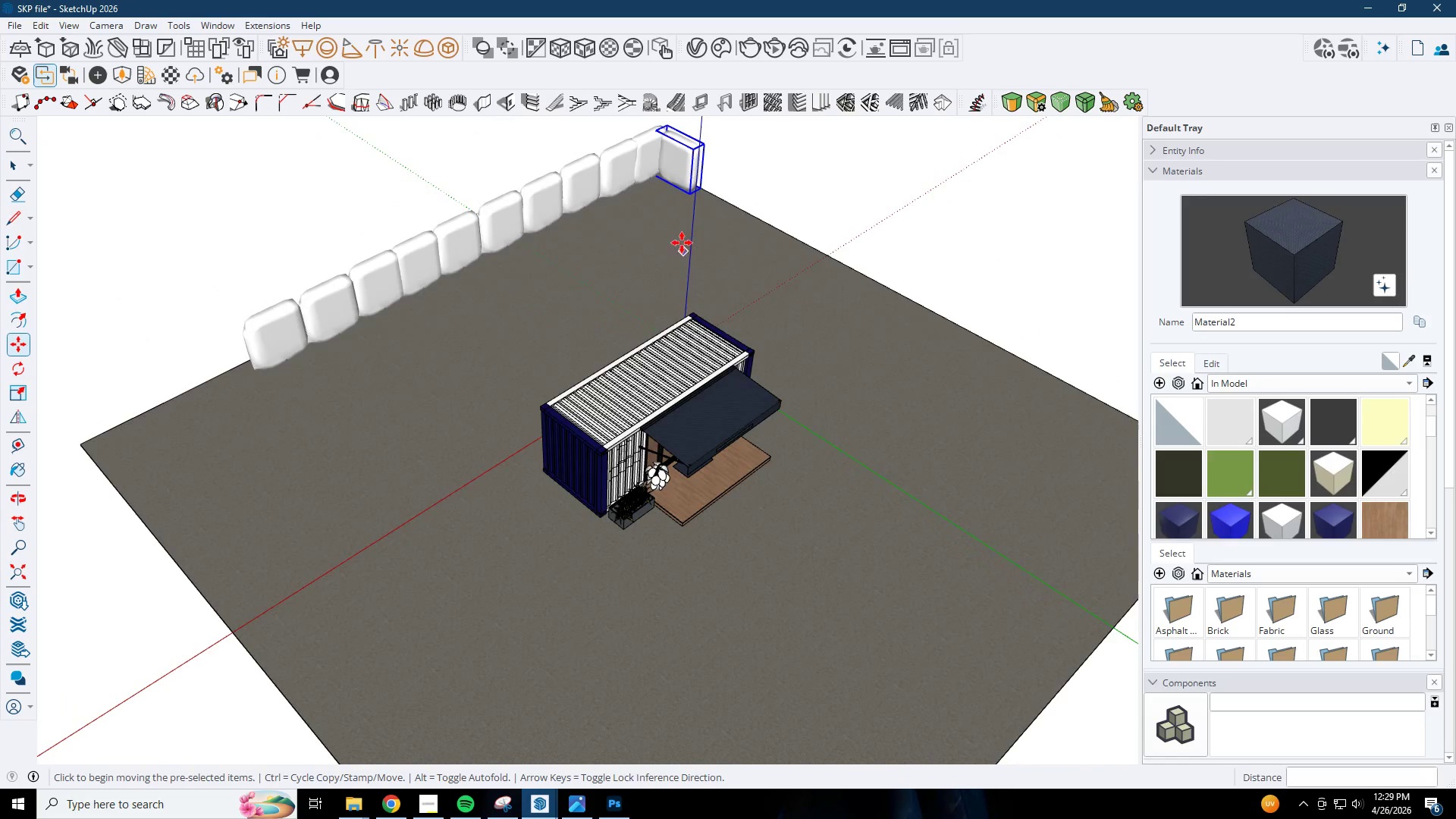 
left_click([723, 258])
 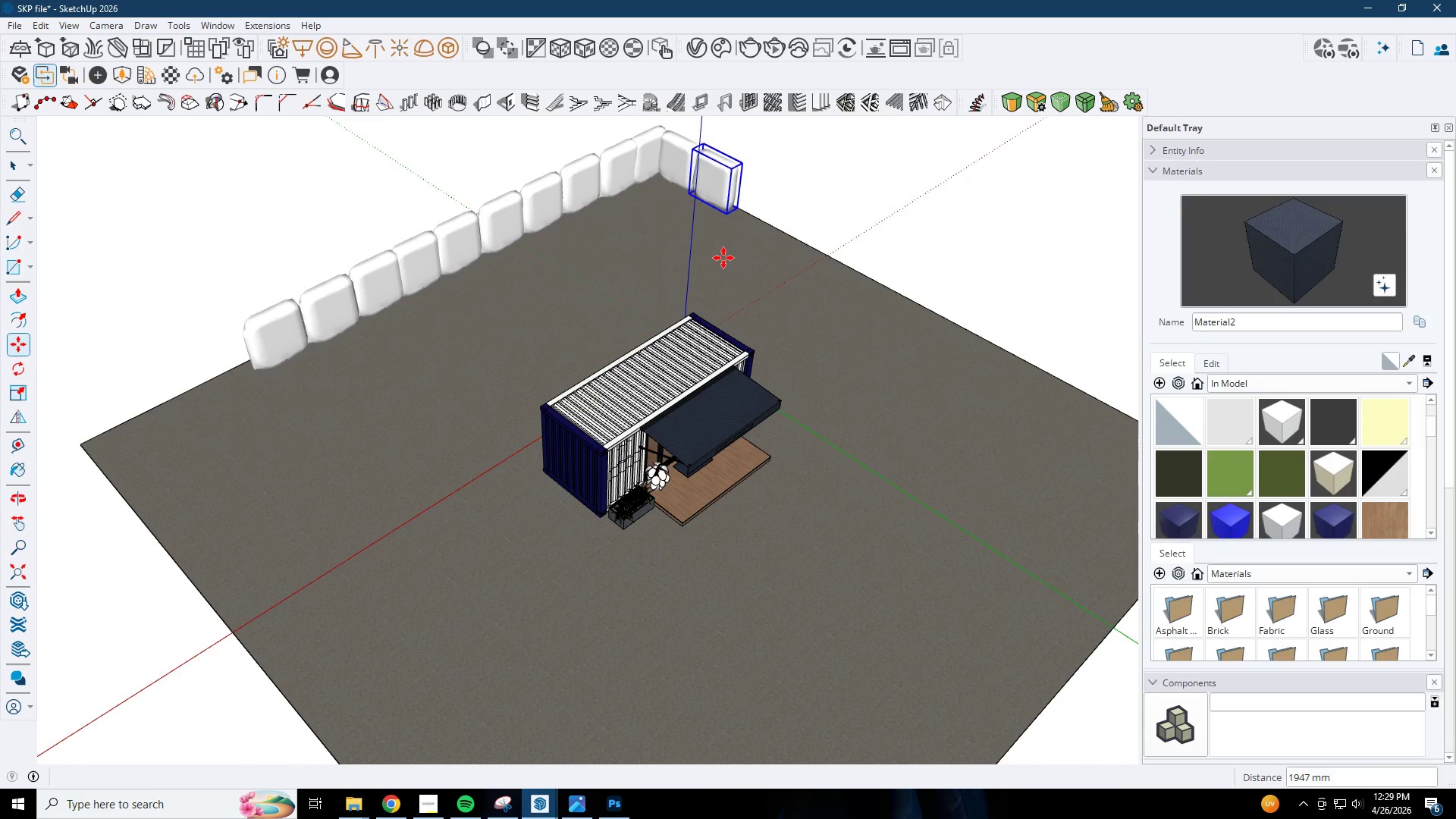 
type(x5)
 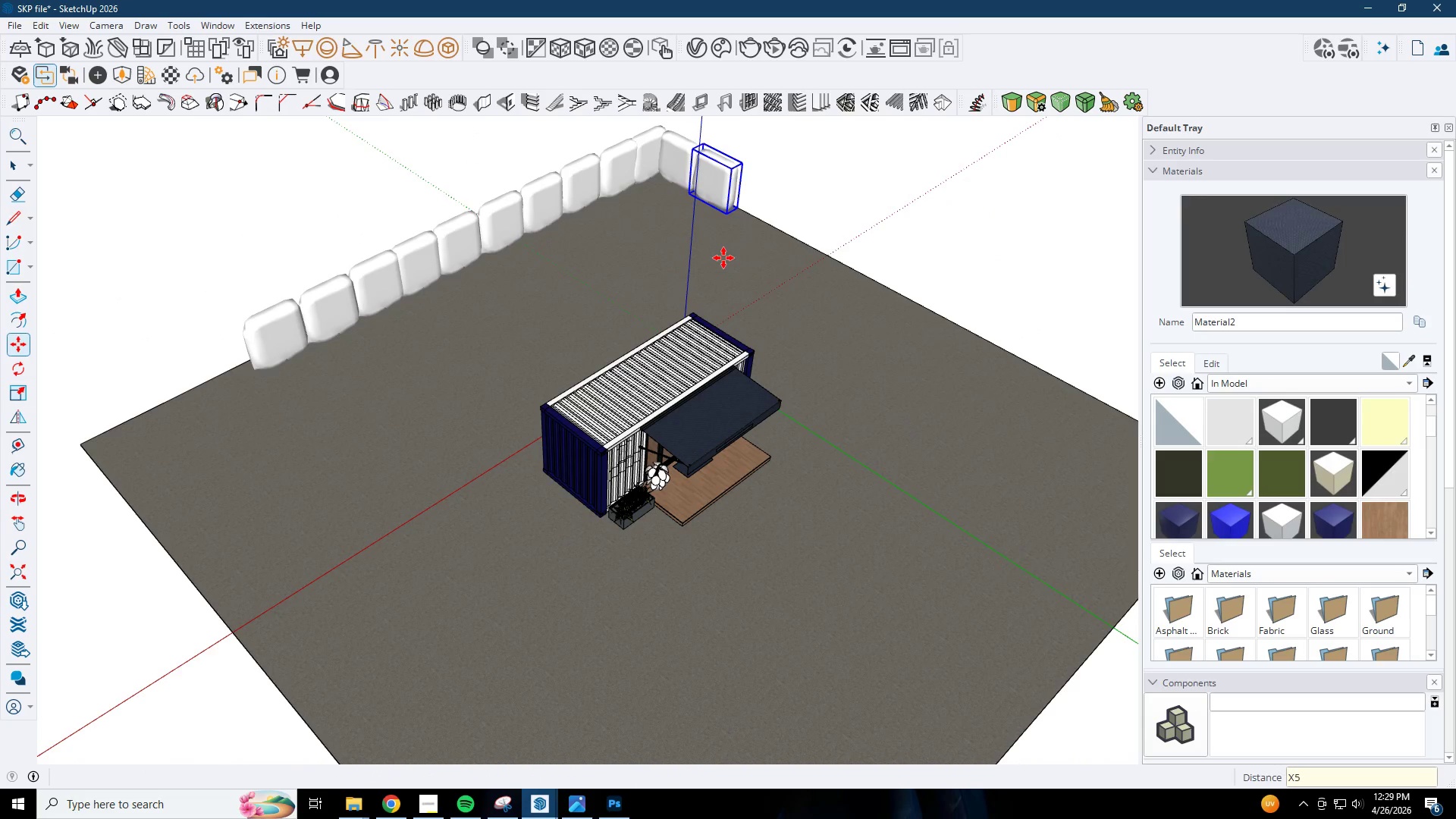 
key(Enter)
 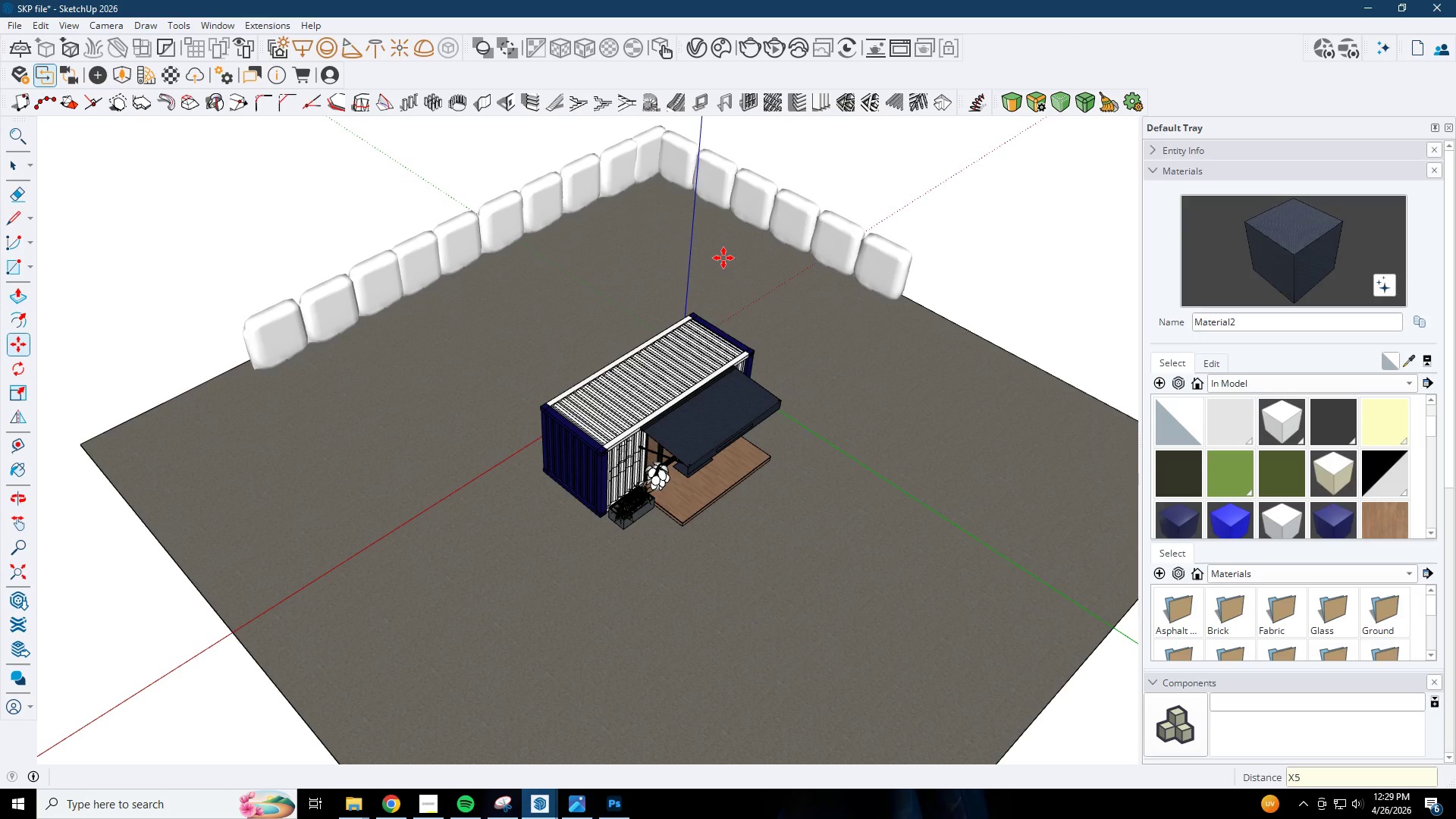 
type(x12)
 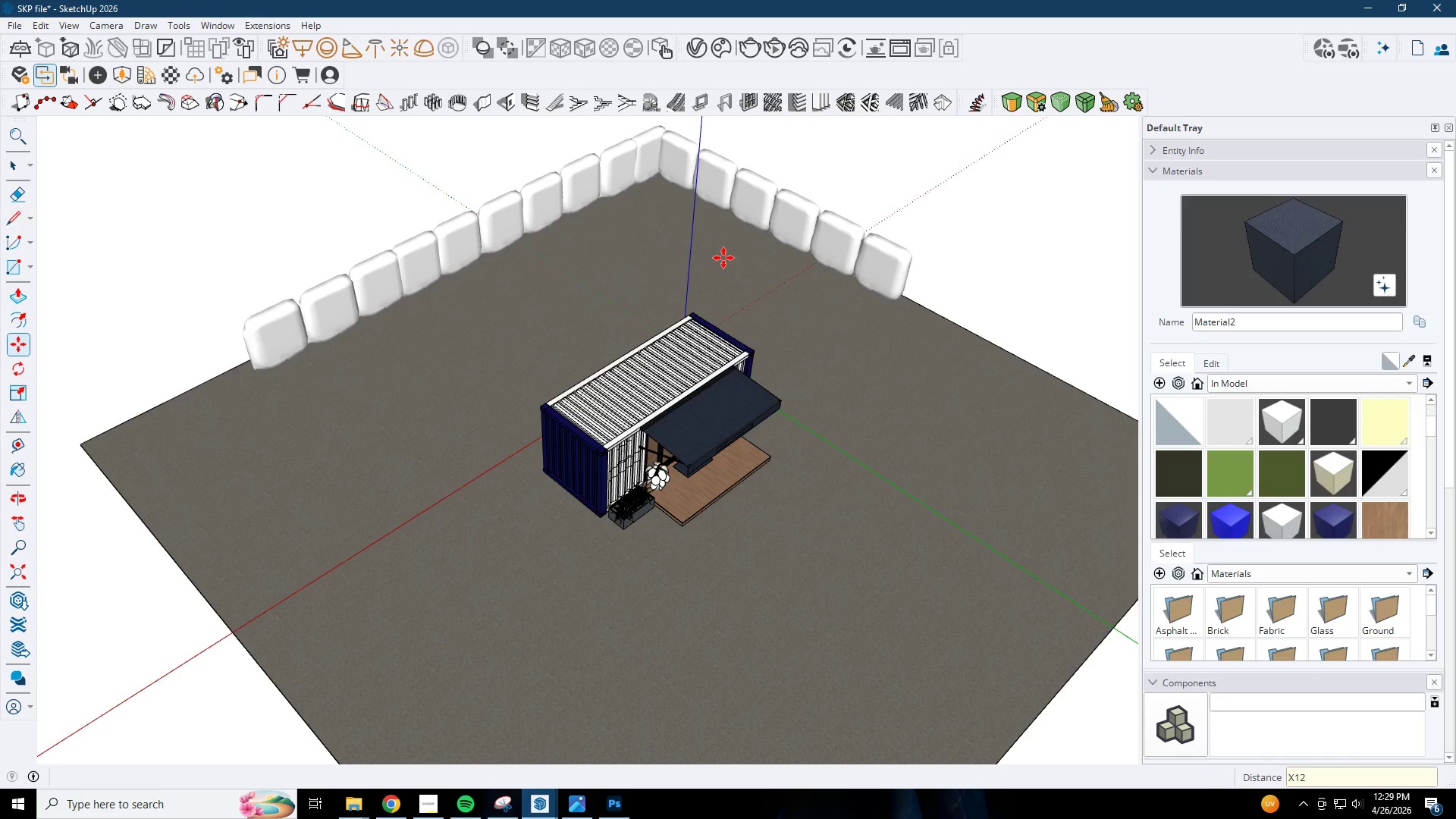 
key(Enter)
 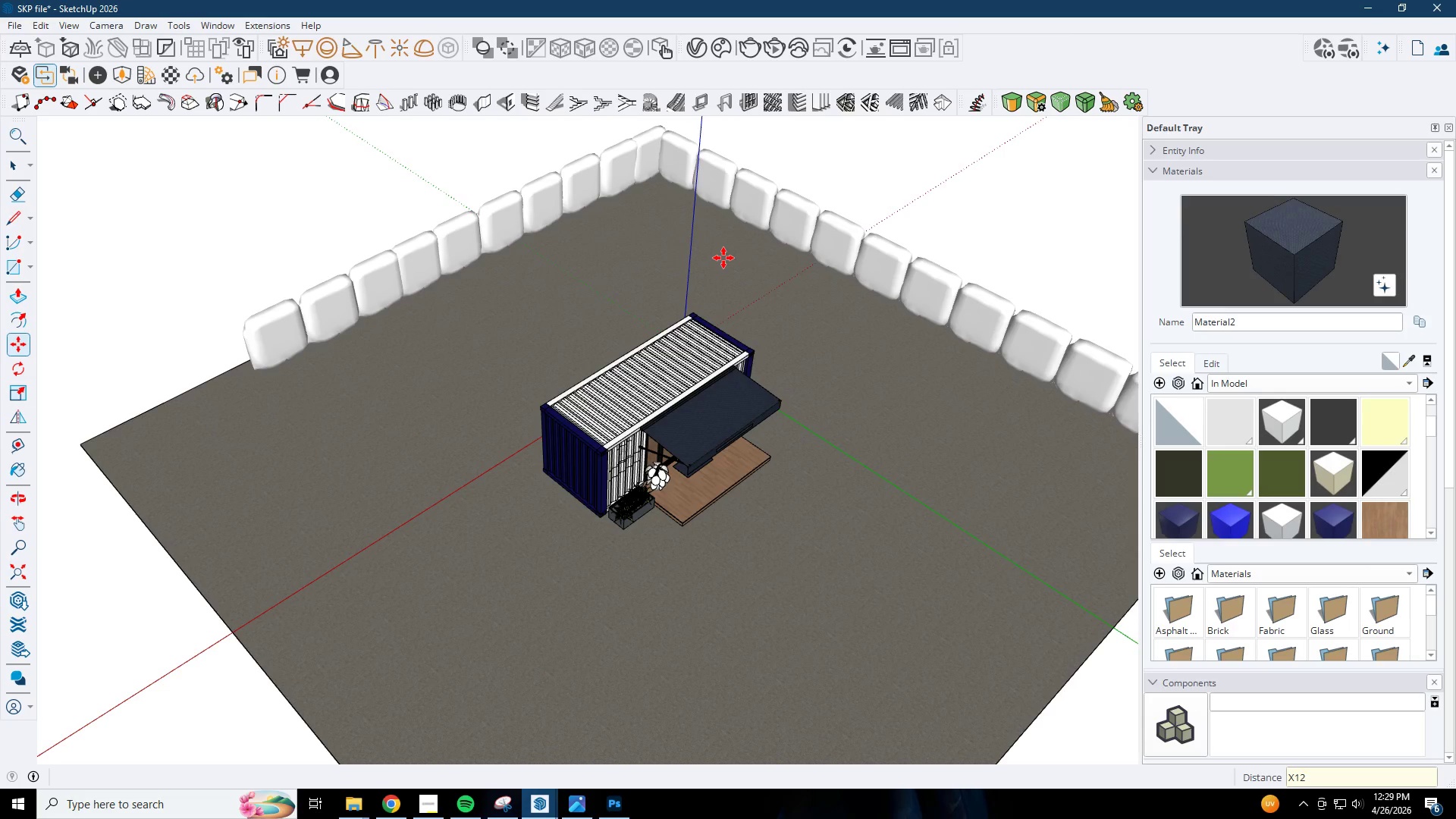 
key(Space)
 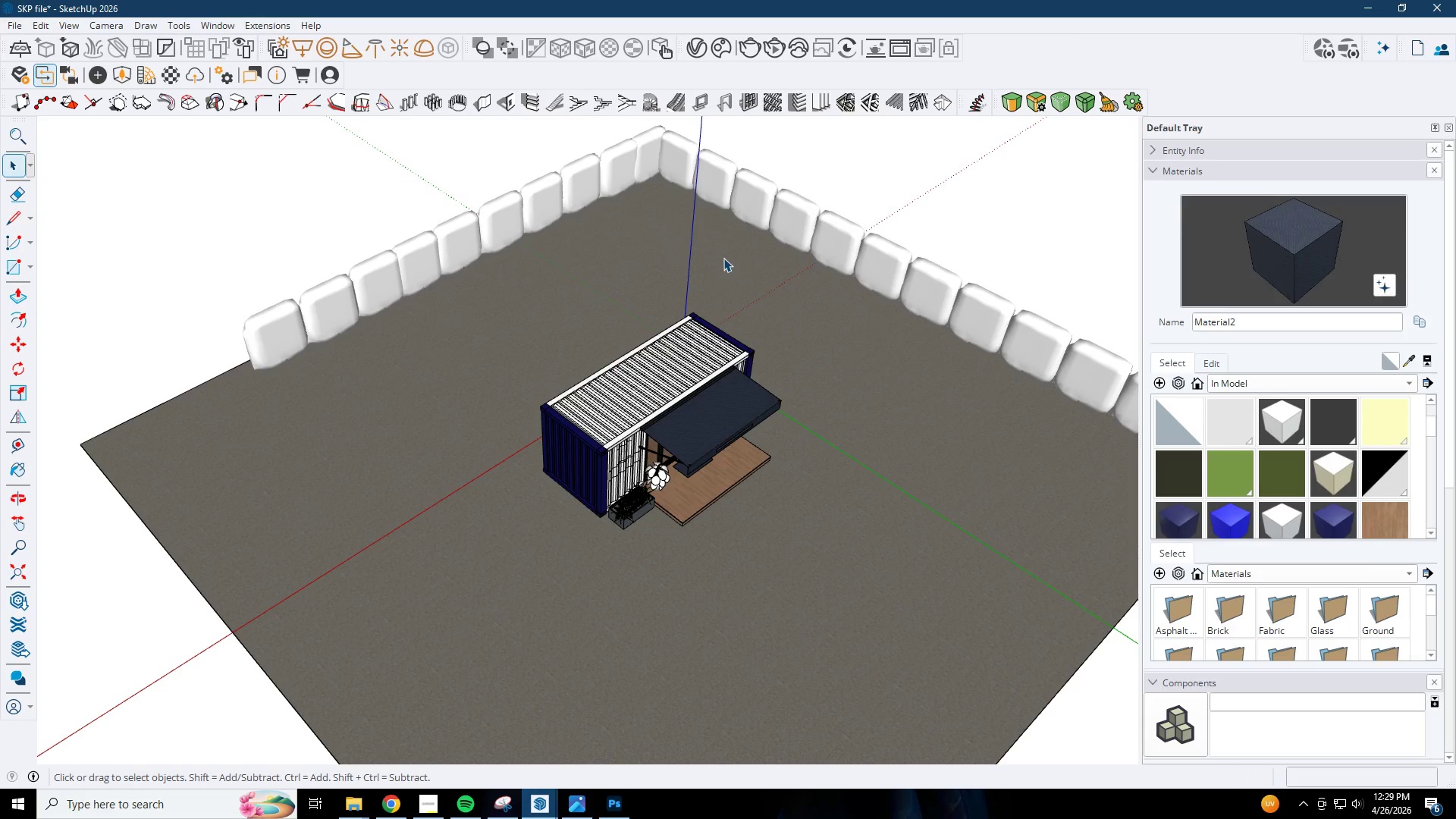 
key(Escape)
 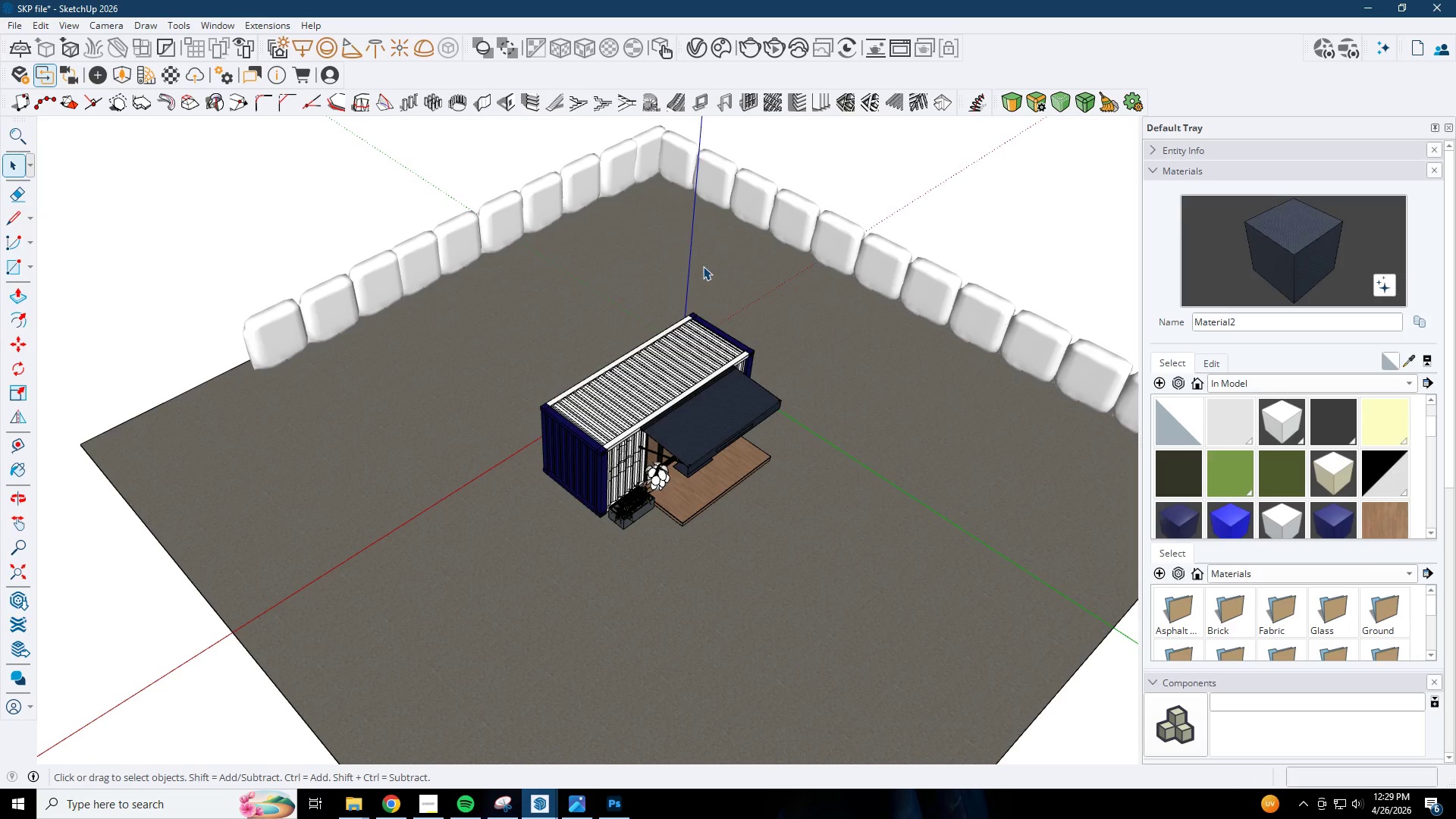 
scroll: coordinate [703, 266], scroll_direction: down, amount: 8.0
 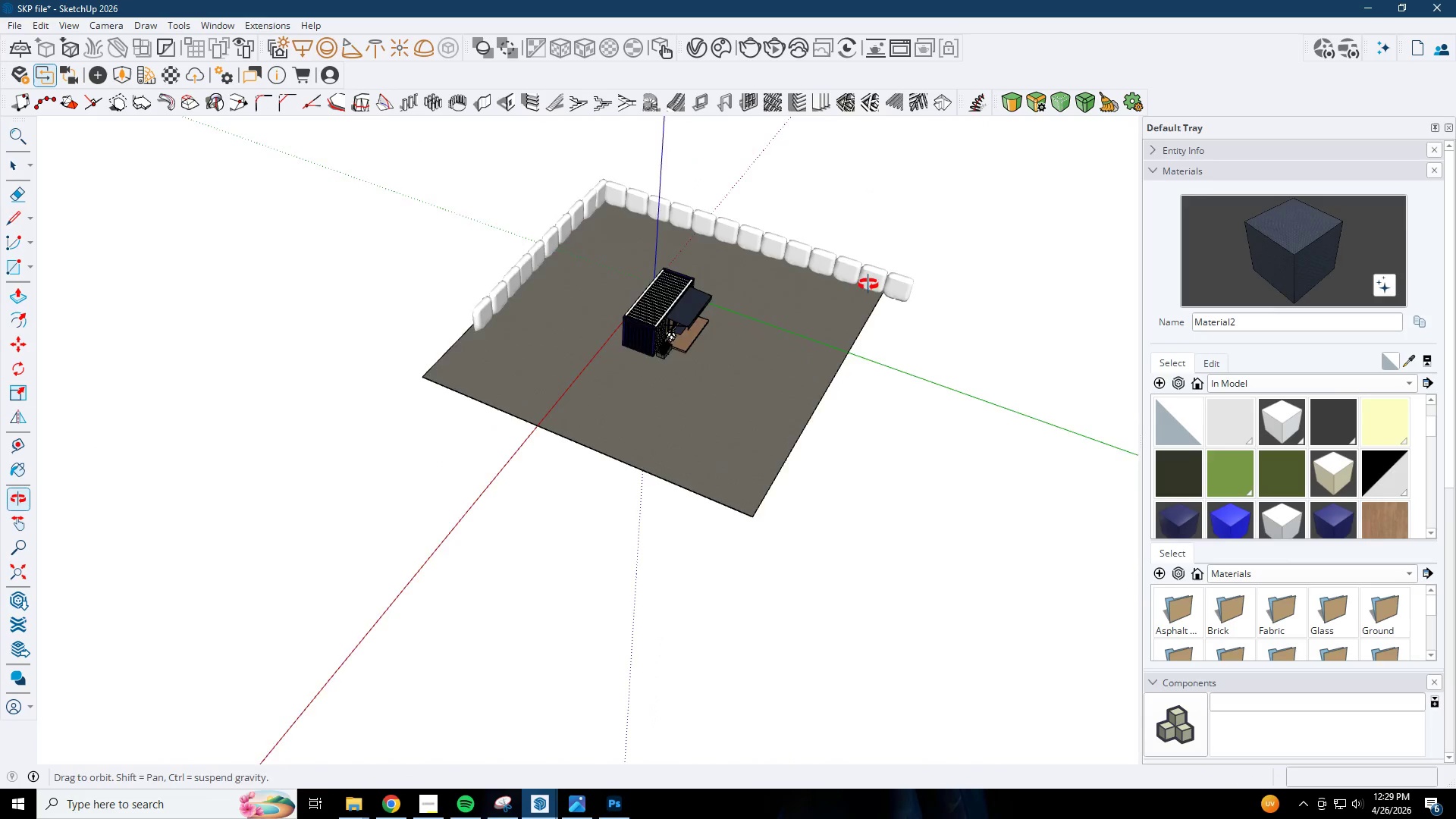 
key(Space)
 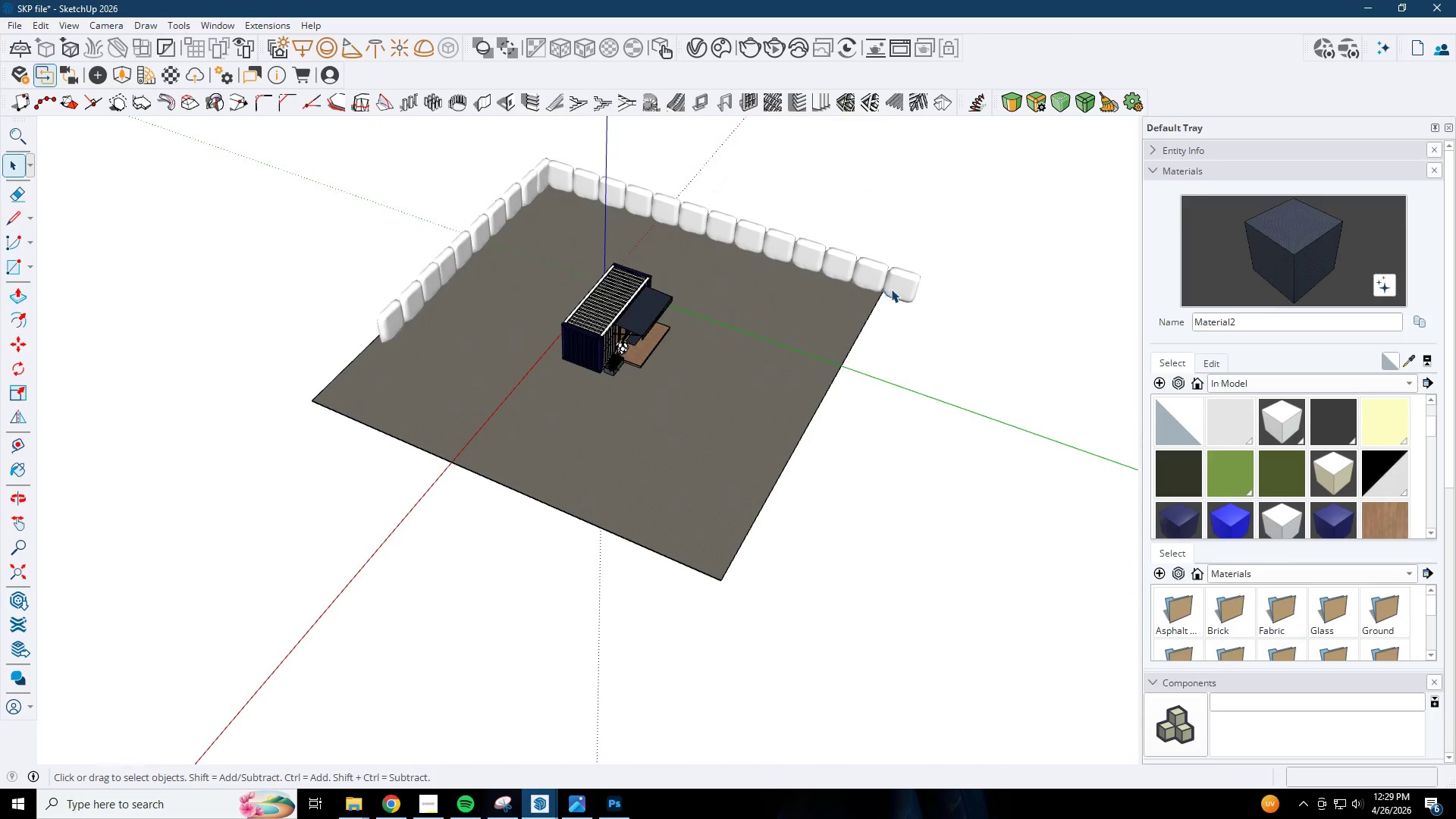 
left_click([919, 288])
 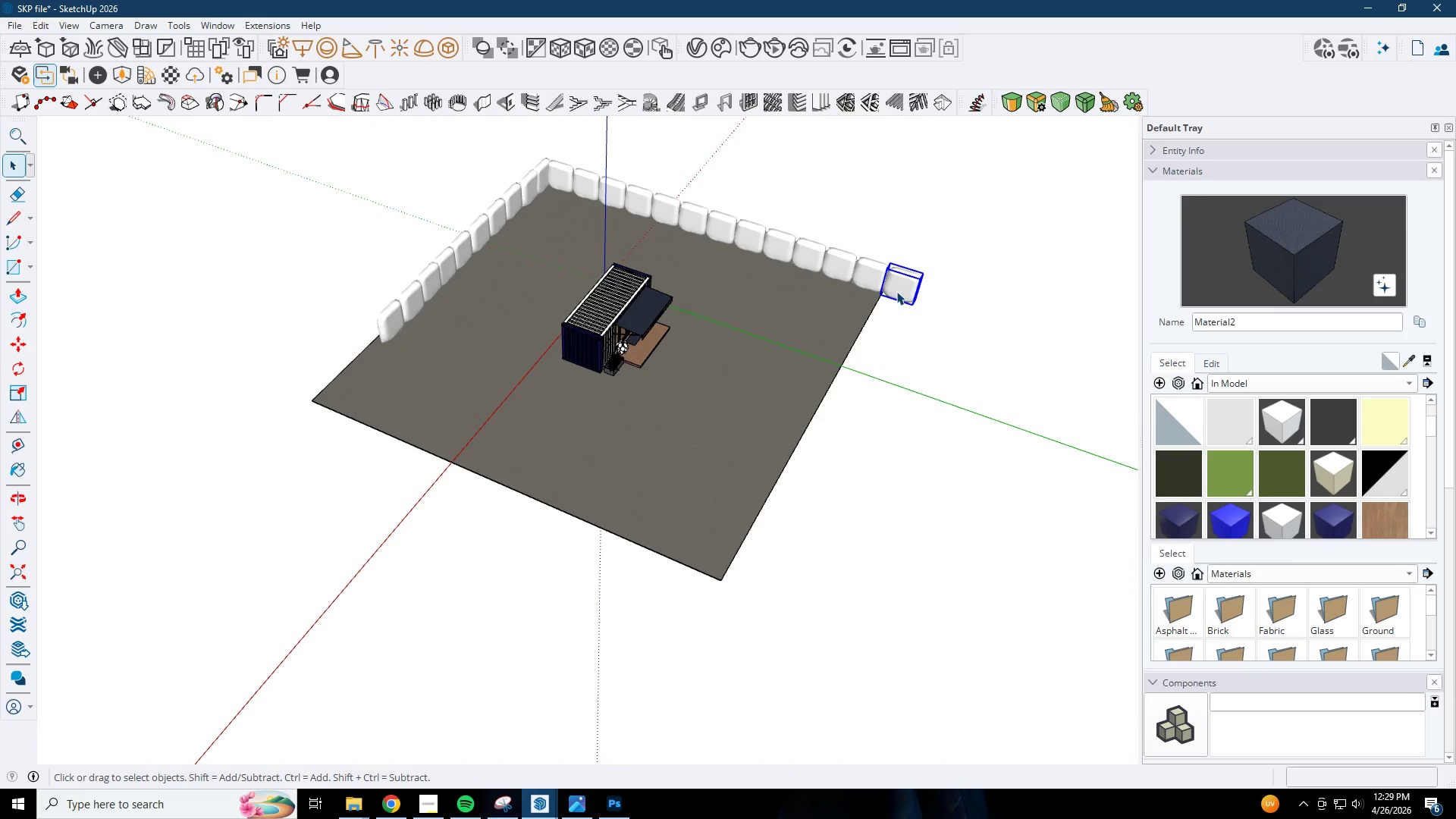 
scroll: coordinate [874, 287], scroll_direction: up, amount: 2.0
 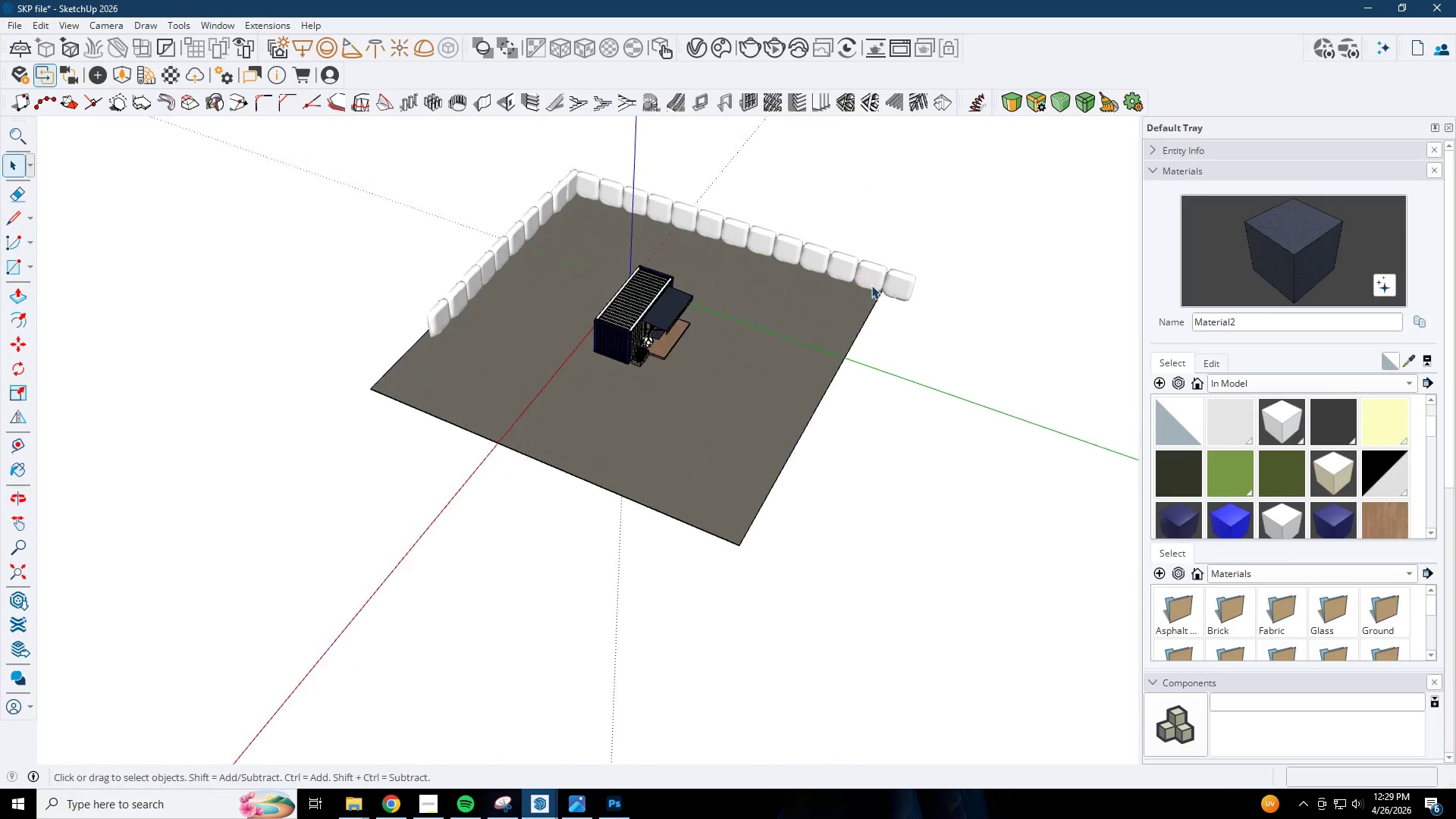 
key(Delete)
 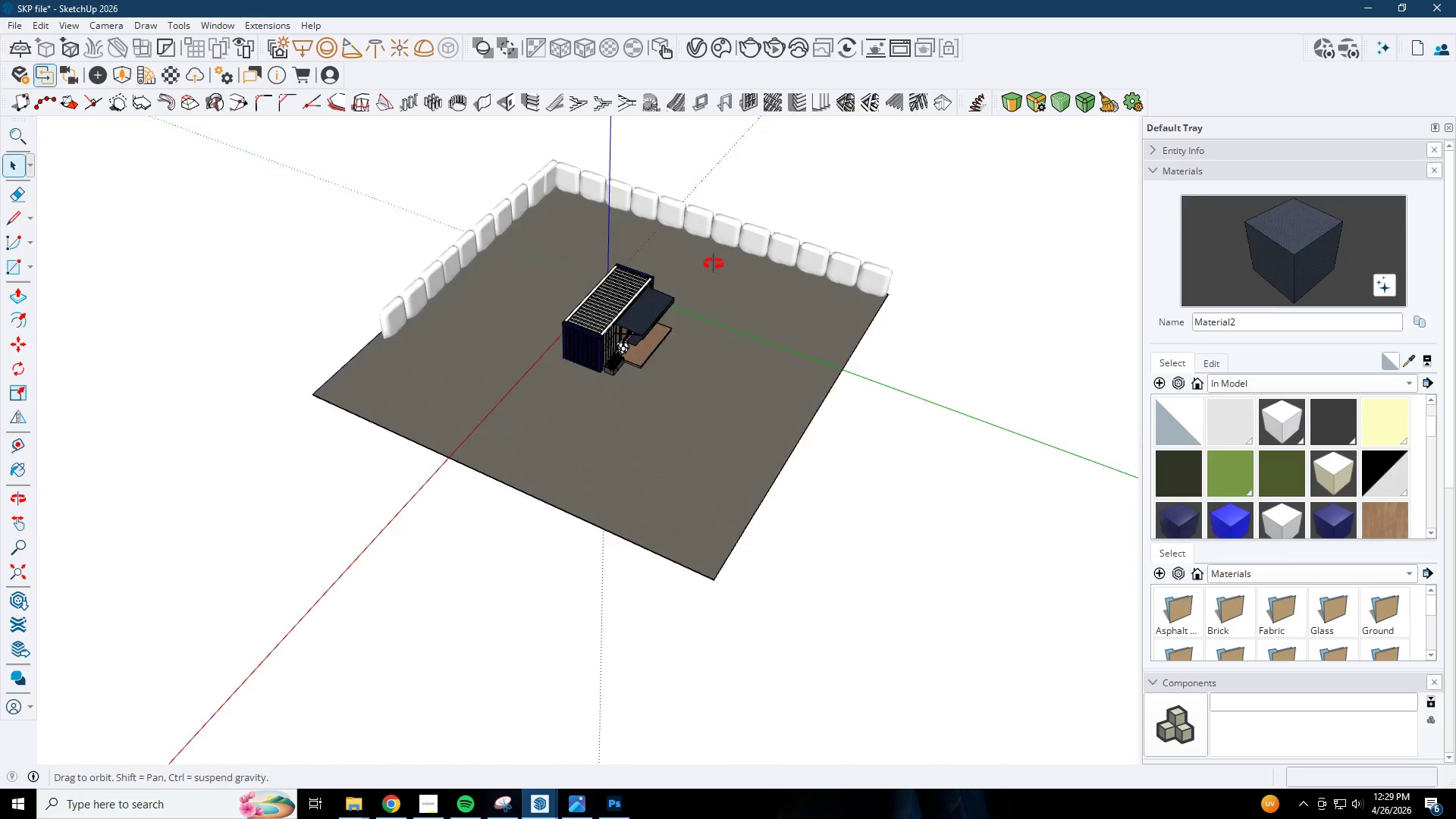 
key(Space)
 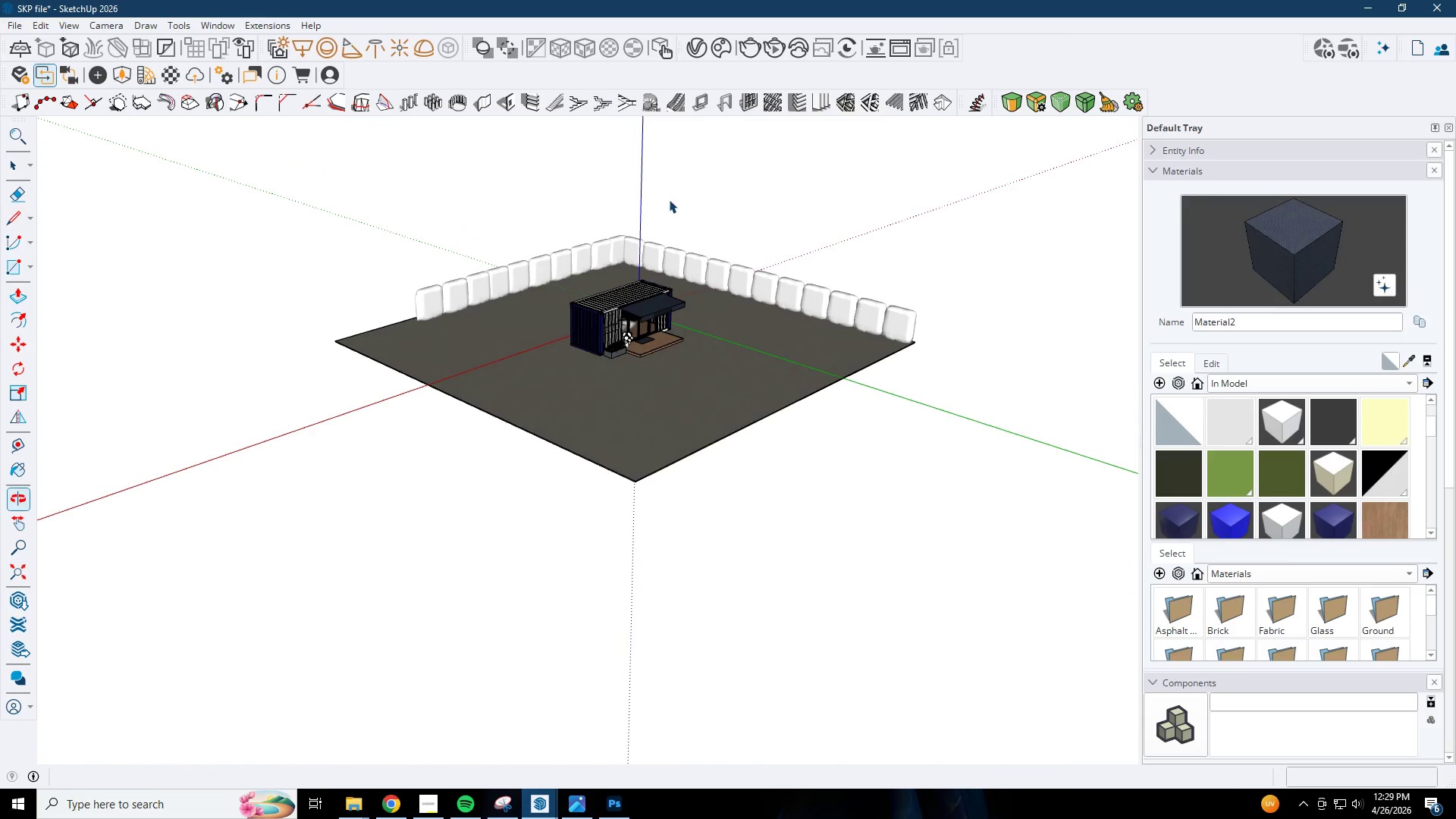 
key(Escape)
 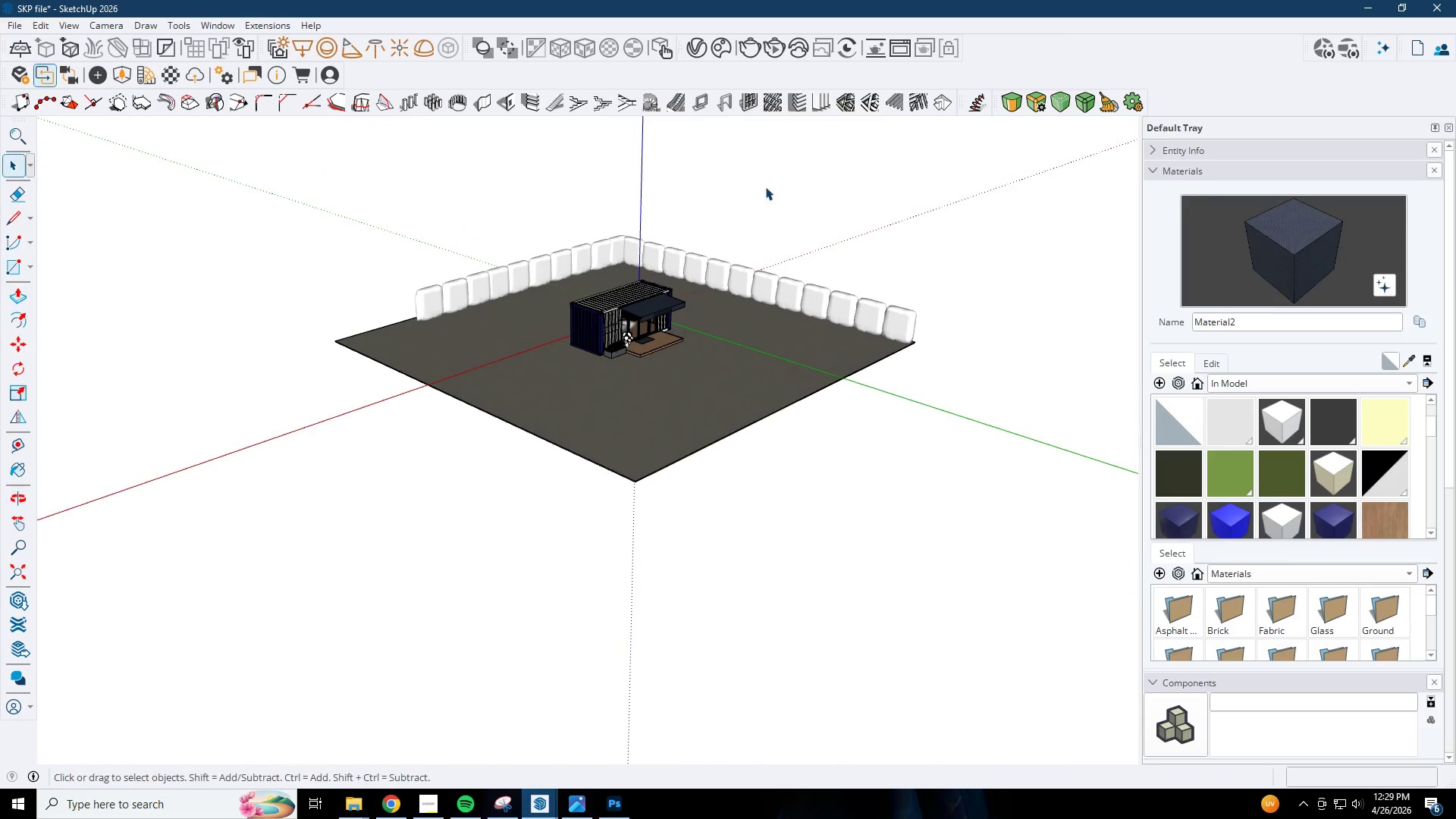 
left_click([770, 187])
 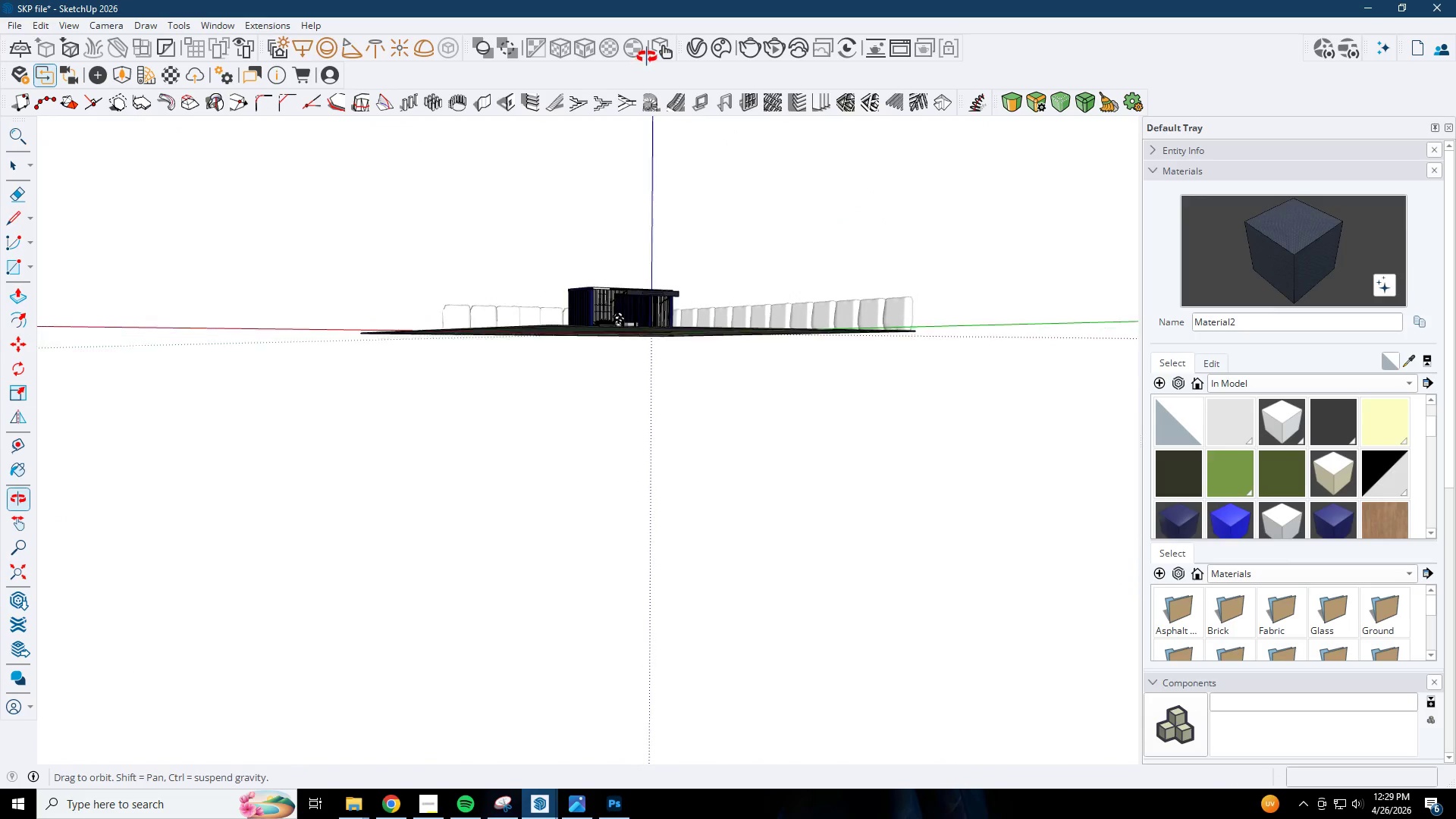 
scroll: coordinate [628, 295], scroll_direction: up, amount: 11.0
 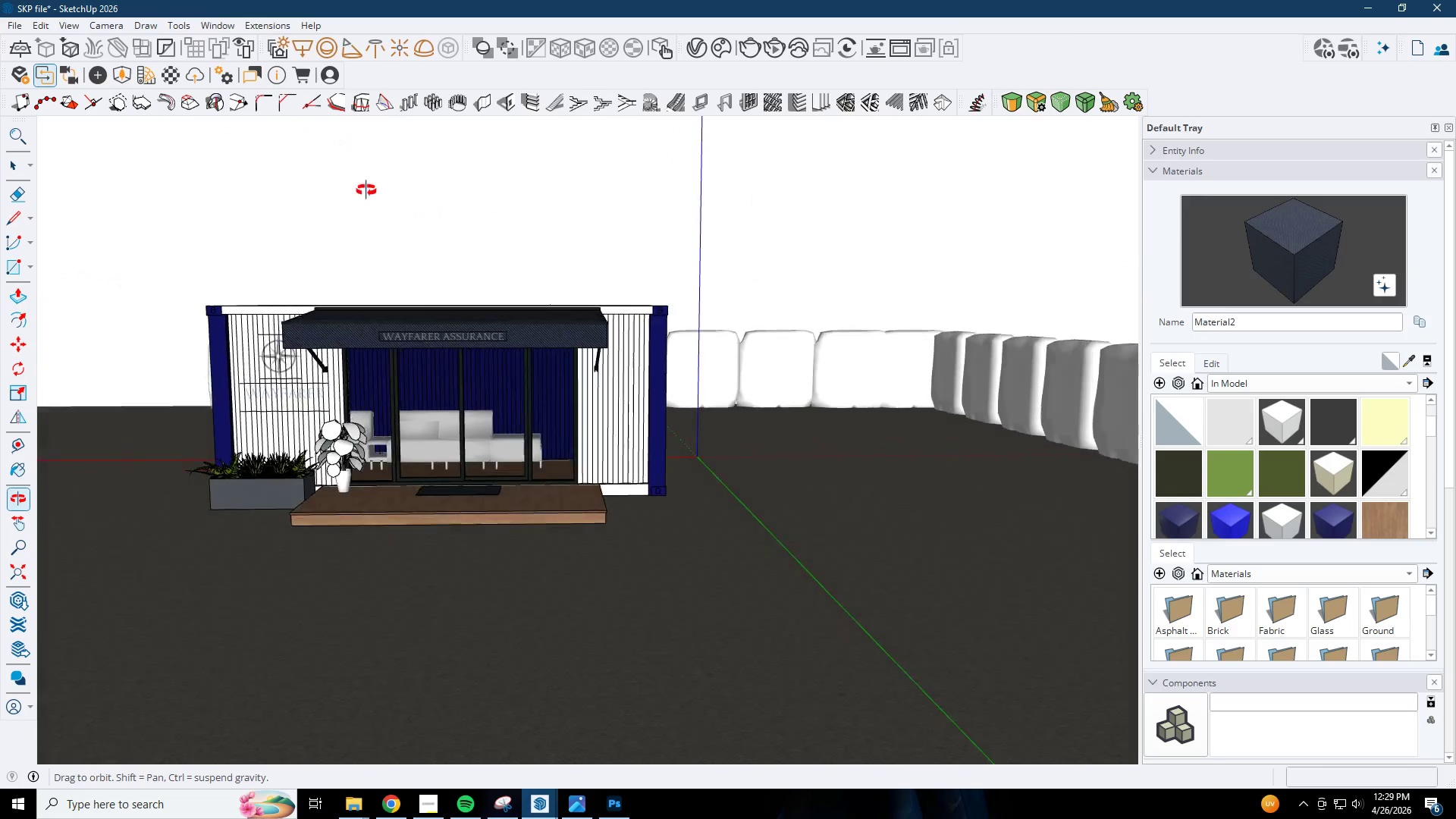 
key(Space)
 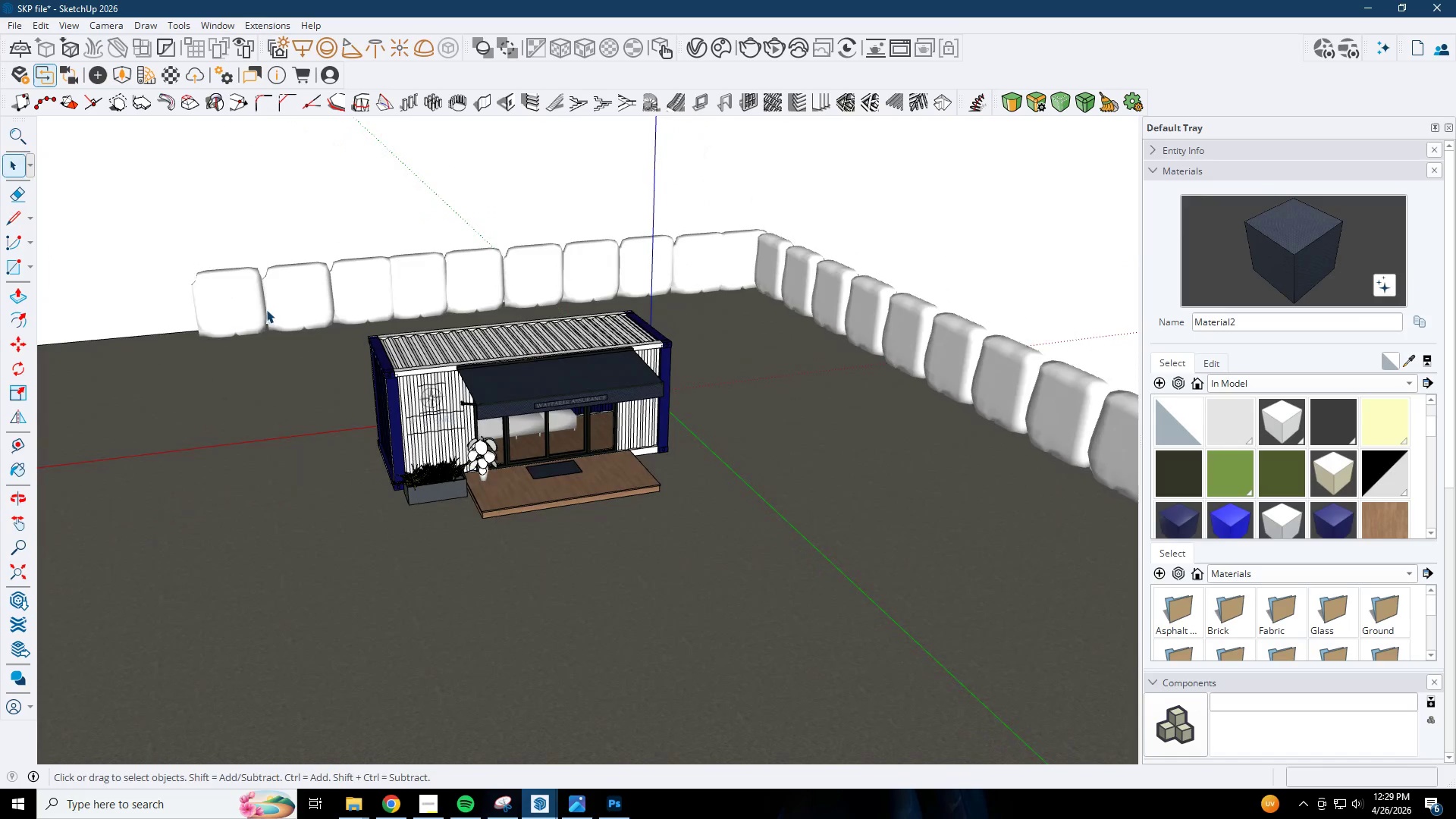 
left_click([243, 303])
 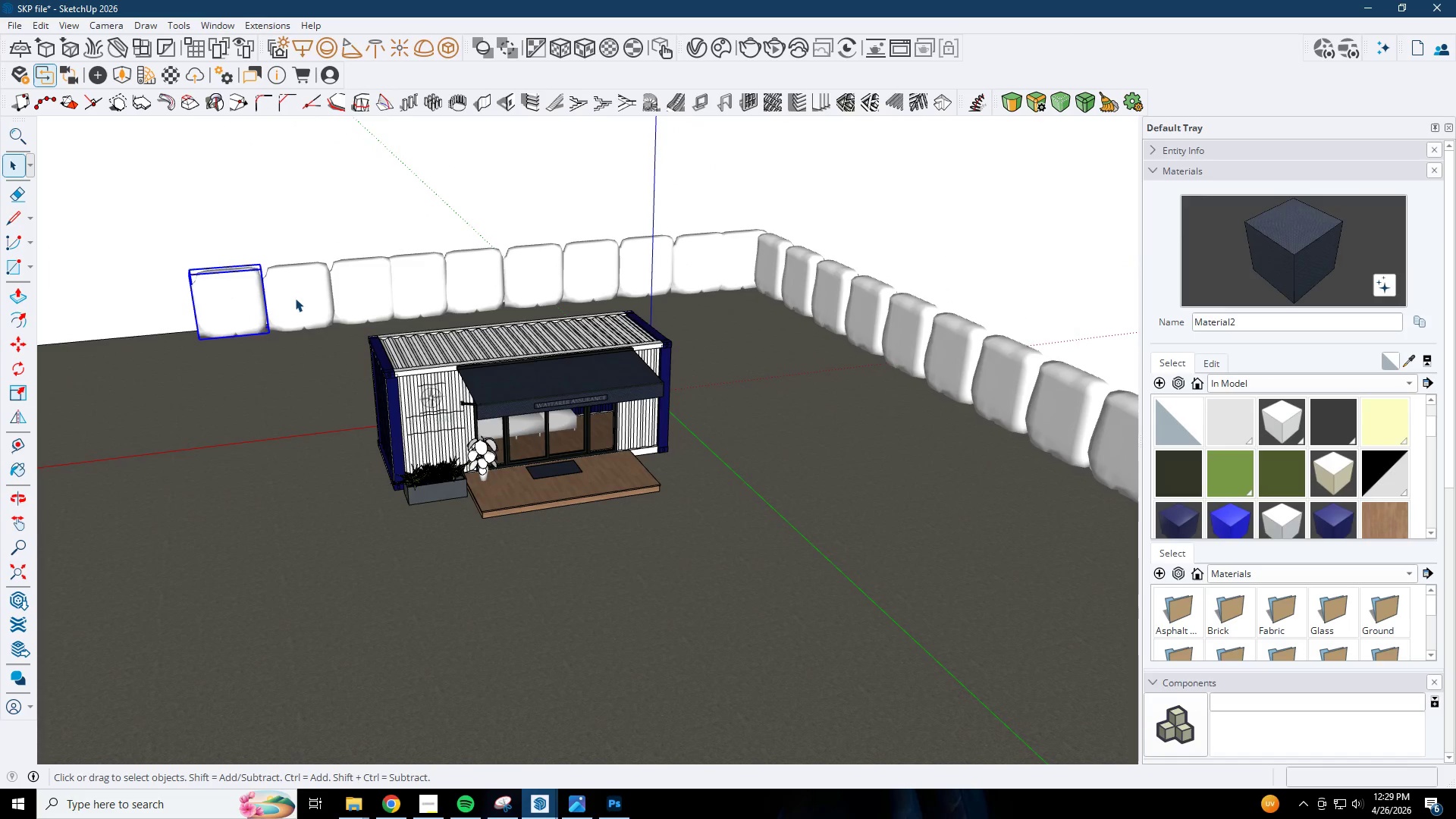 
scroll: coordinate [549, 271], scroll_direction: down, amount: 3.0
 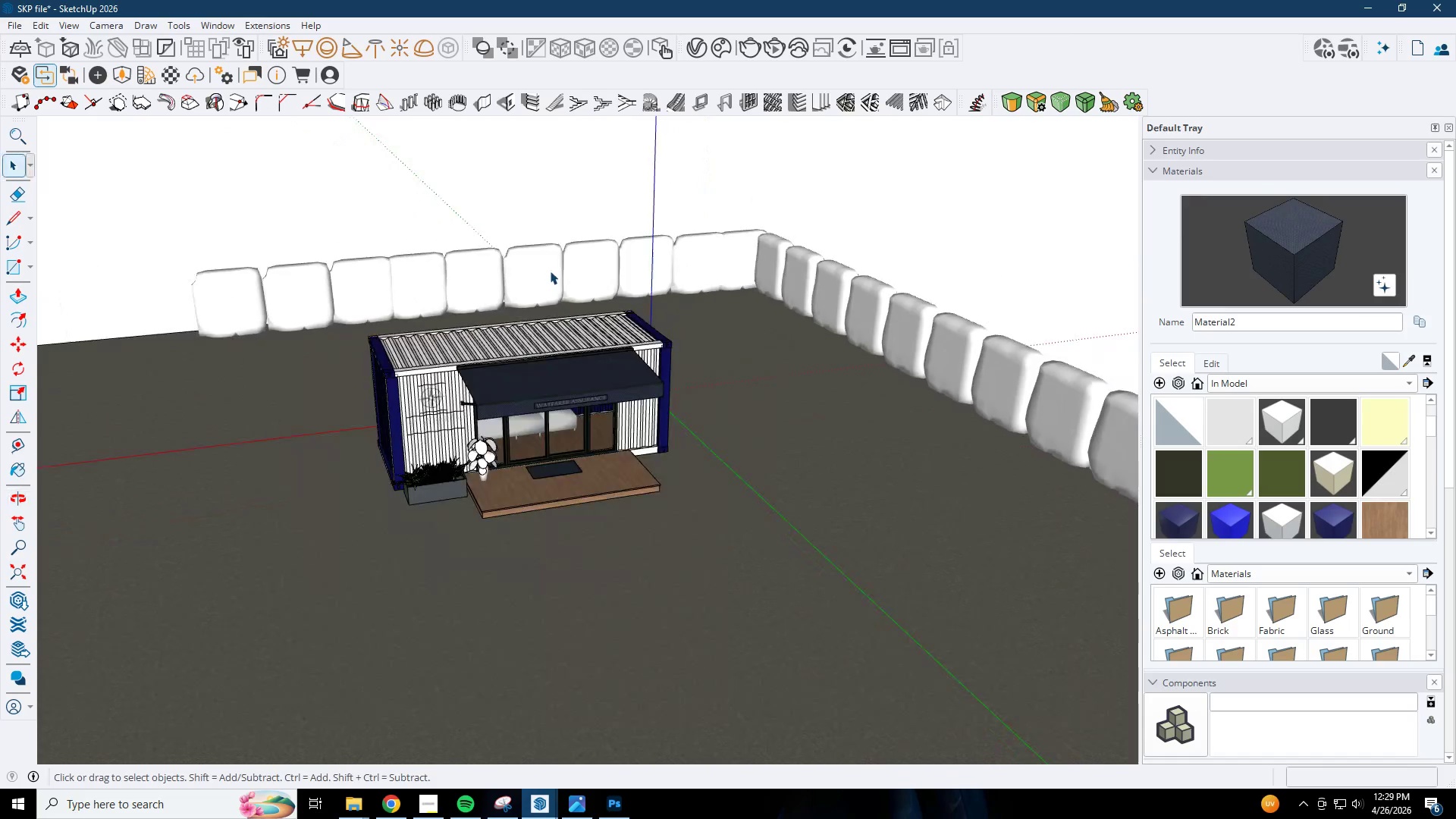 
key(Control+ControlLeft)
 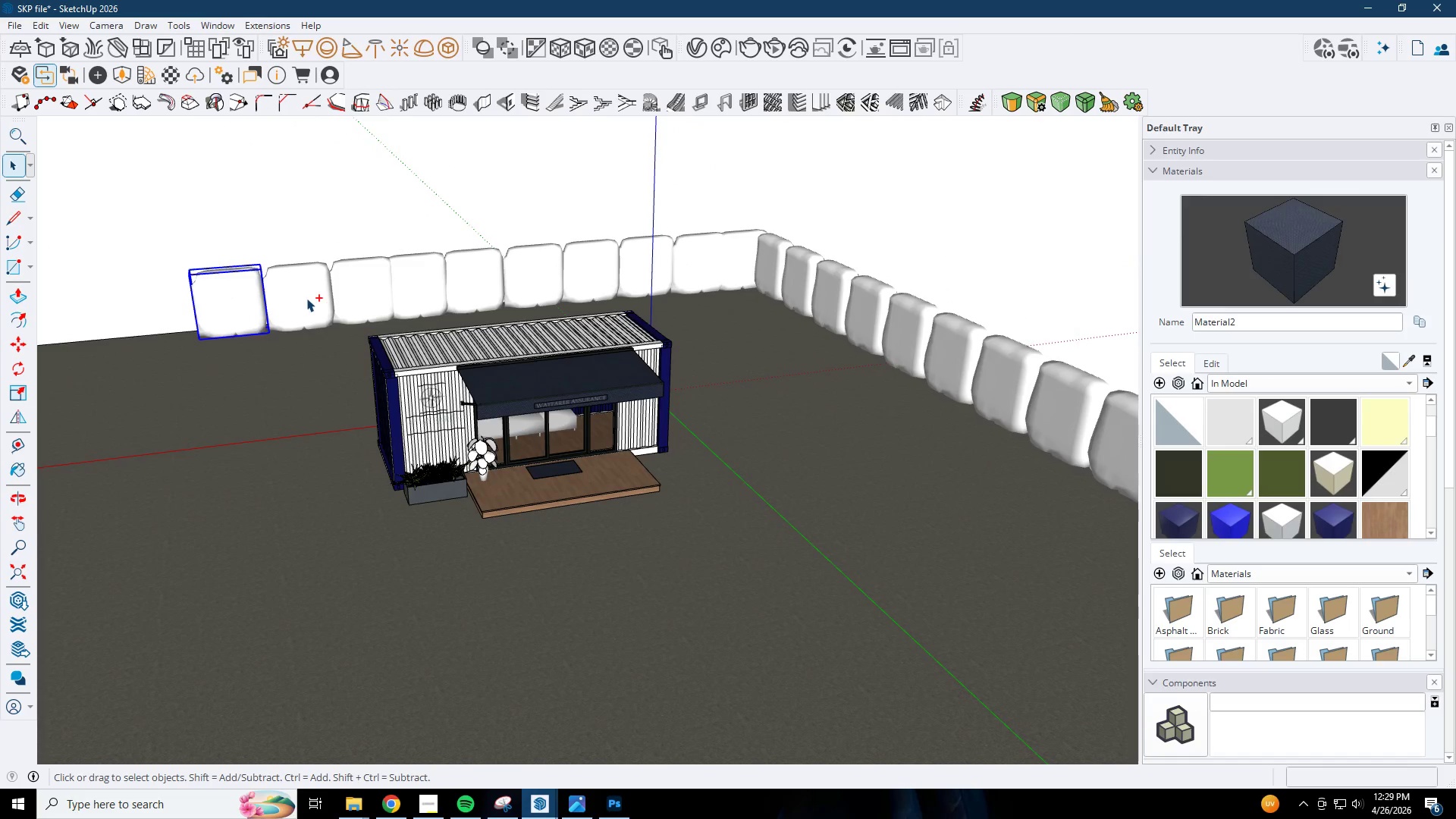 
double_click([306, 298])
 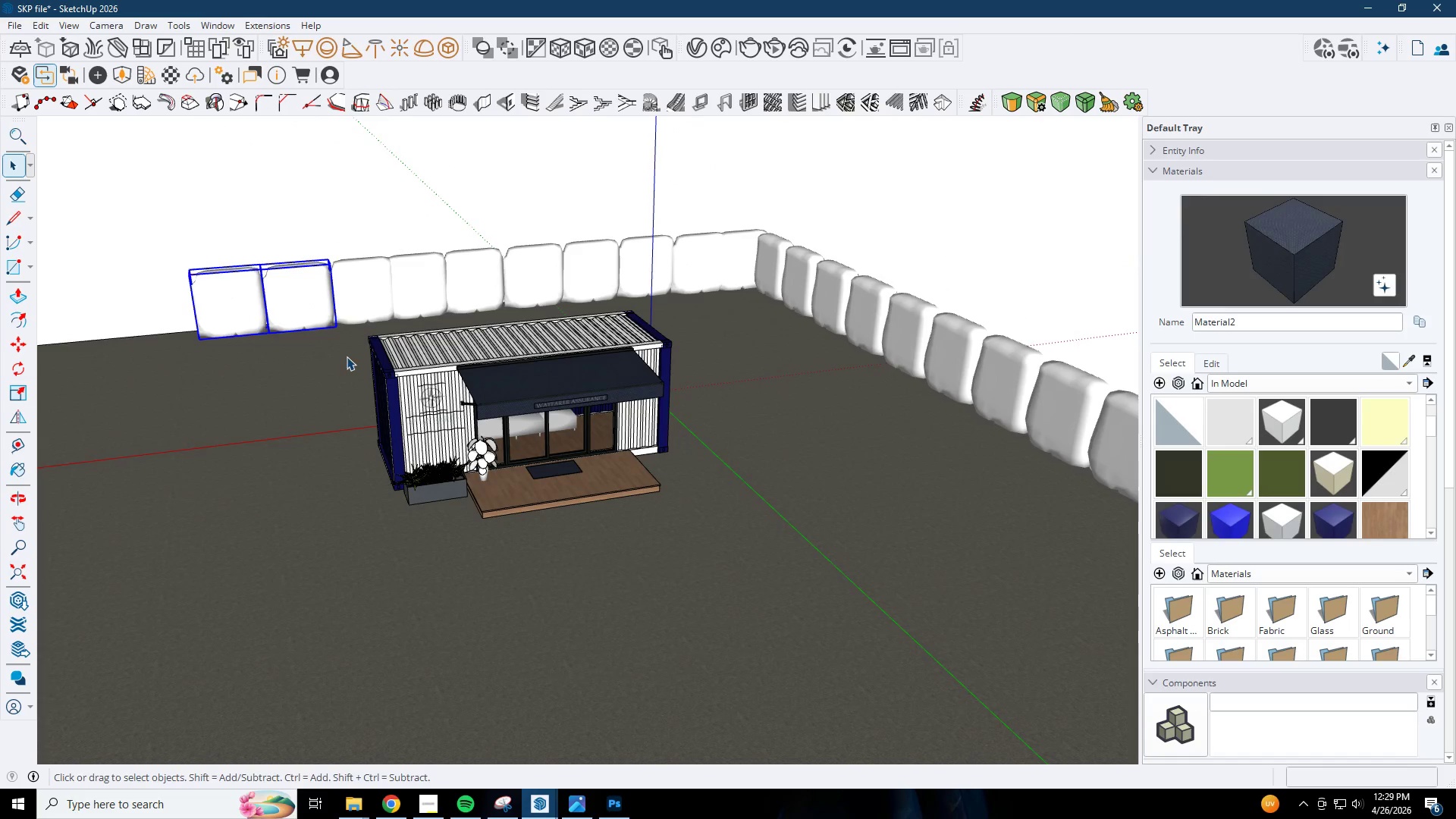 
key(M)
 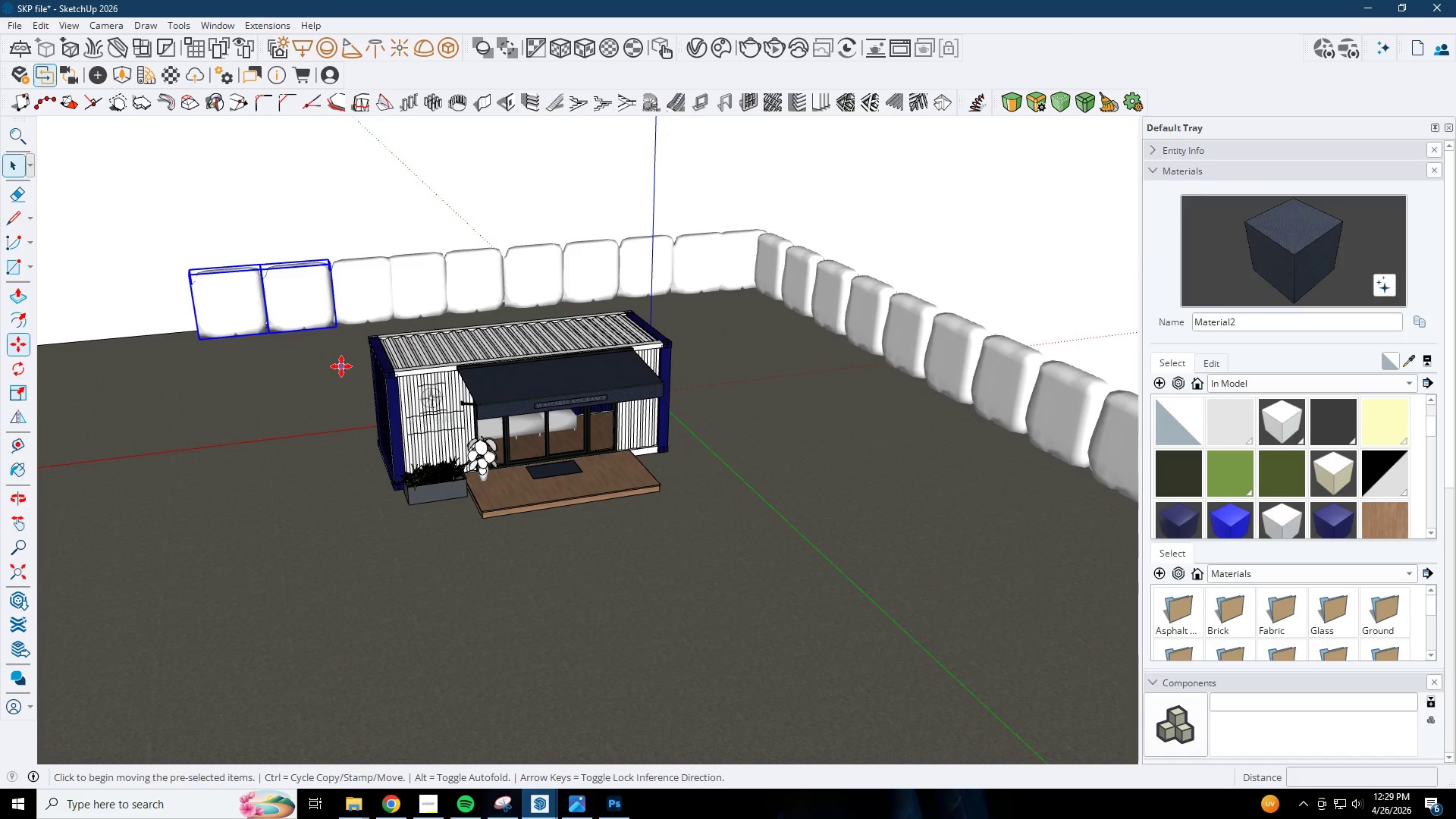 
left_click_drag(start_coordinate=[341, 366], to_coordinate=[326, 366])
 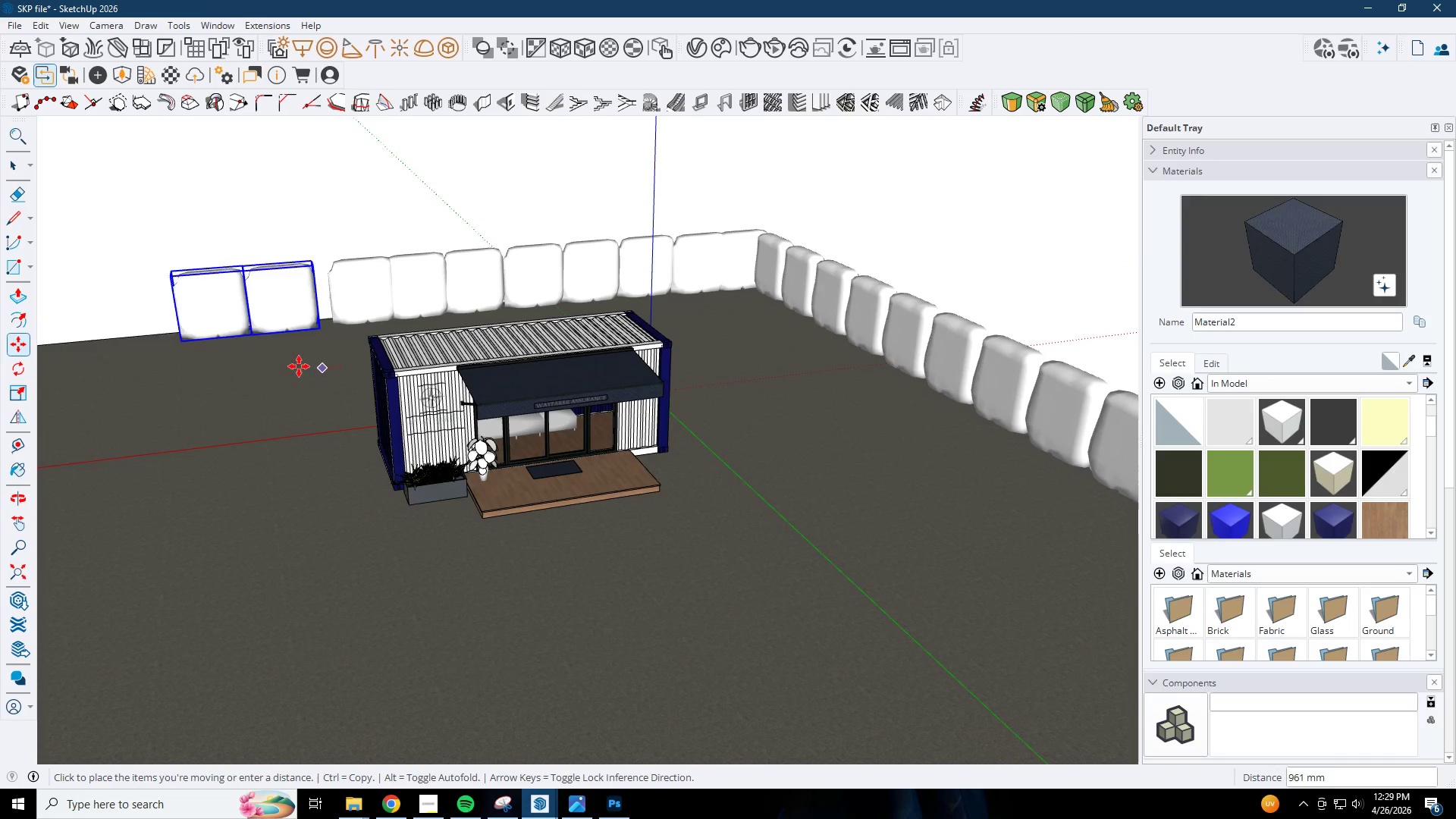 
key(Control+ControlLeft)
 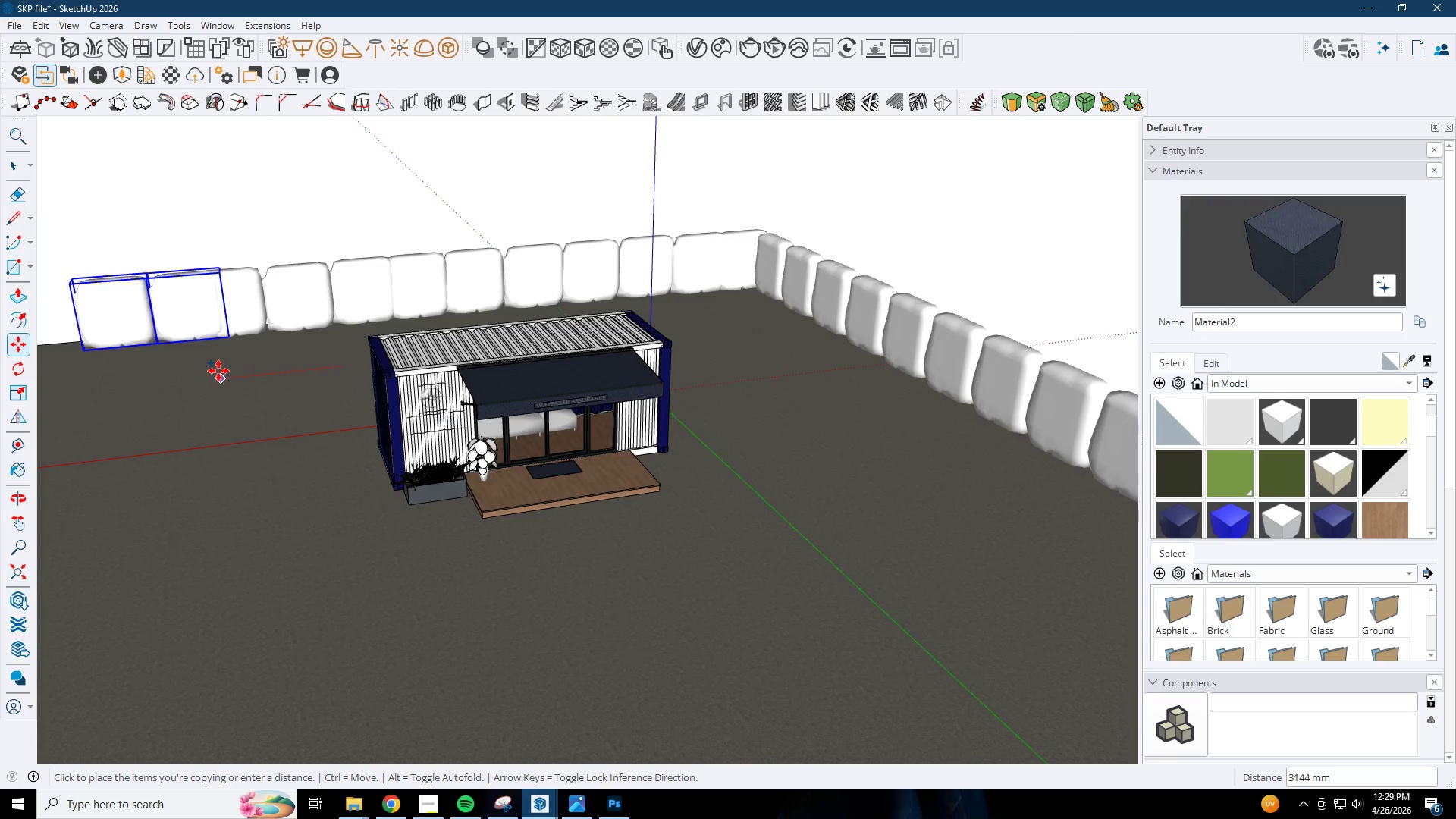 
left_click([212, 374])
 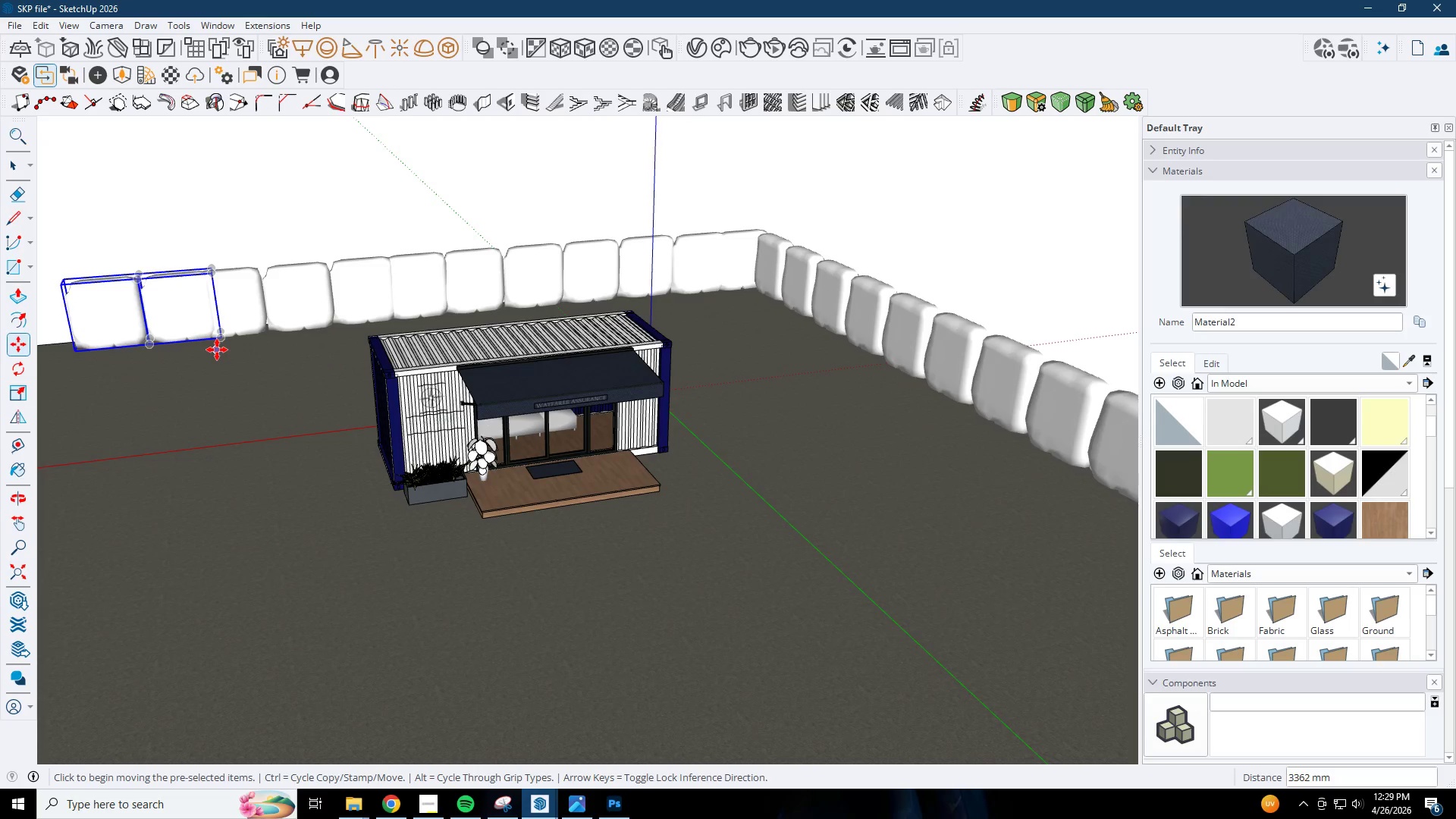 
type(x2)
 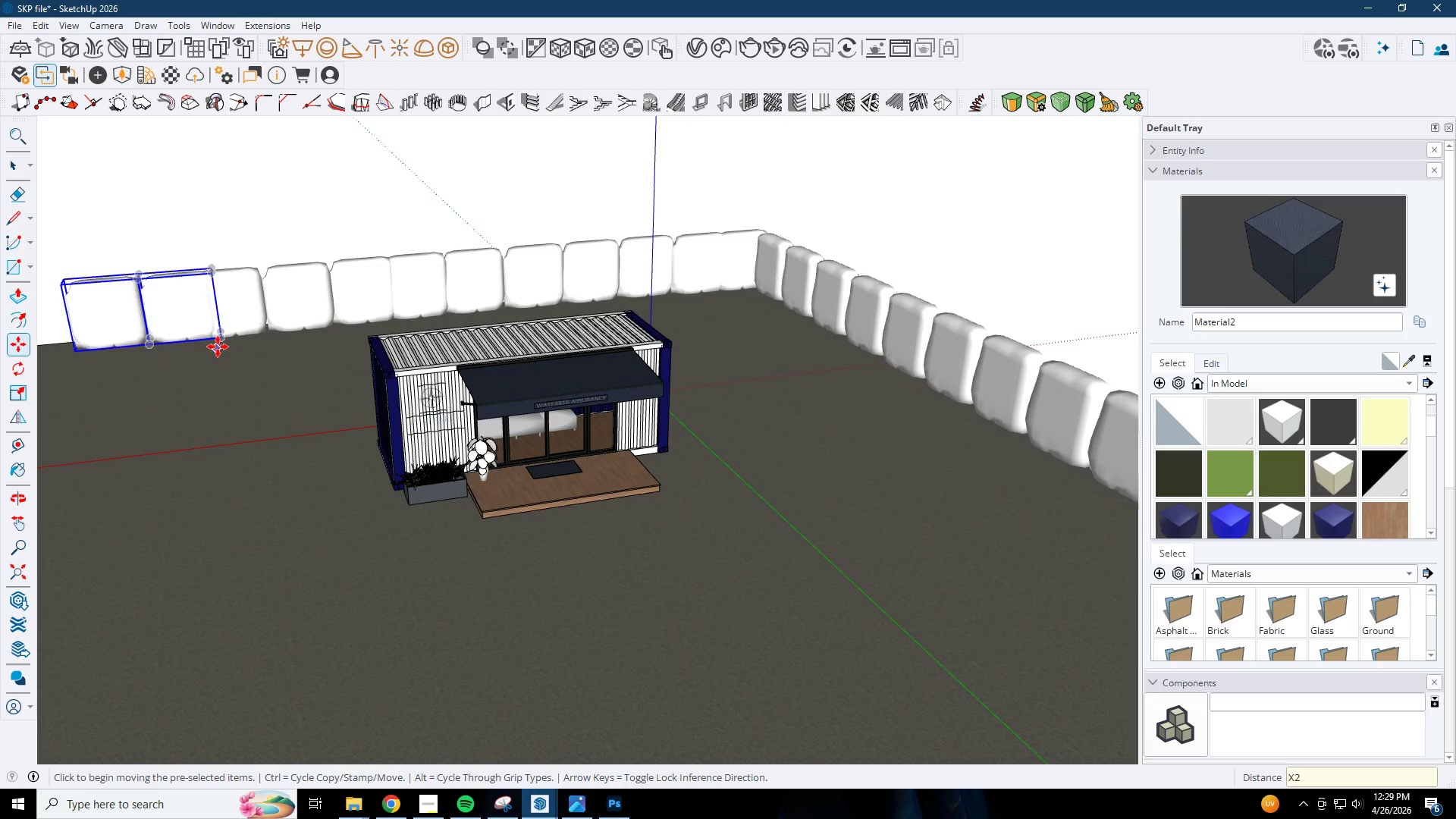 
key(Enter)
 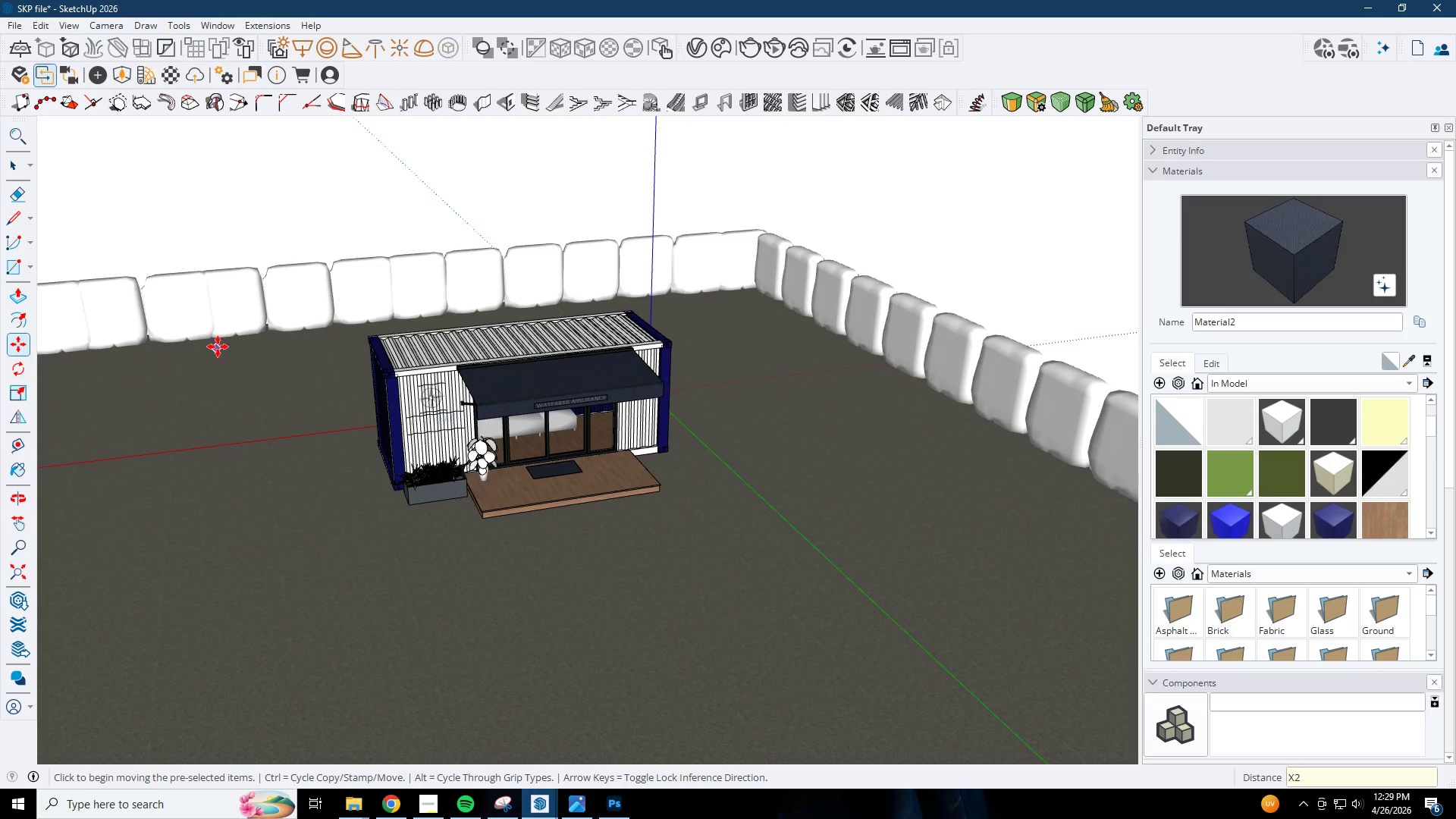 
key(Space)
 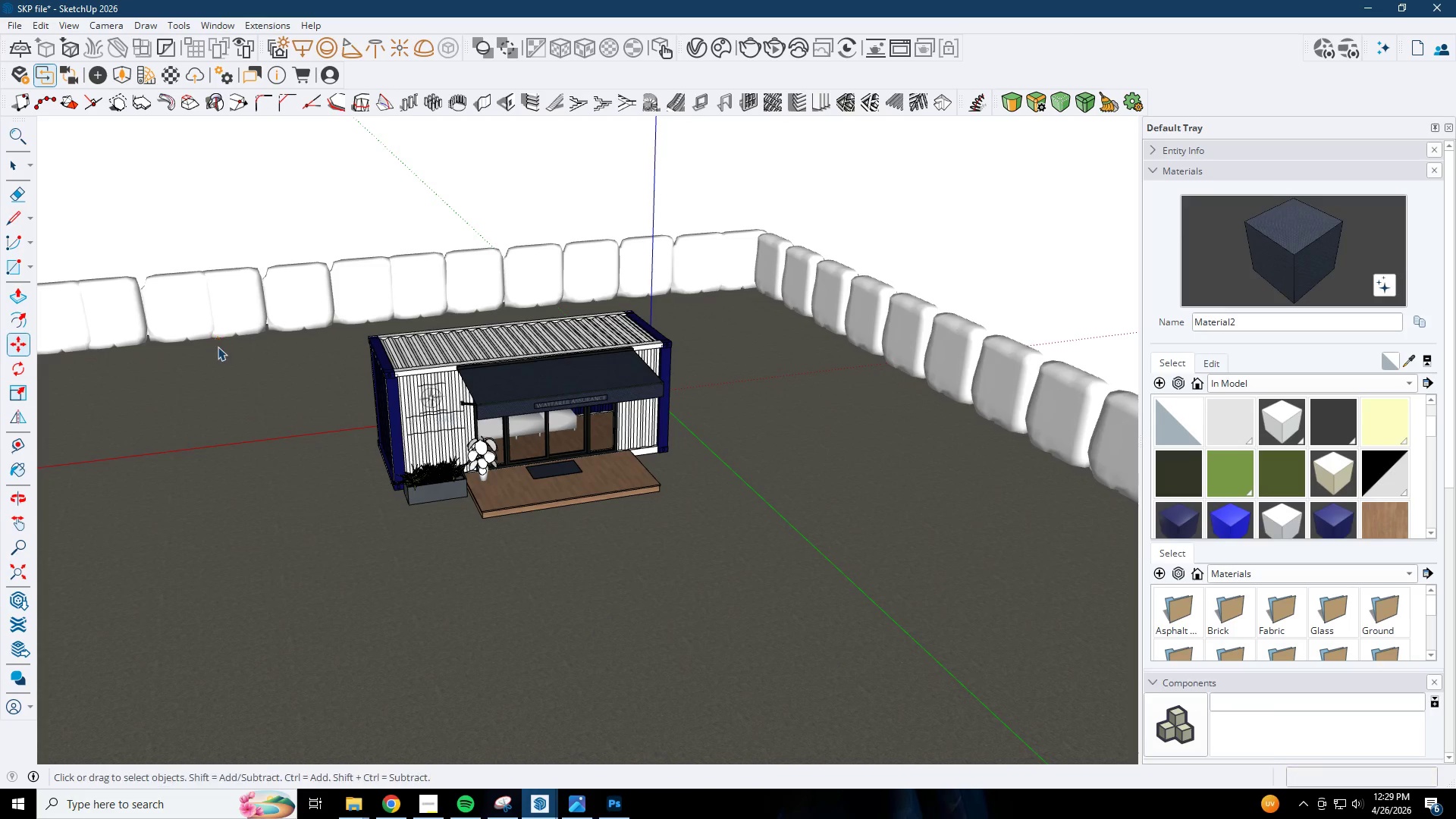 
key(Escape)
 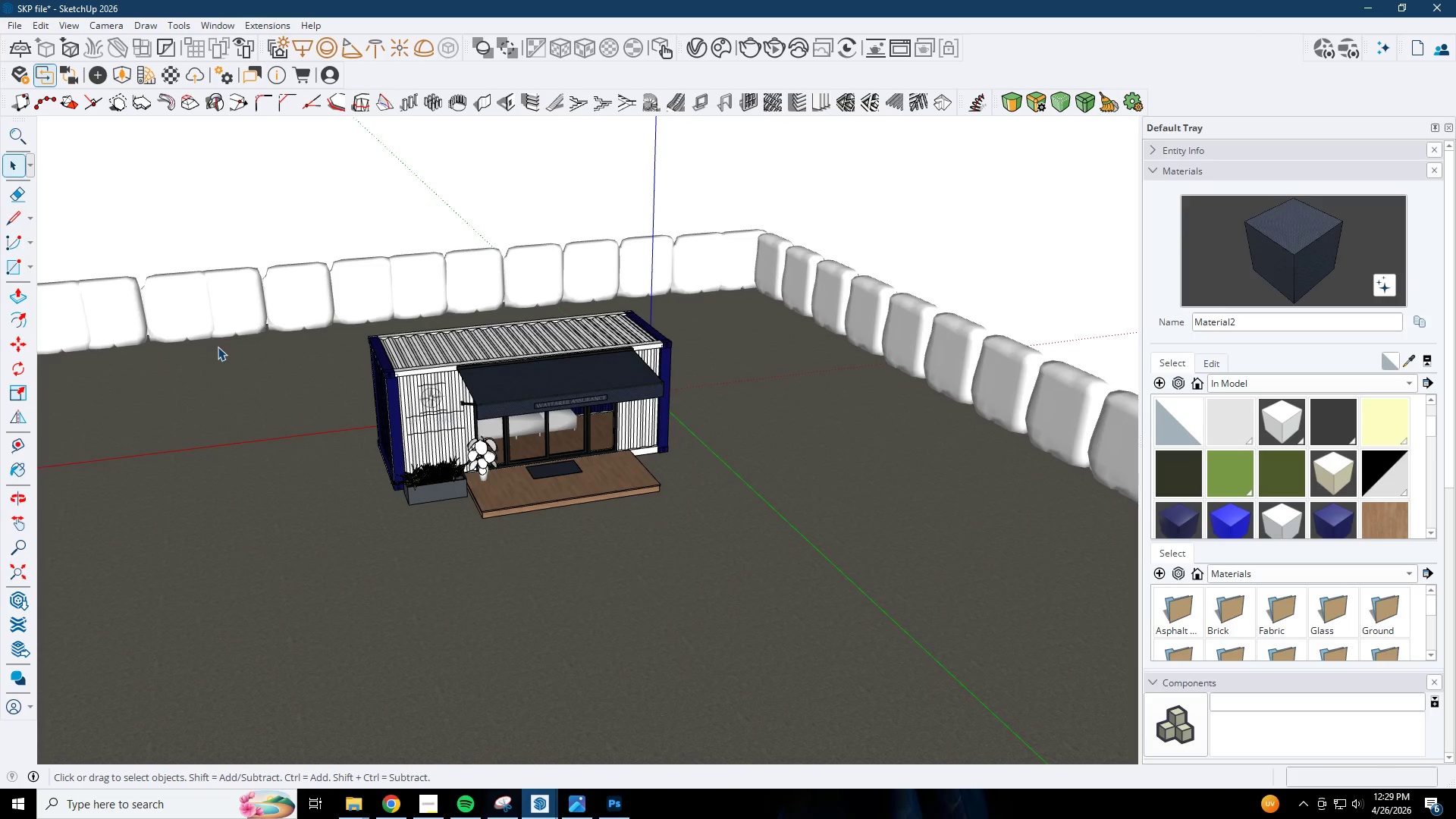 
scroll: coordinate [248, 345], scroll_direction: down, amount: 8.0
 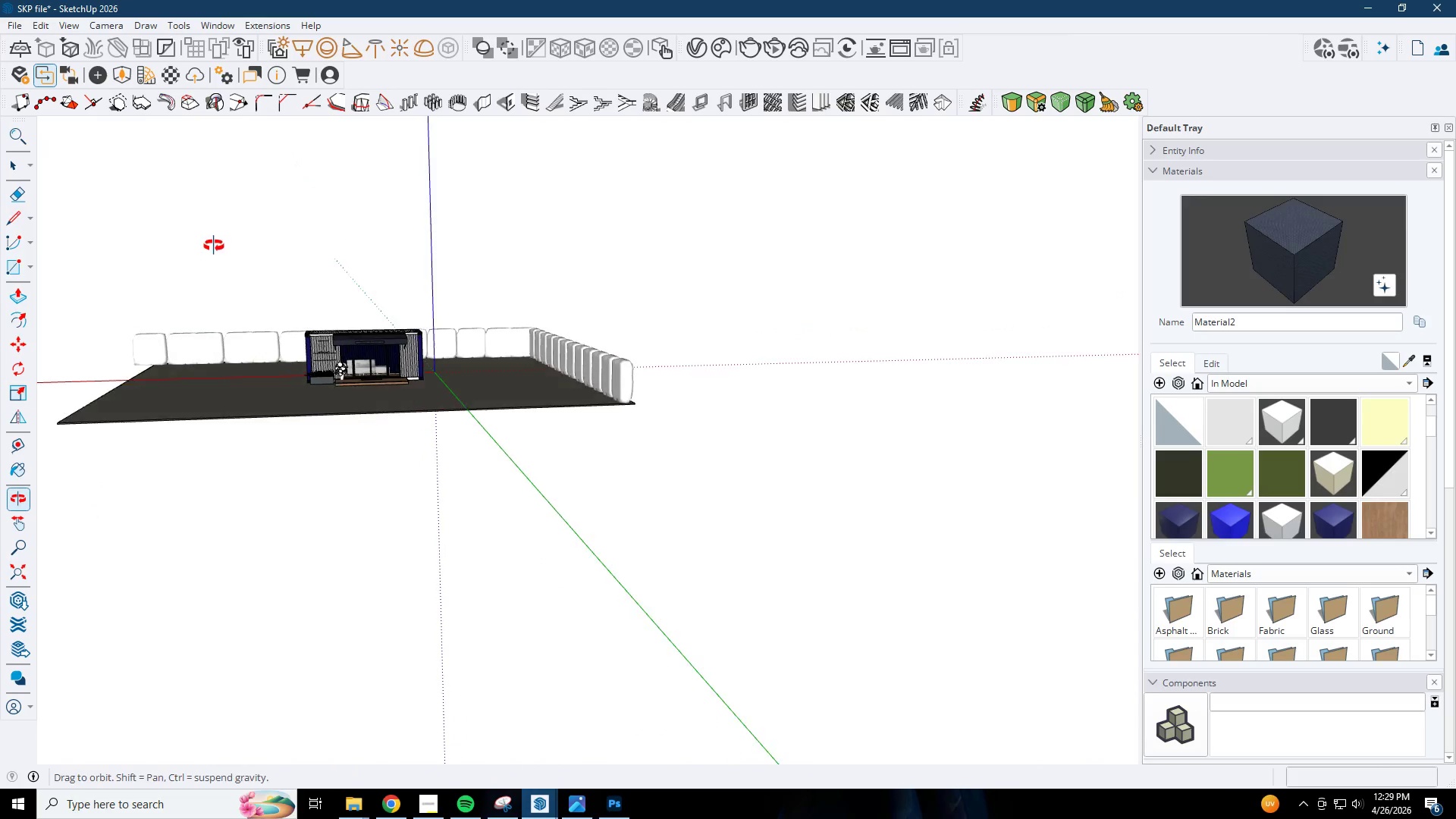 
scroll: coordinate [168, 299], scroll_direction: up, amount: 16.0
 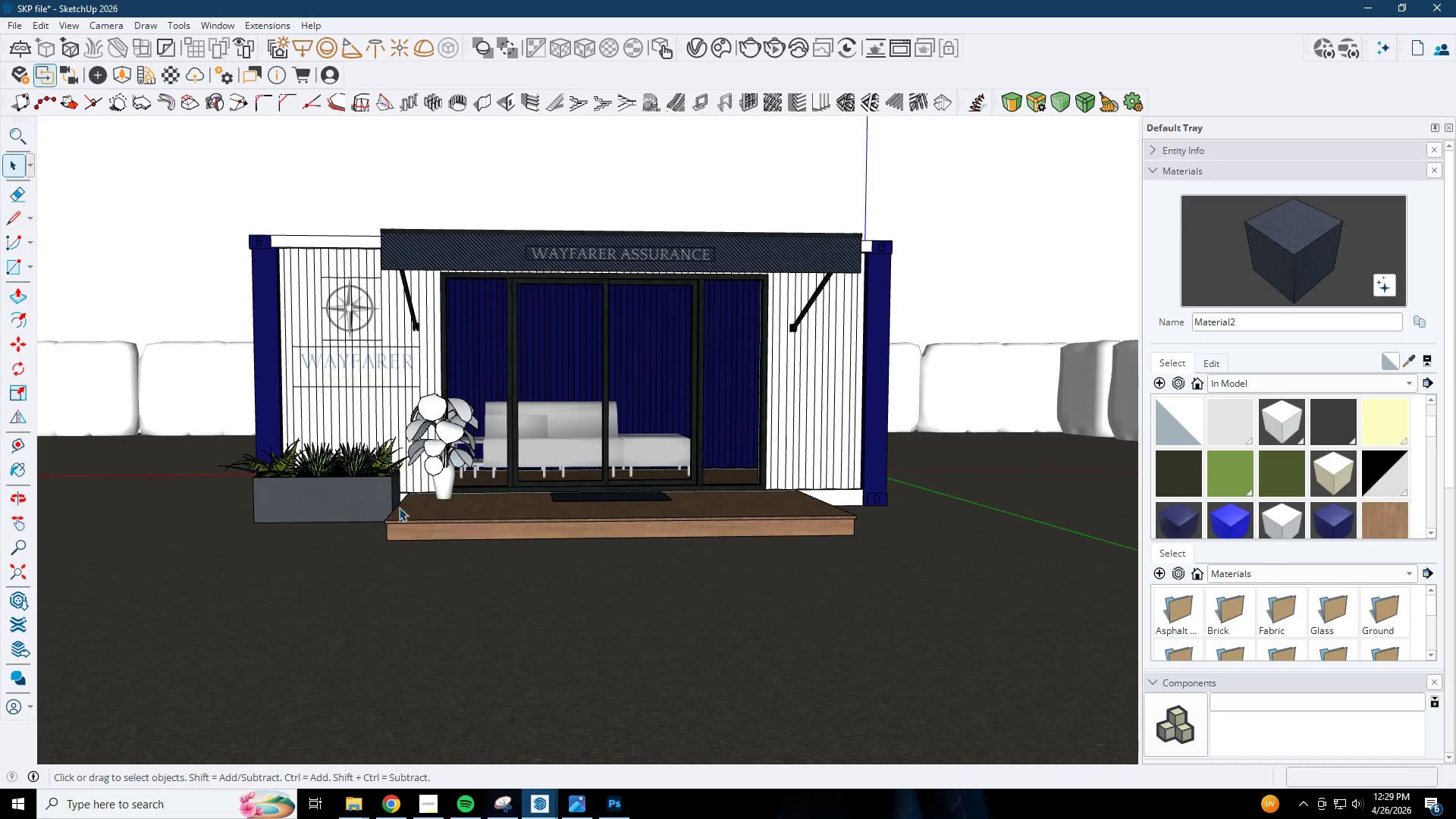 
key(Escape)
 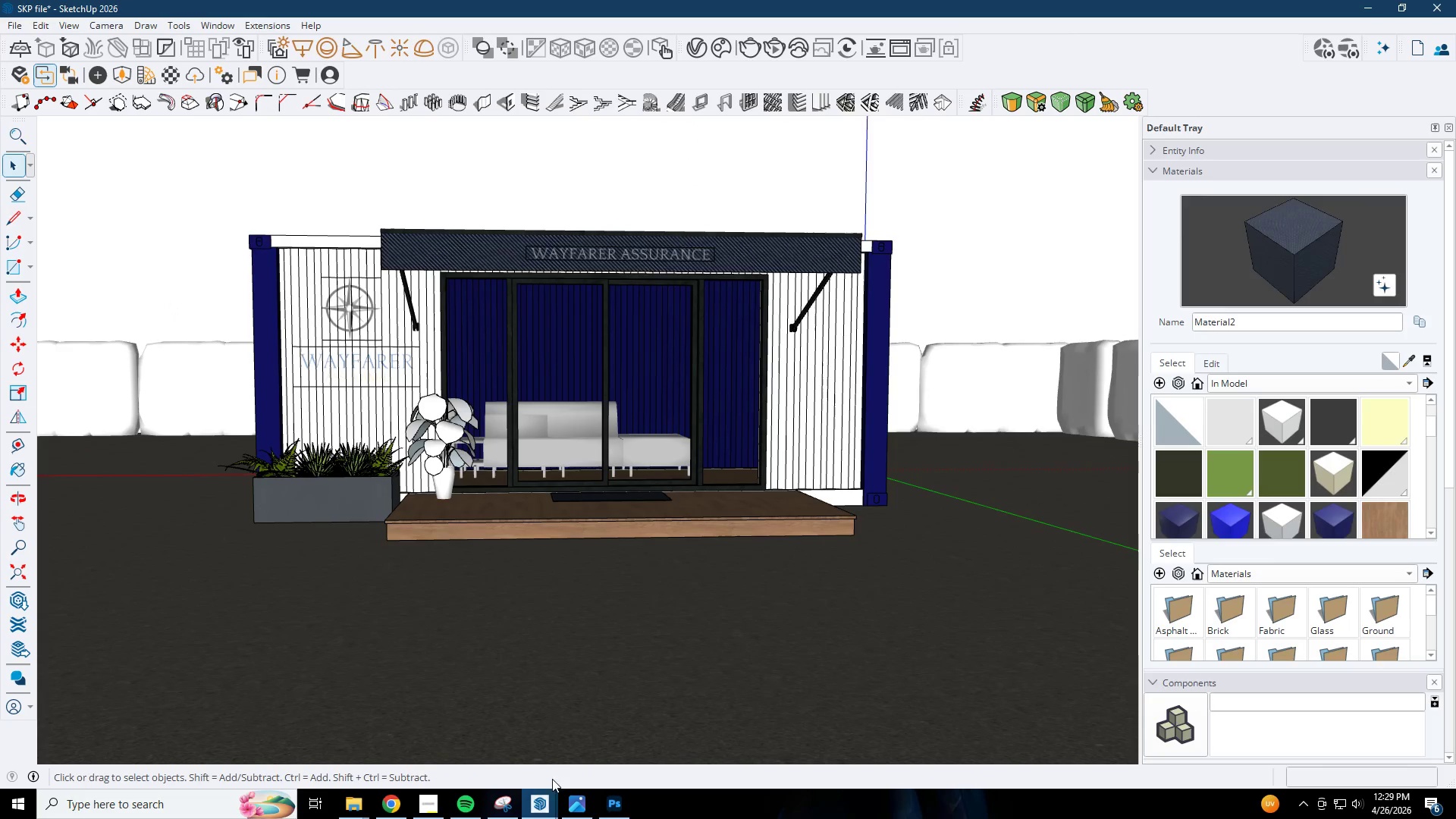 
left_click([533, 812])
 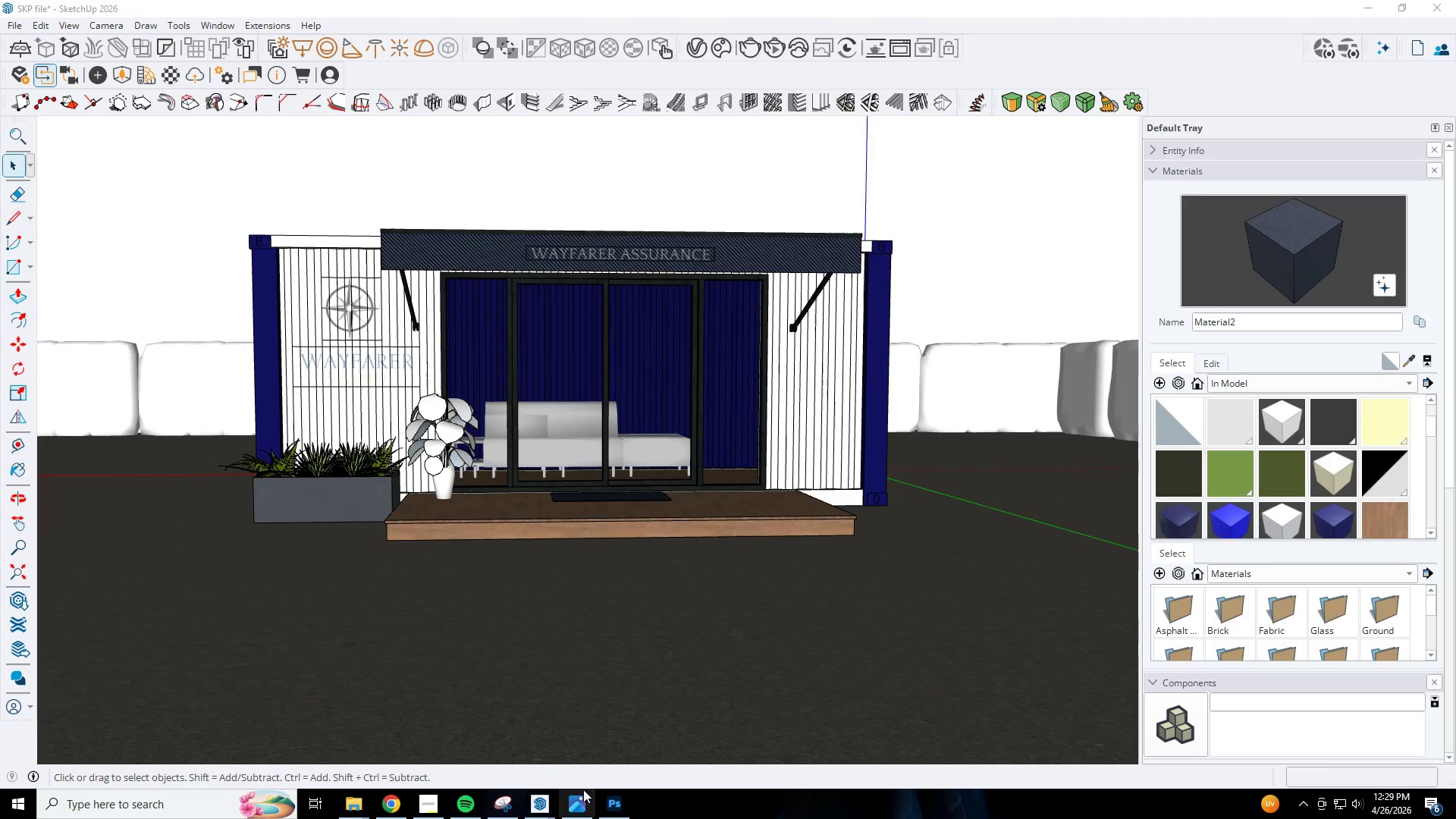 
scroll: coordinate [592, 463], scroll_direction: down, amount: 1.0
 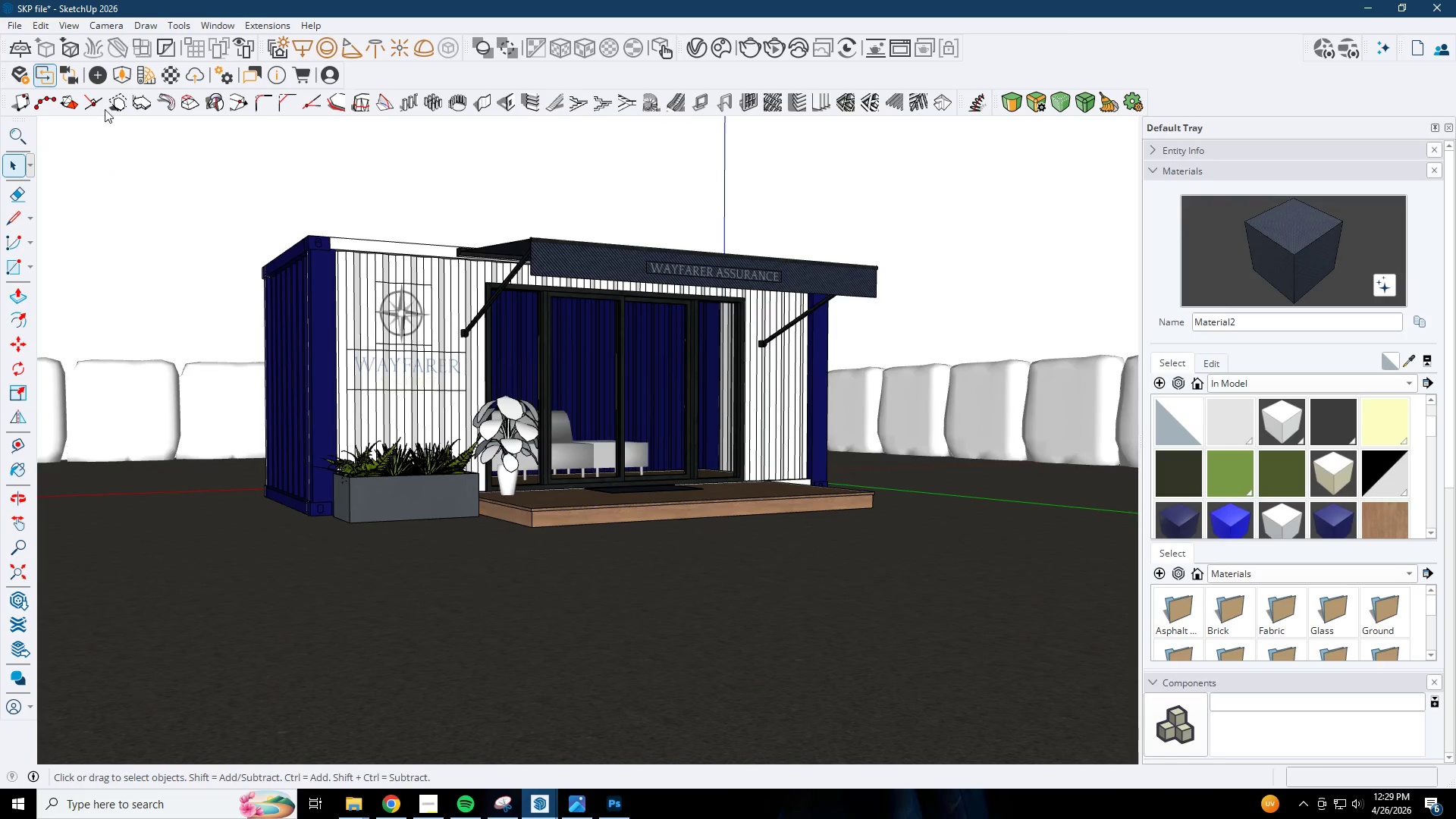 
left_click([130, 74])
 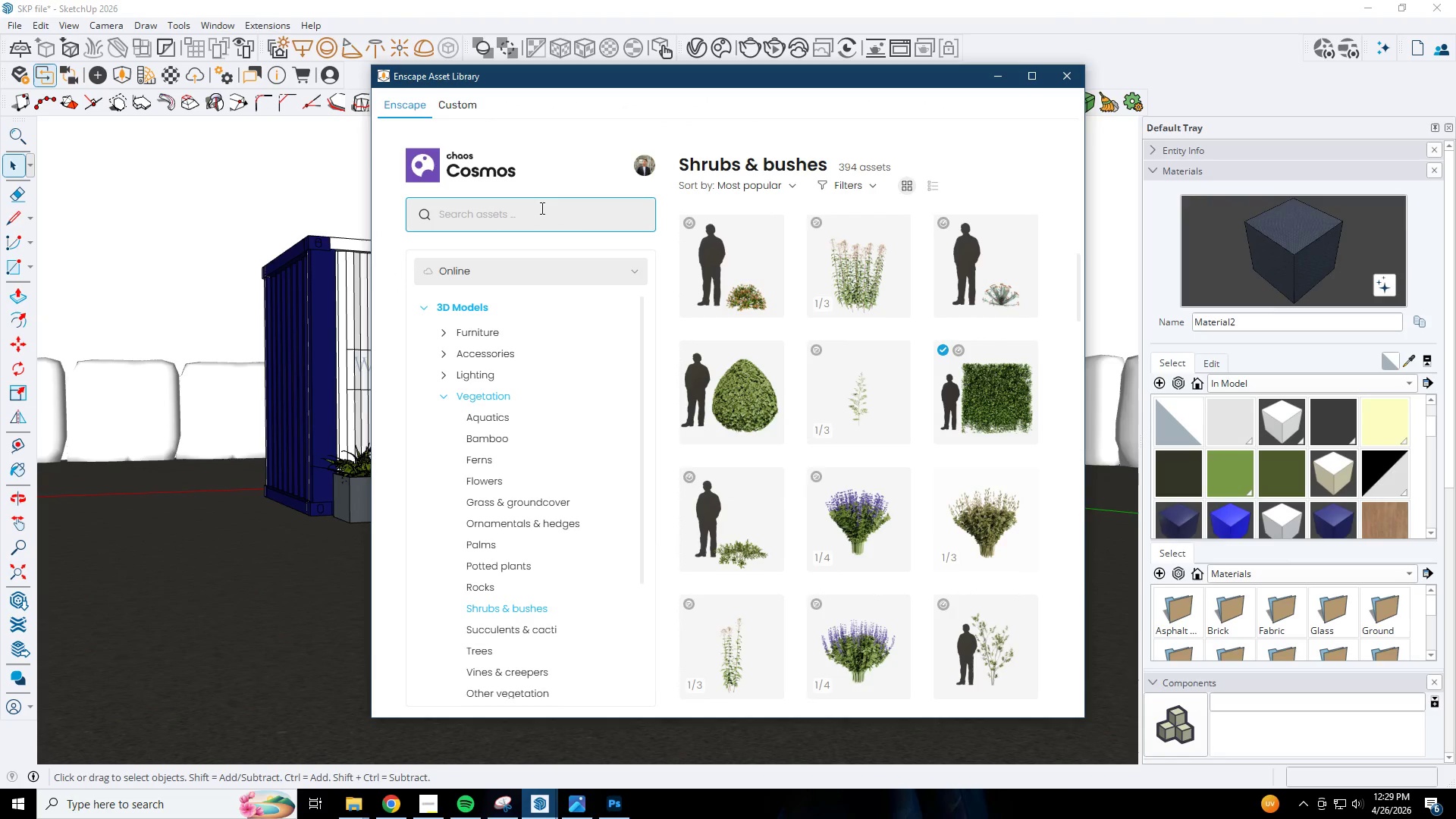 
left_click([541, 208])
 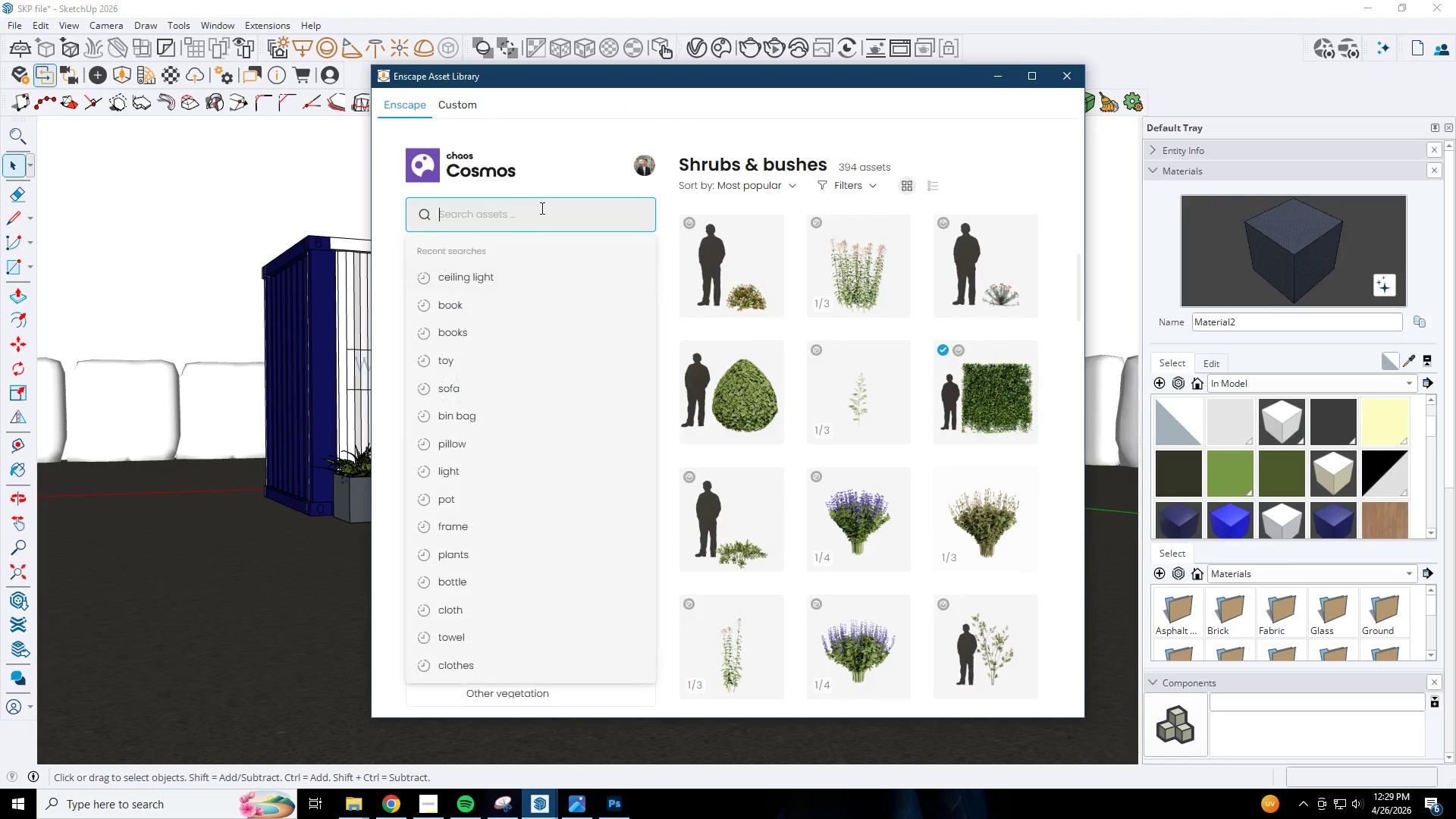 
type(cars)
 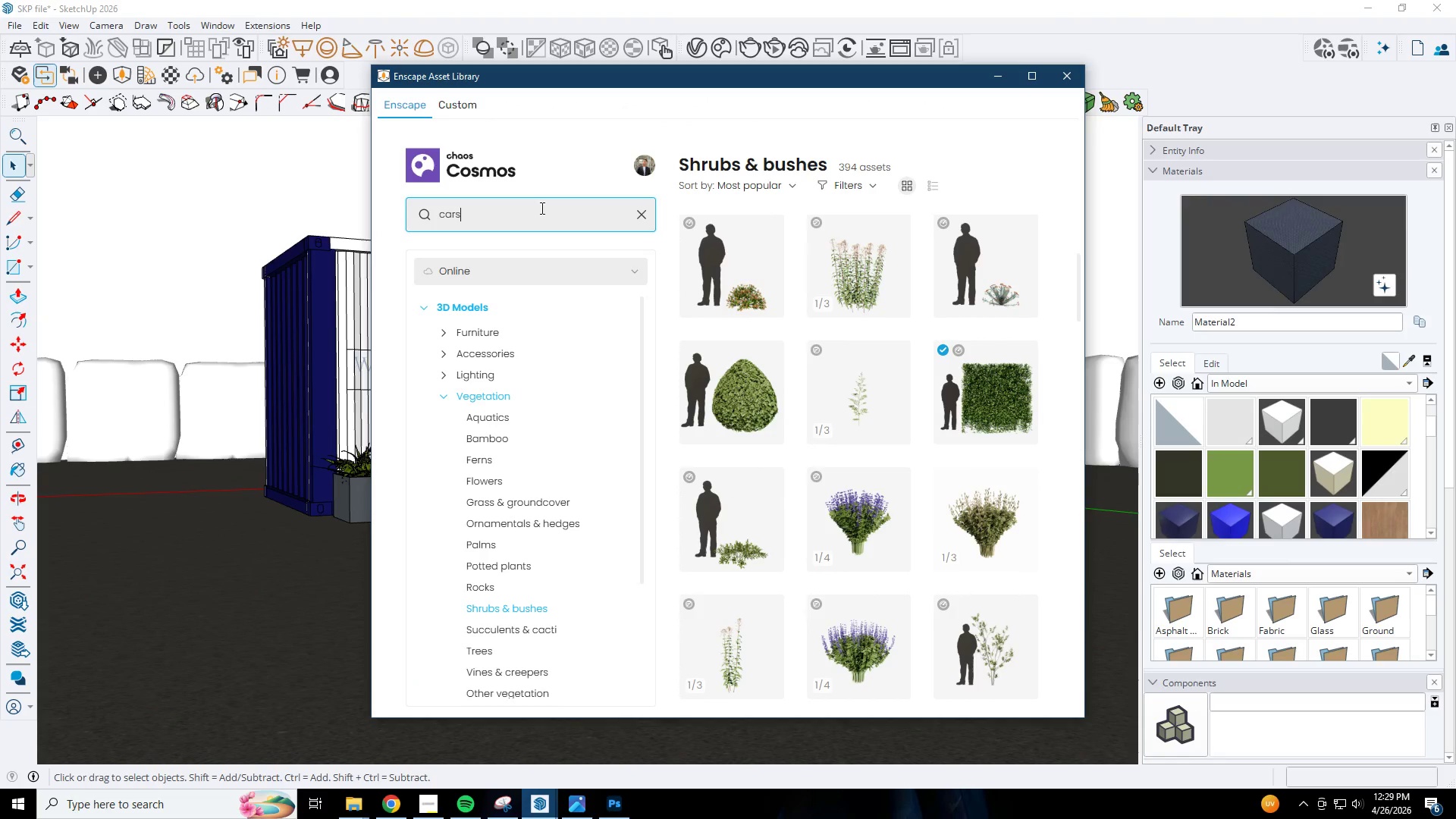 
key(Enter)
 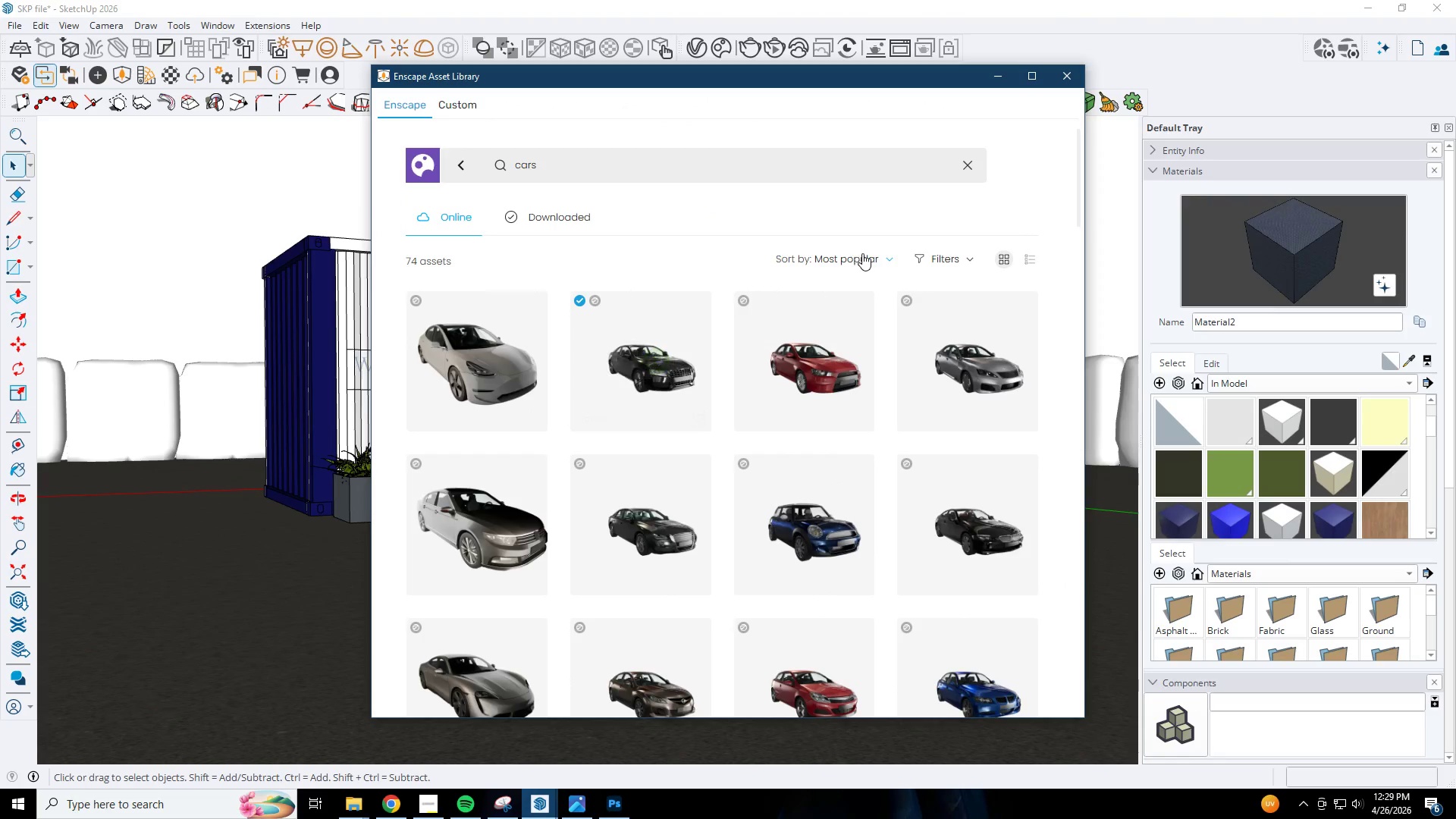 
left_click([664, 360])
 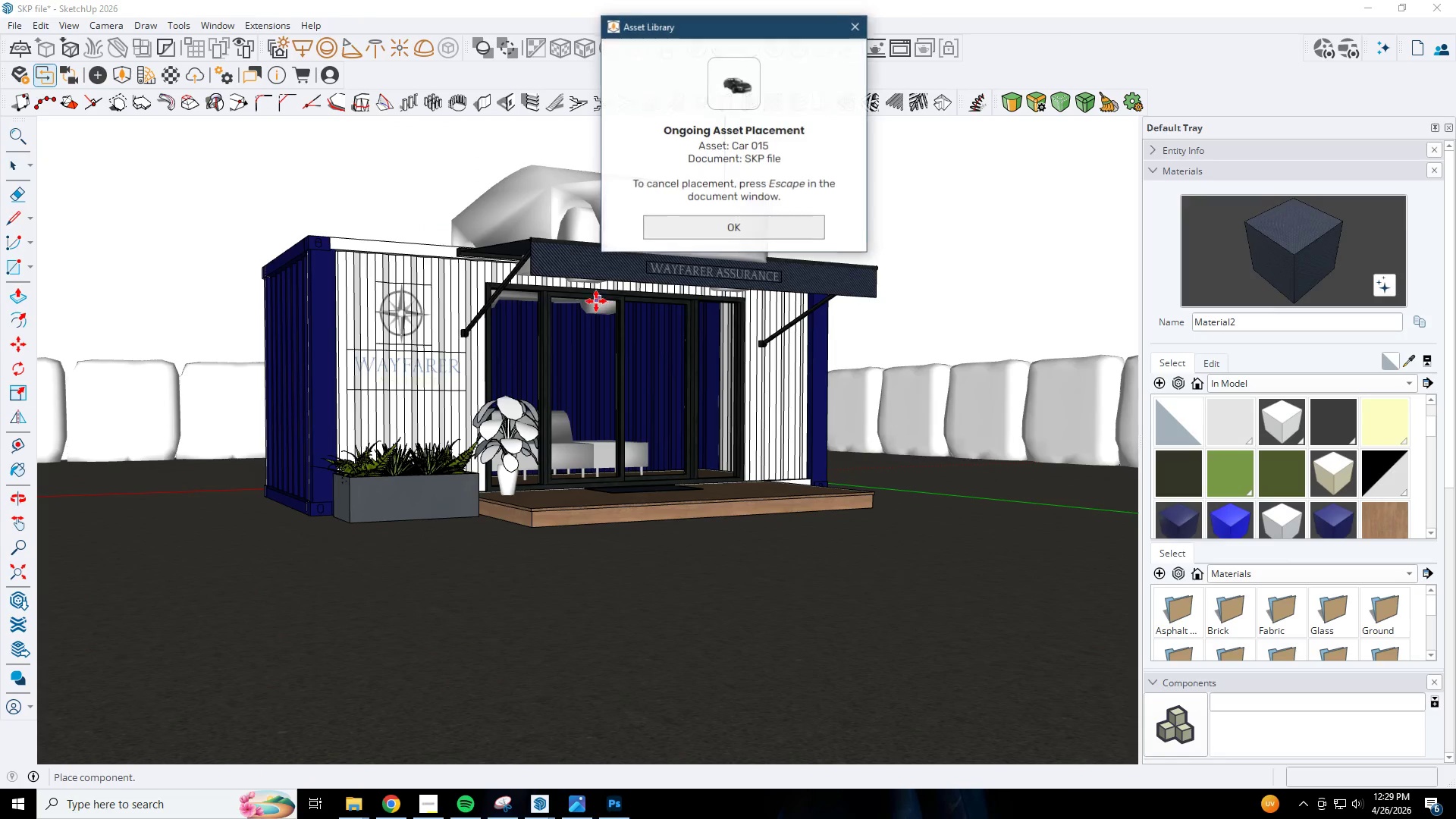 
scroll: coordinate [656, 475], scroll_direction: down, amount: 7.0
 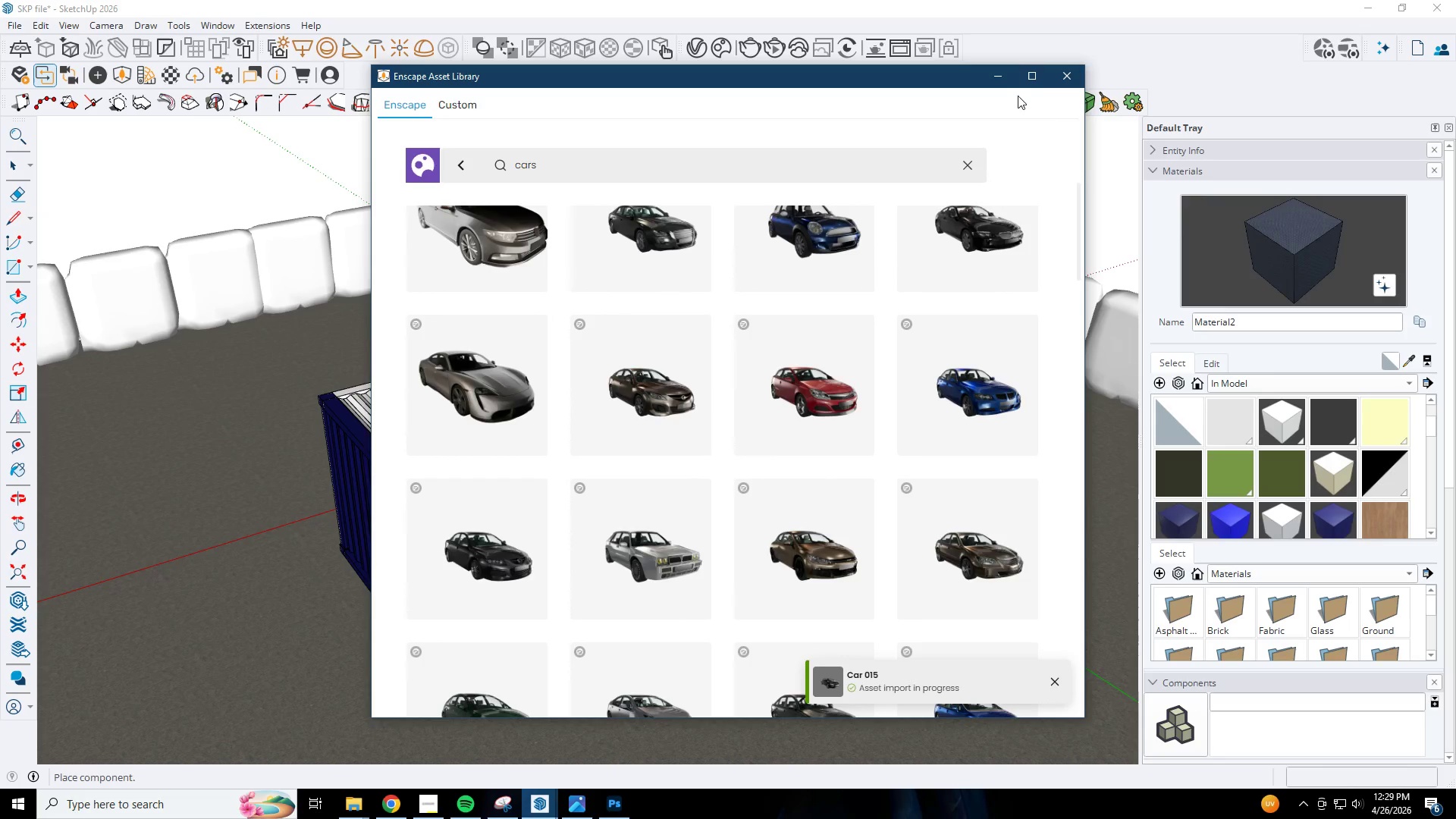 
left_click([999, 82])
 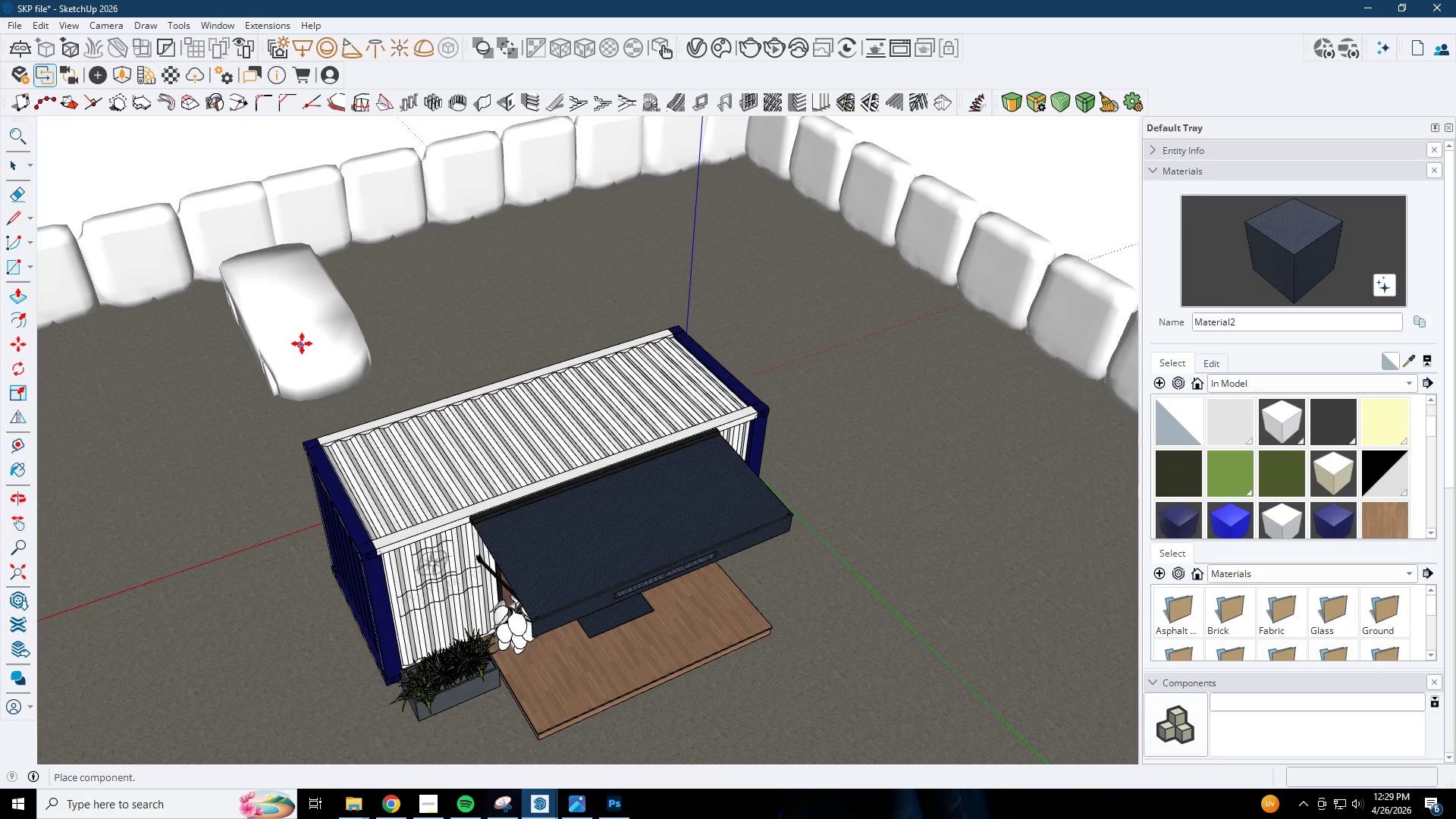 
left_click([233, 365])
 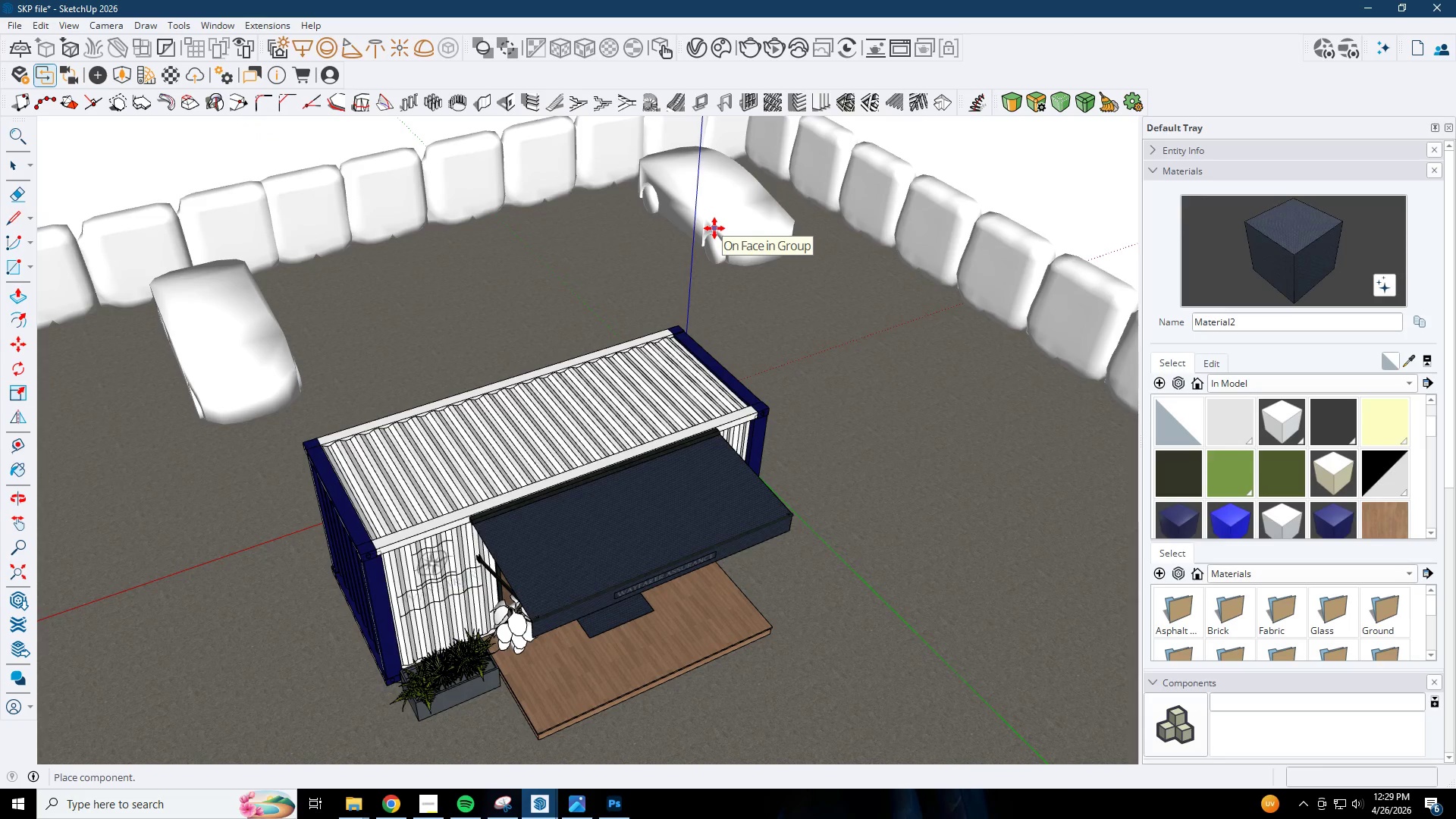 
left_click([713, 225])
 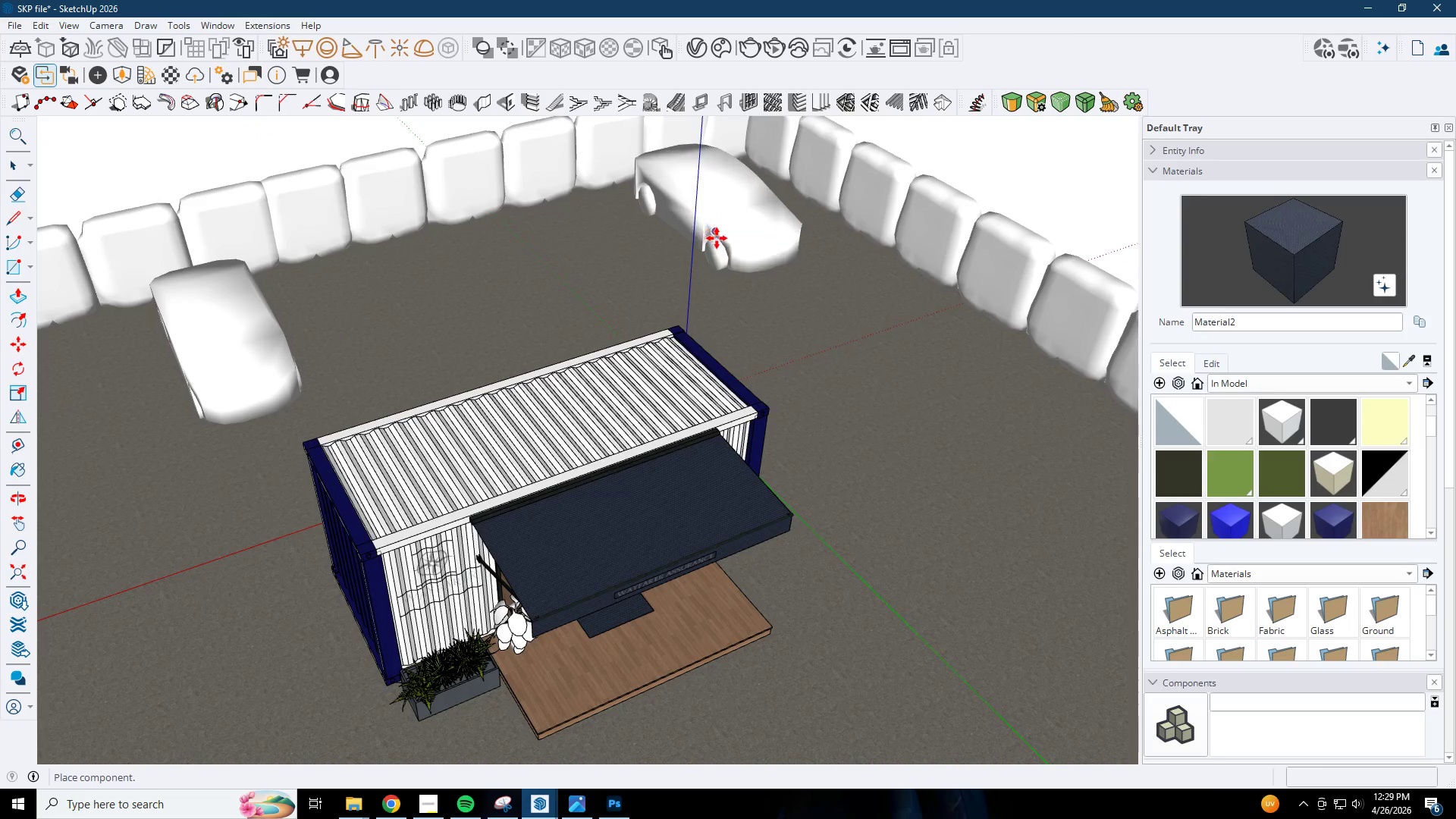 
scroll: coordinate [691, 286], scroll_direction: down, amount: 3.0
 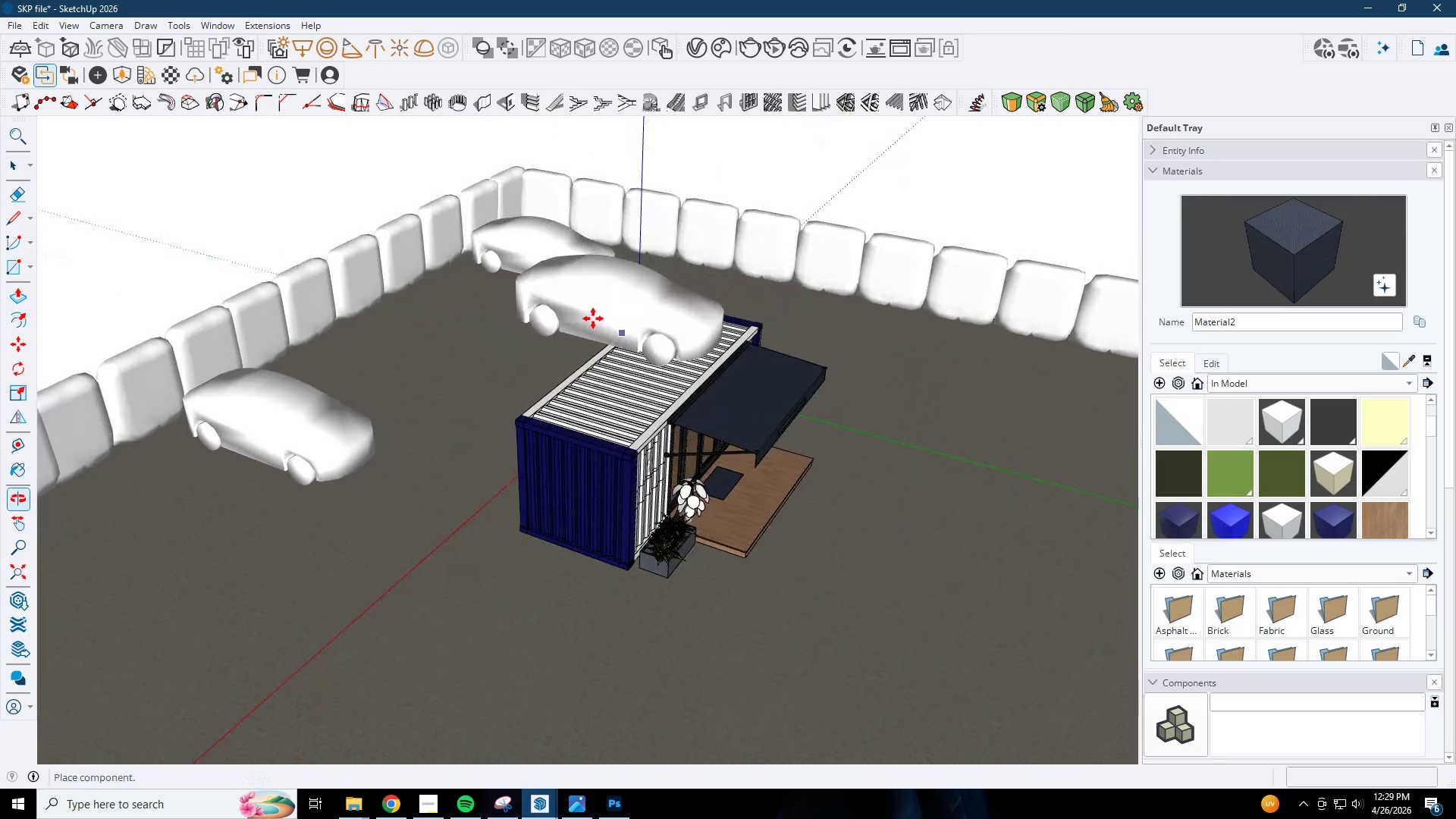 
key(Escape)
 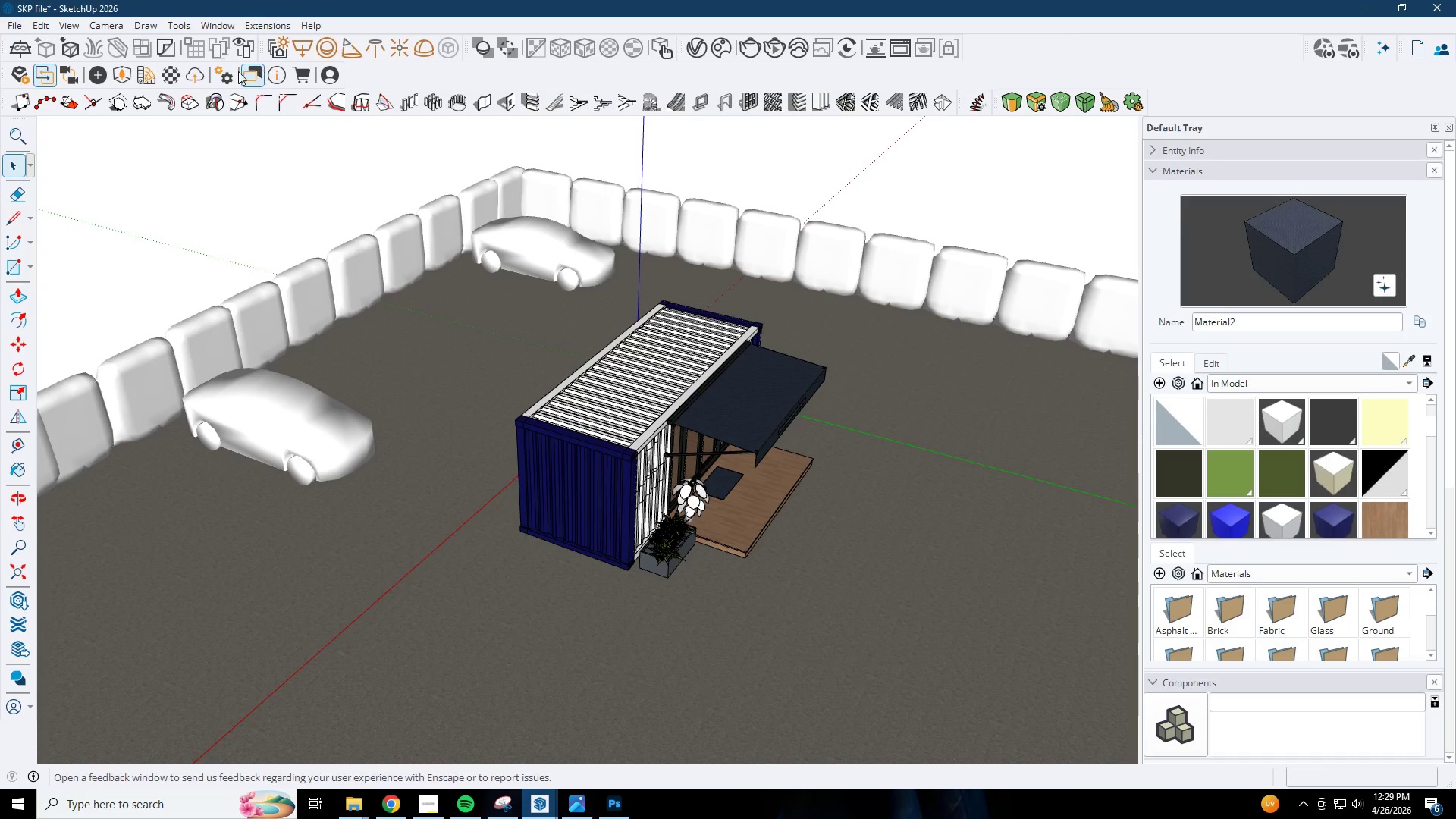 
left_click([124, 75])
 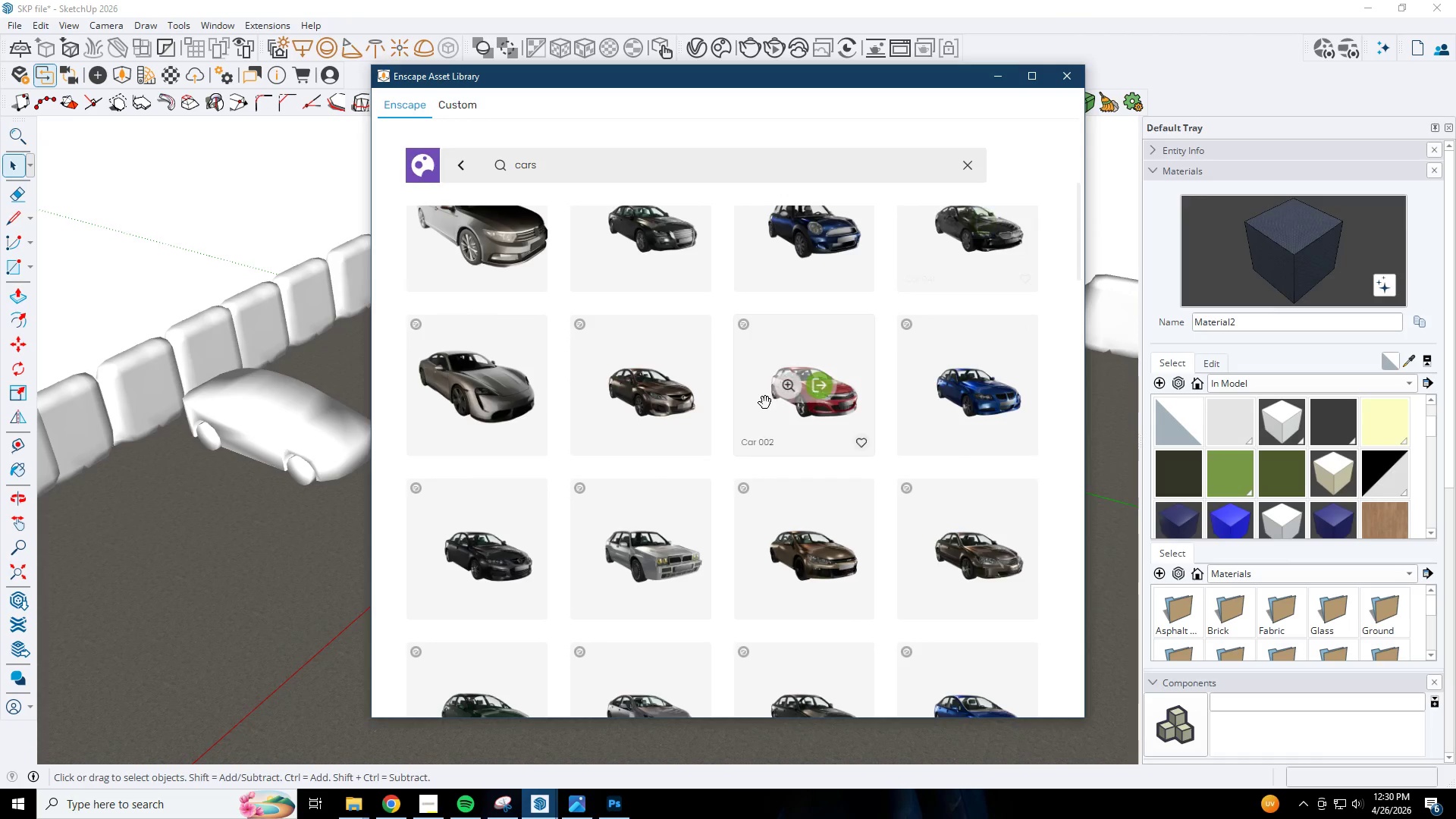 
scroll: coordinate [740, 460], scroll_direction: up, amount: 1.0
 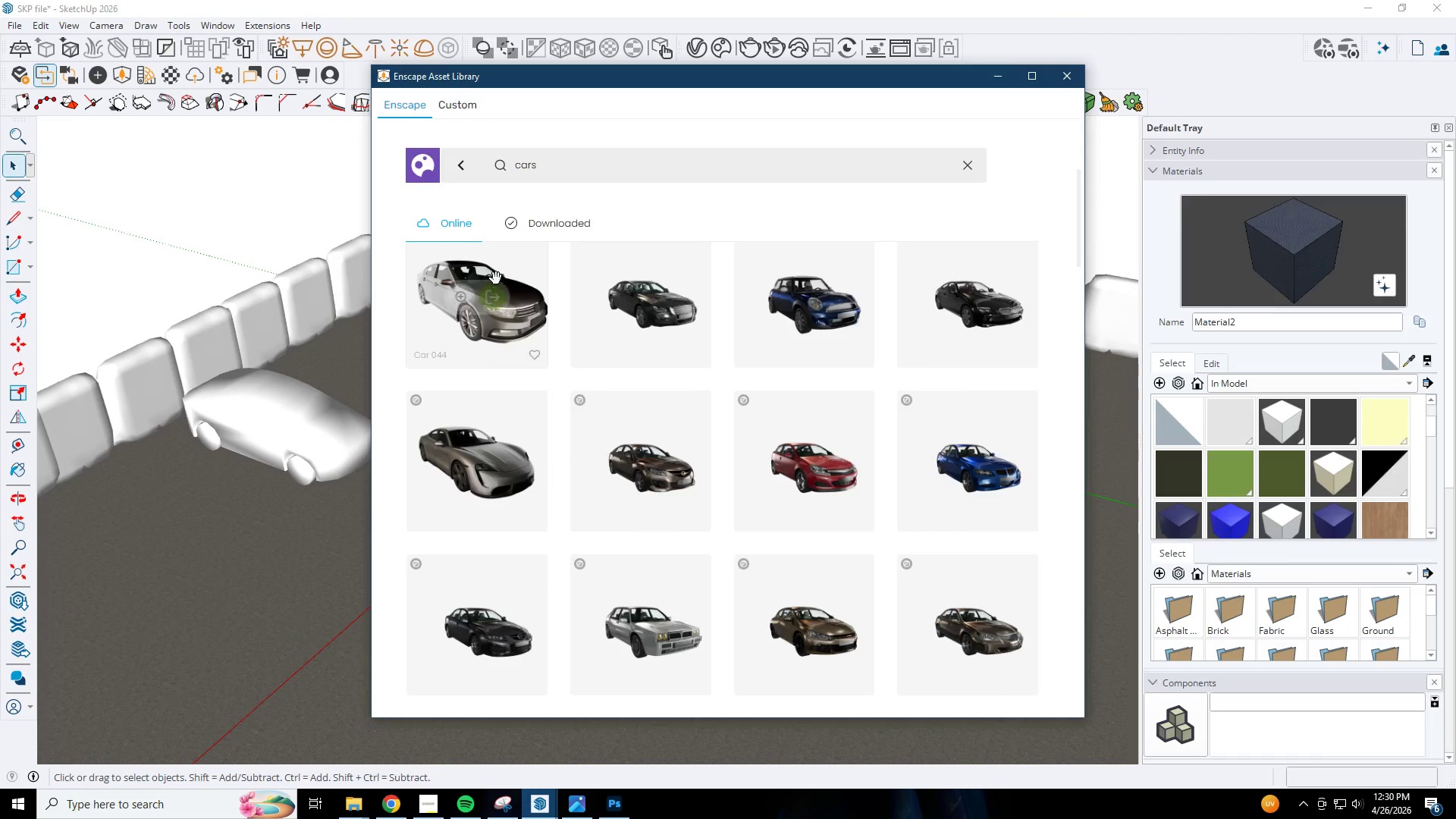 
left_click([497, 294])
 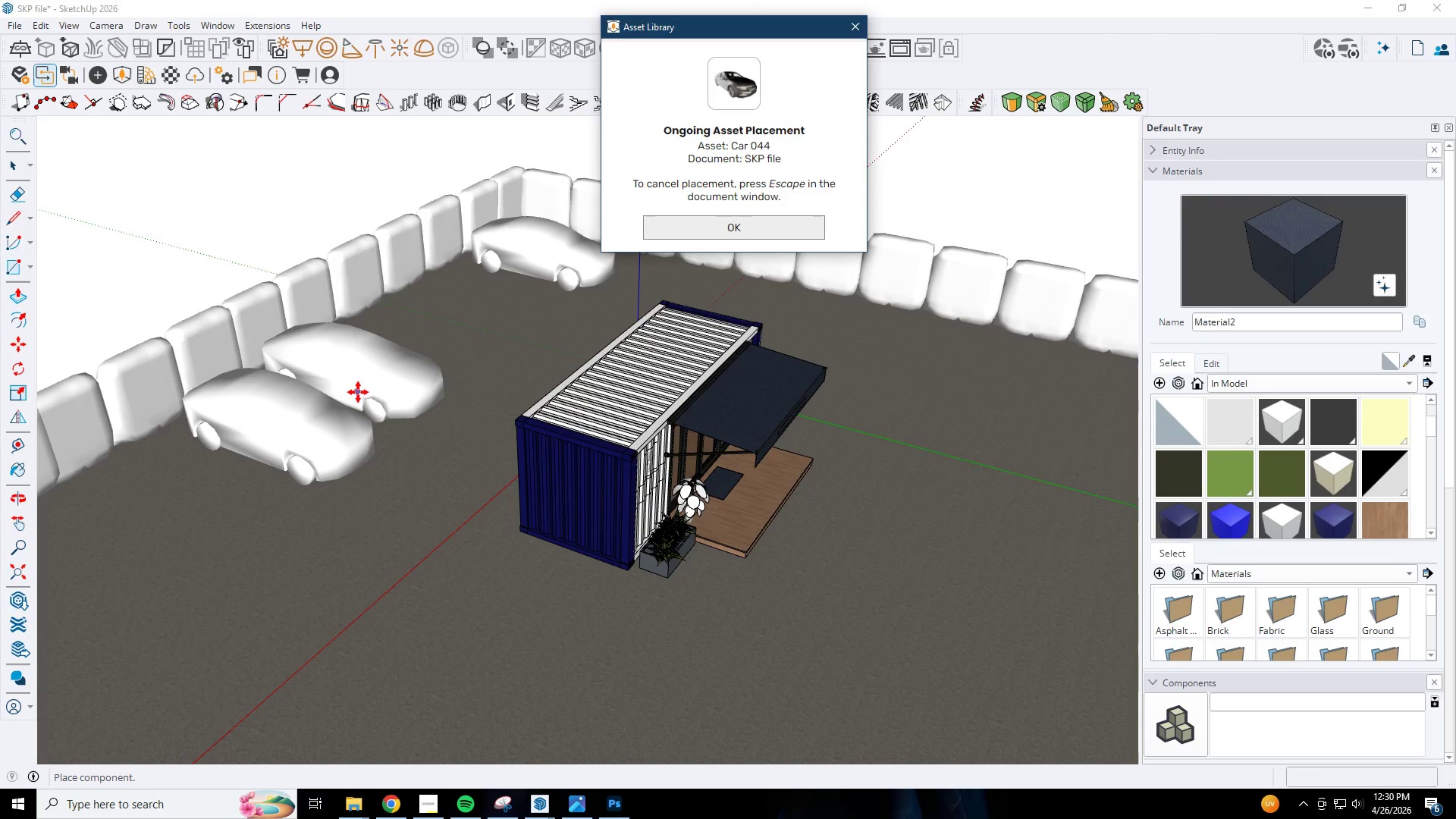 
left_click([362, 395])
 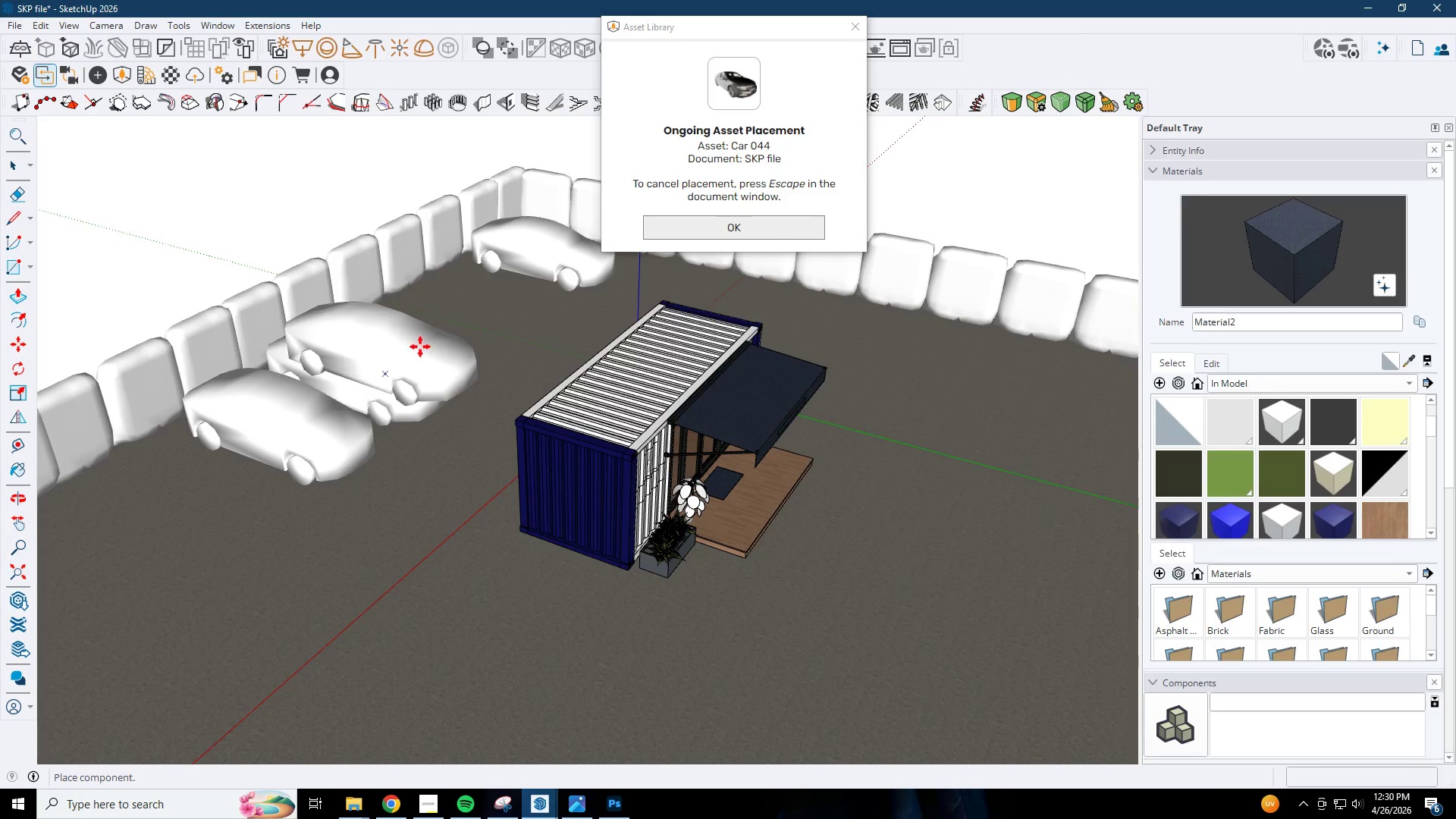 
scroll: coordinate [429, 340], scroll_direction: down, amount: 2.0
 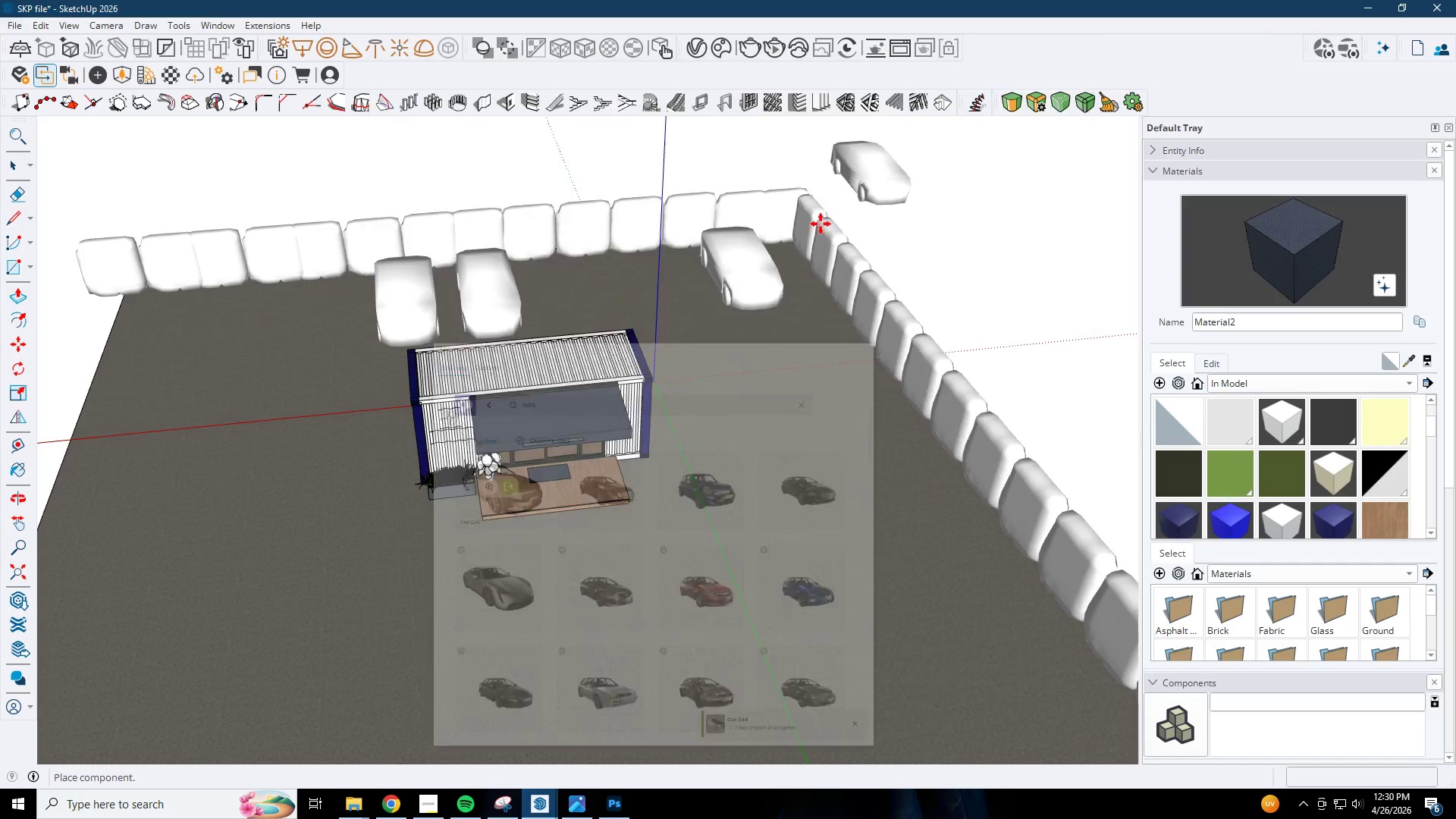 
key(Space)
 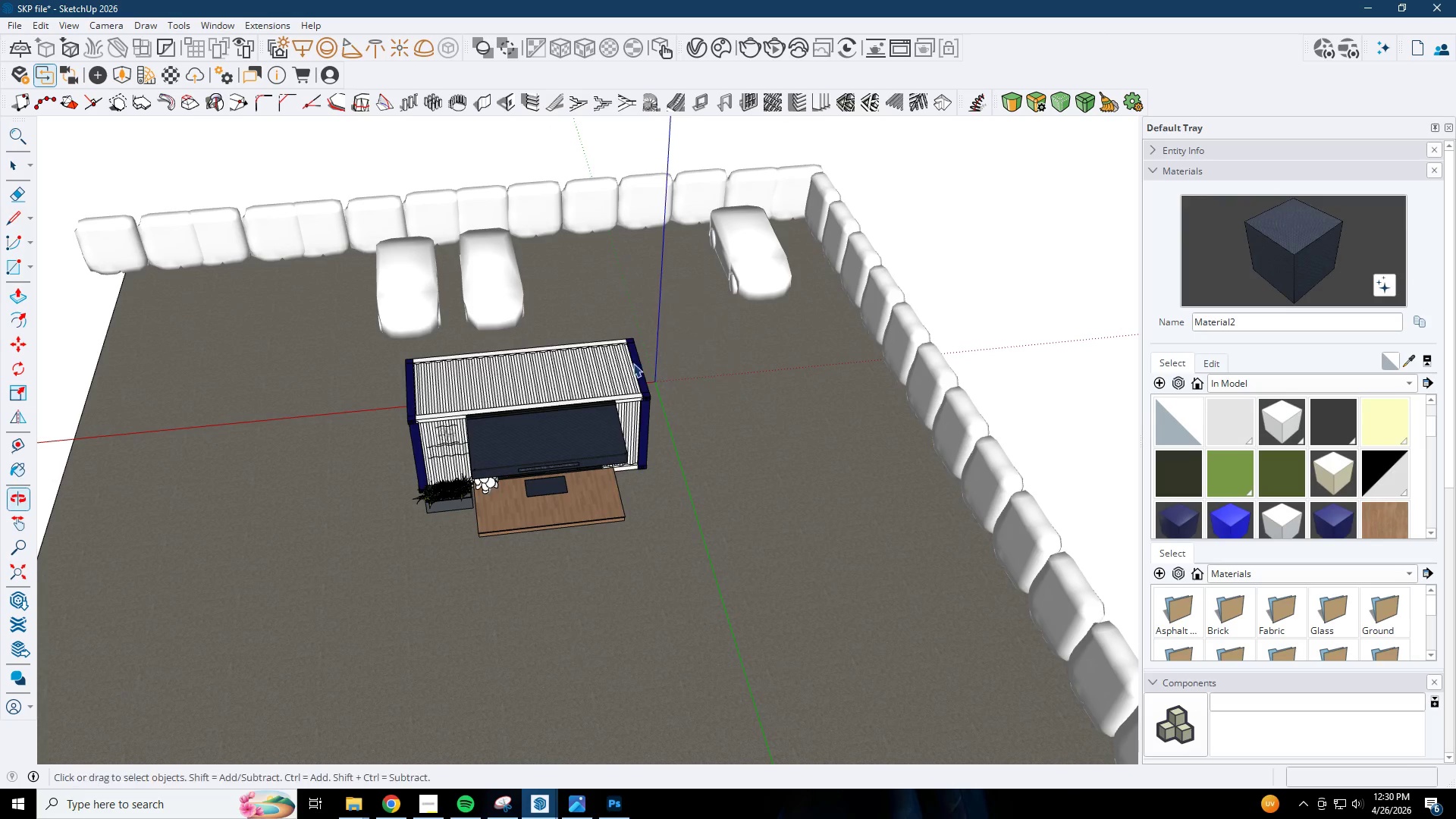 
key(Escape)
 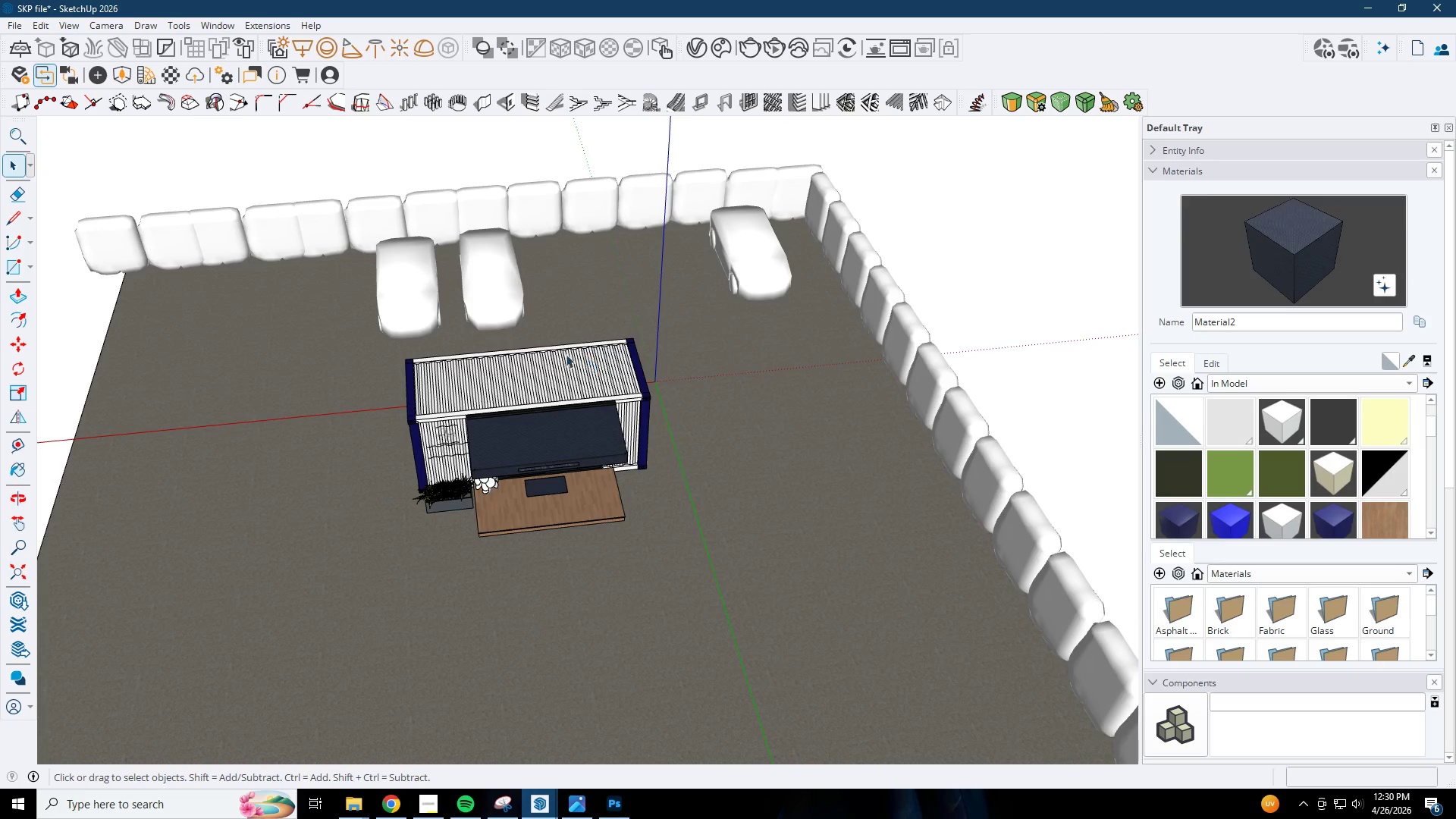 
scroll: coordinate [563, 358], scroll_direction: down, amount: 1.0
 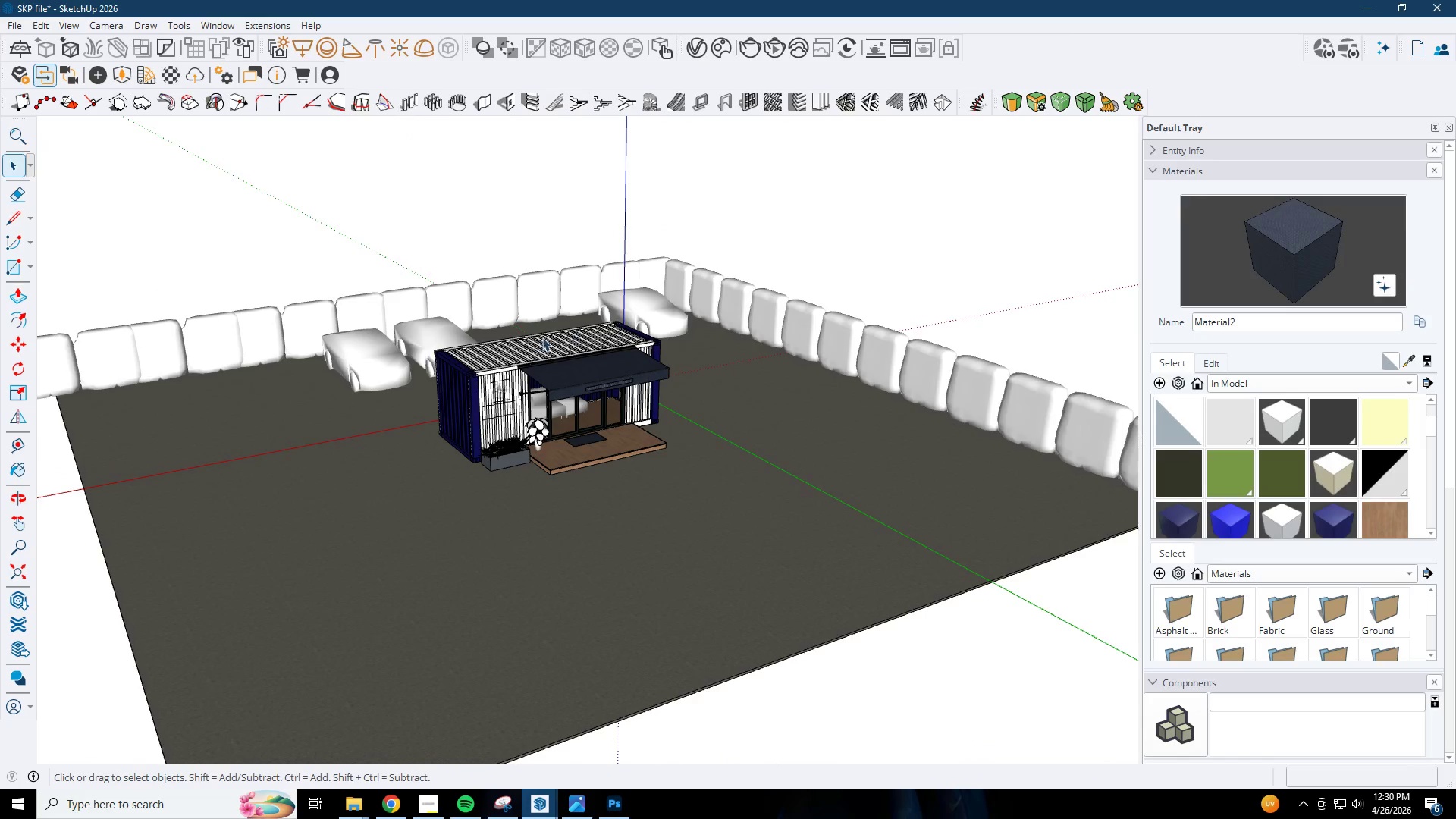 
left_click([422, 325])
 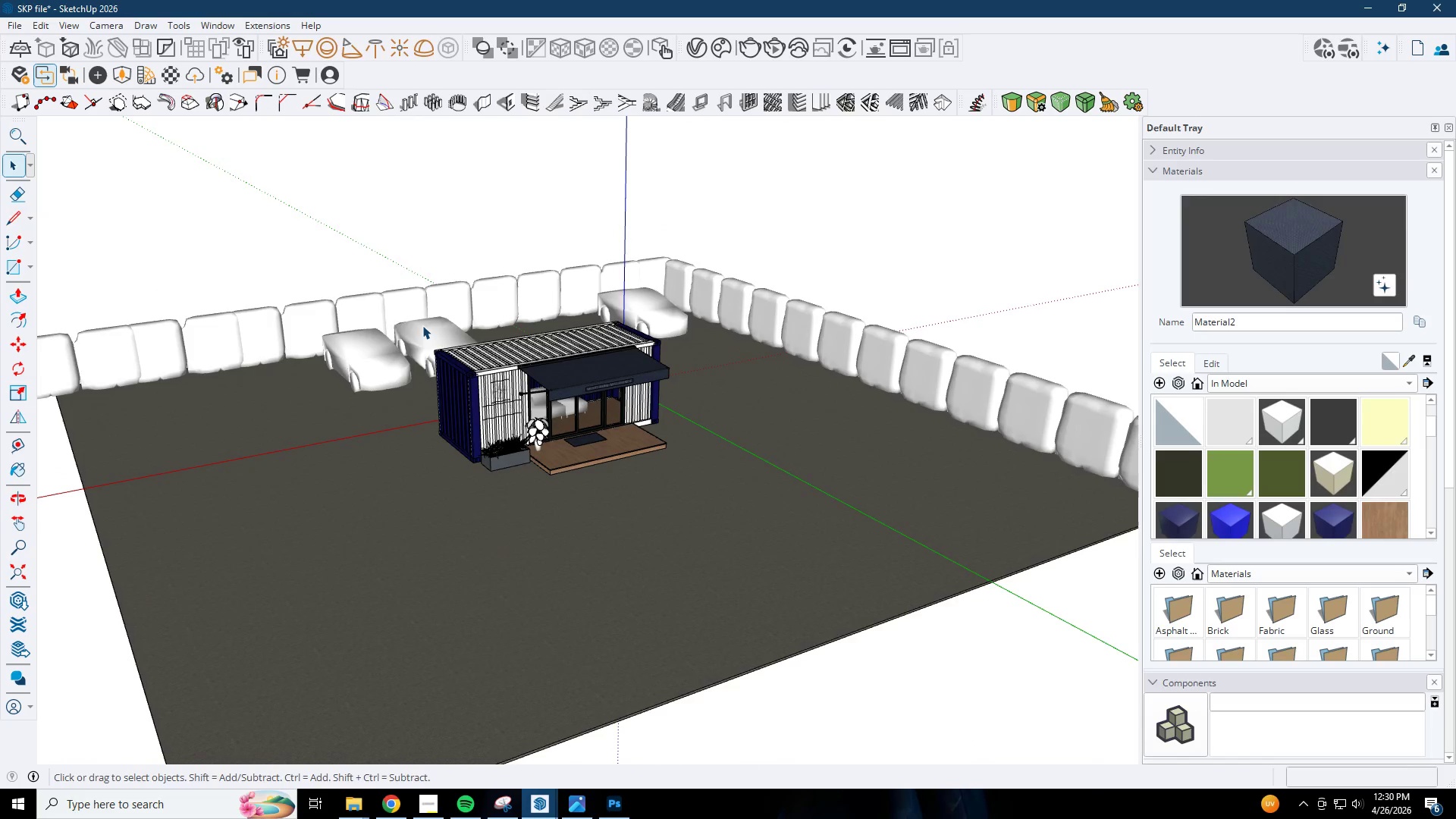 
key(M)
 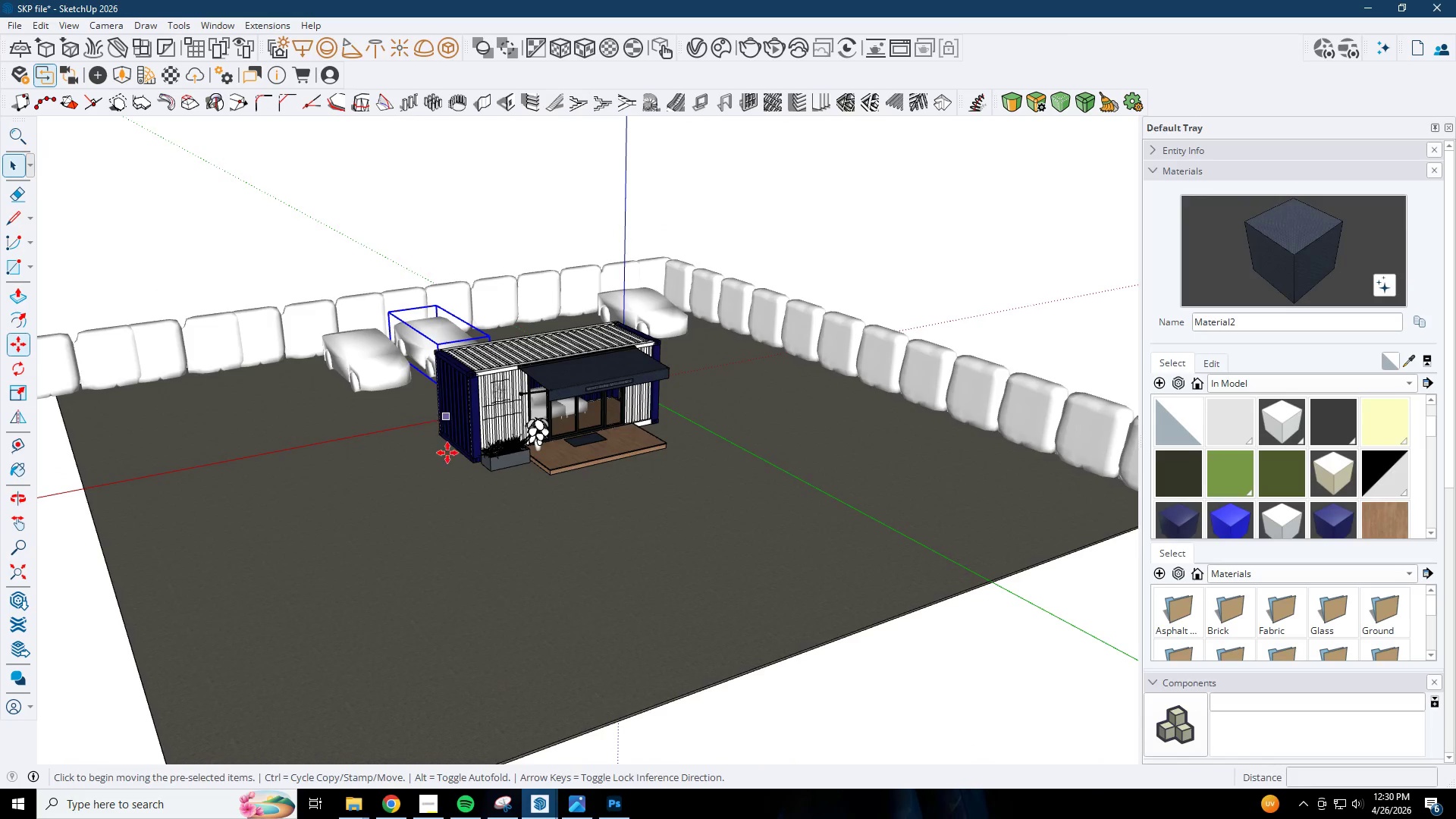 
left_click_drag(start_coordinate=[447, 454], to_coordinate=[441, 456])
 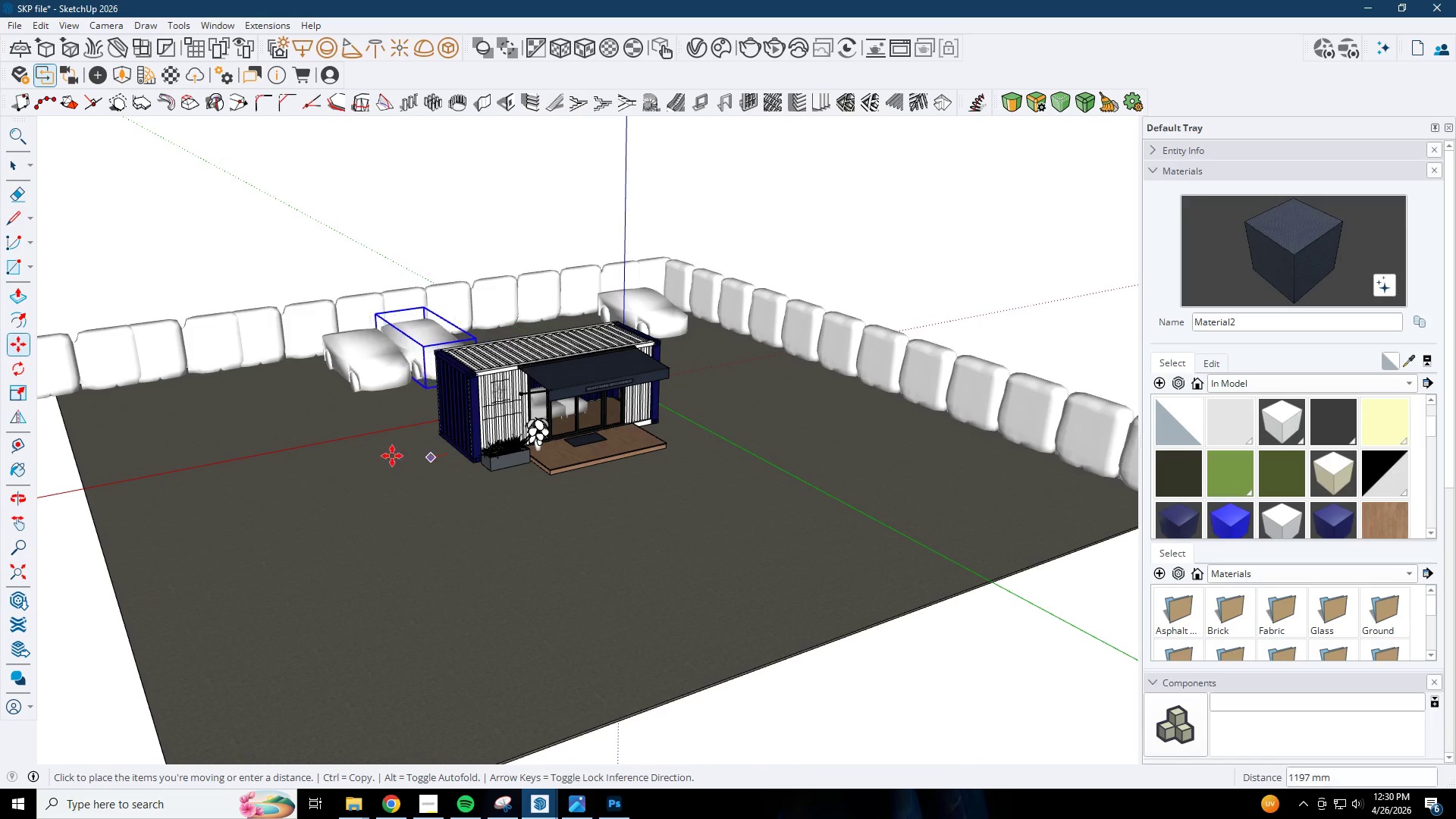 
key(Control+ControlLeft)
 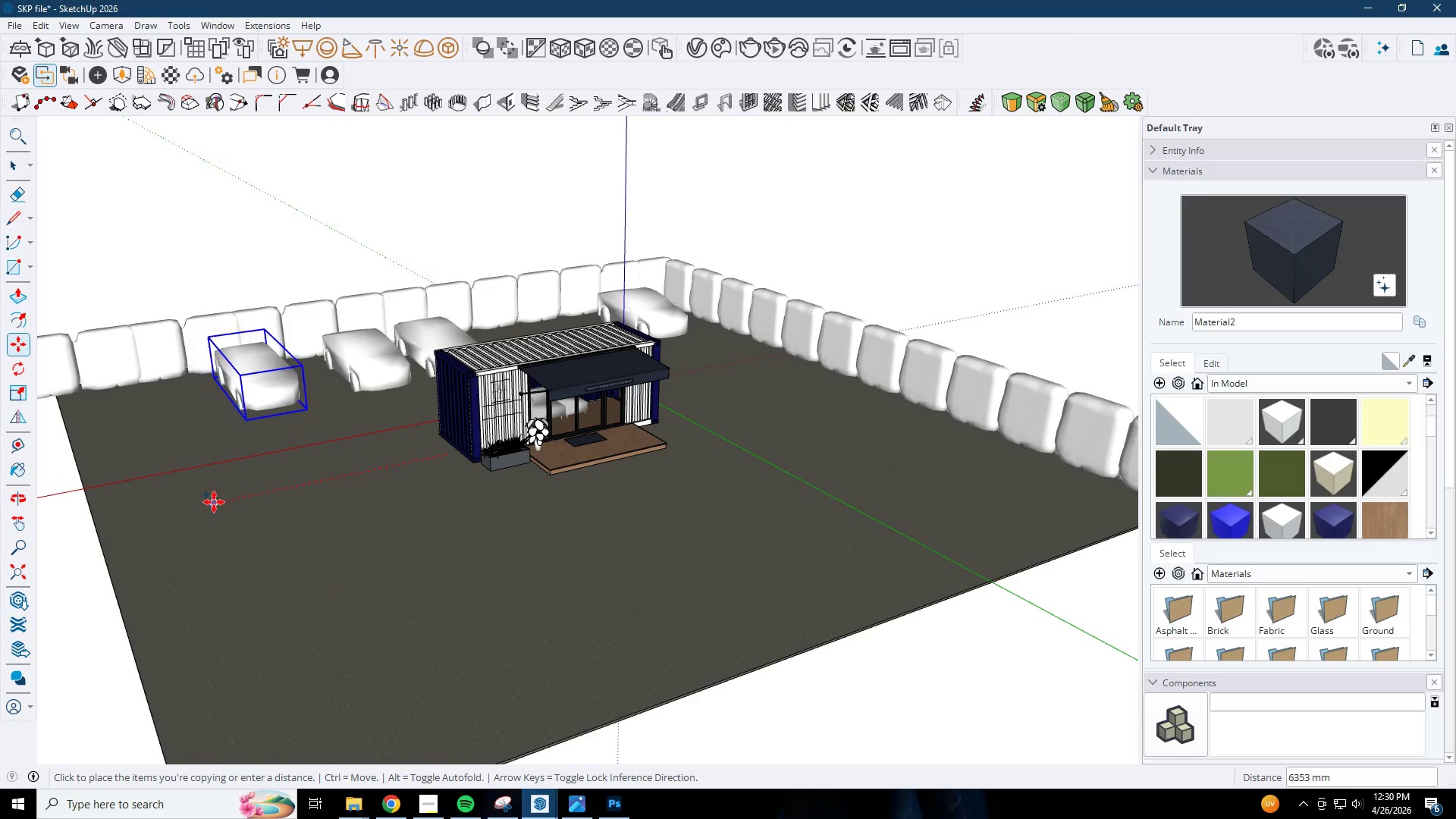 
left_click([215, 502])
 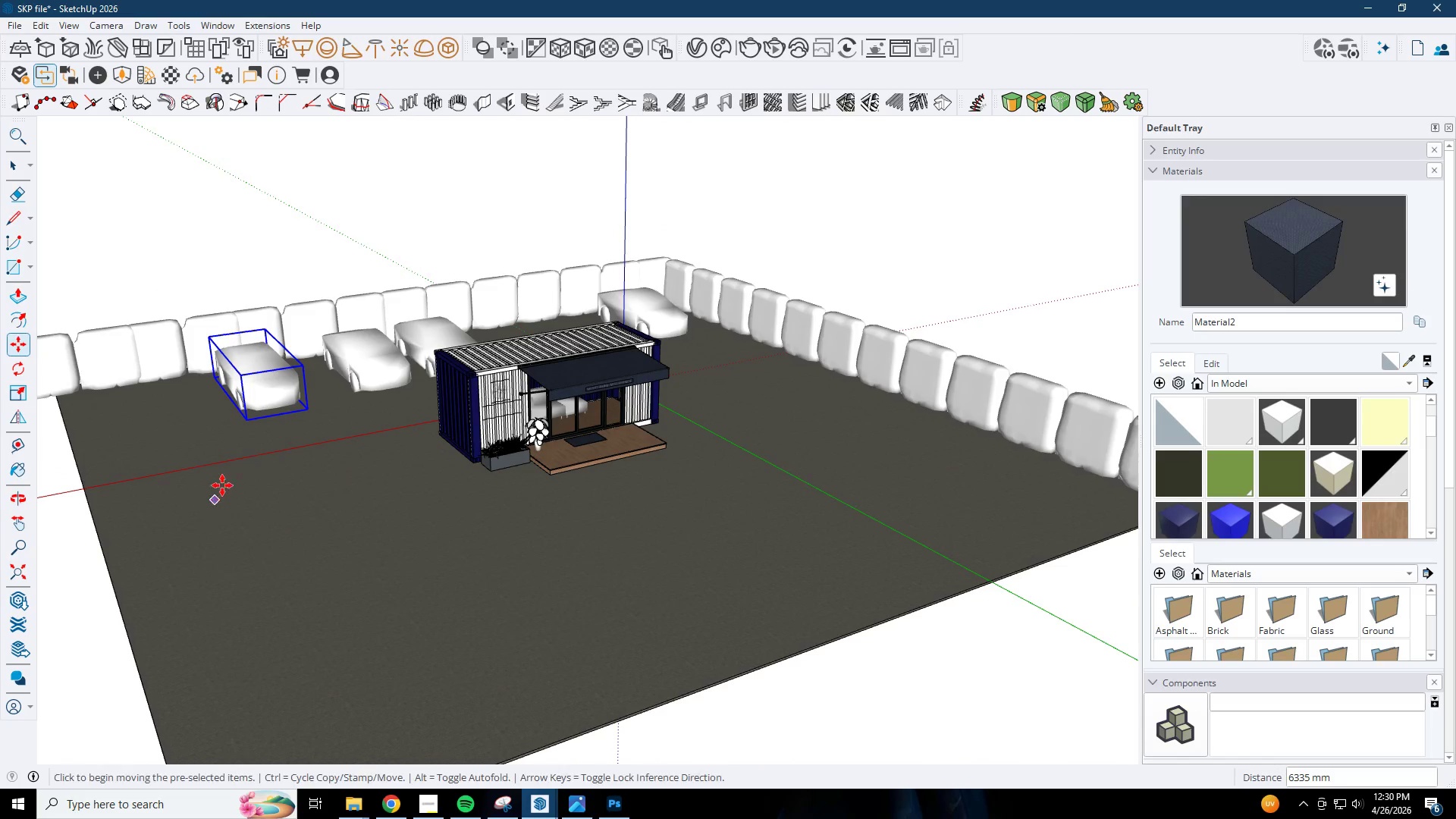 
key(Space)
 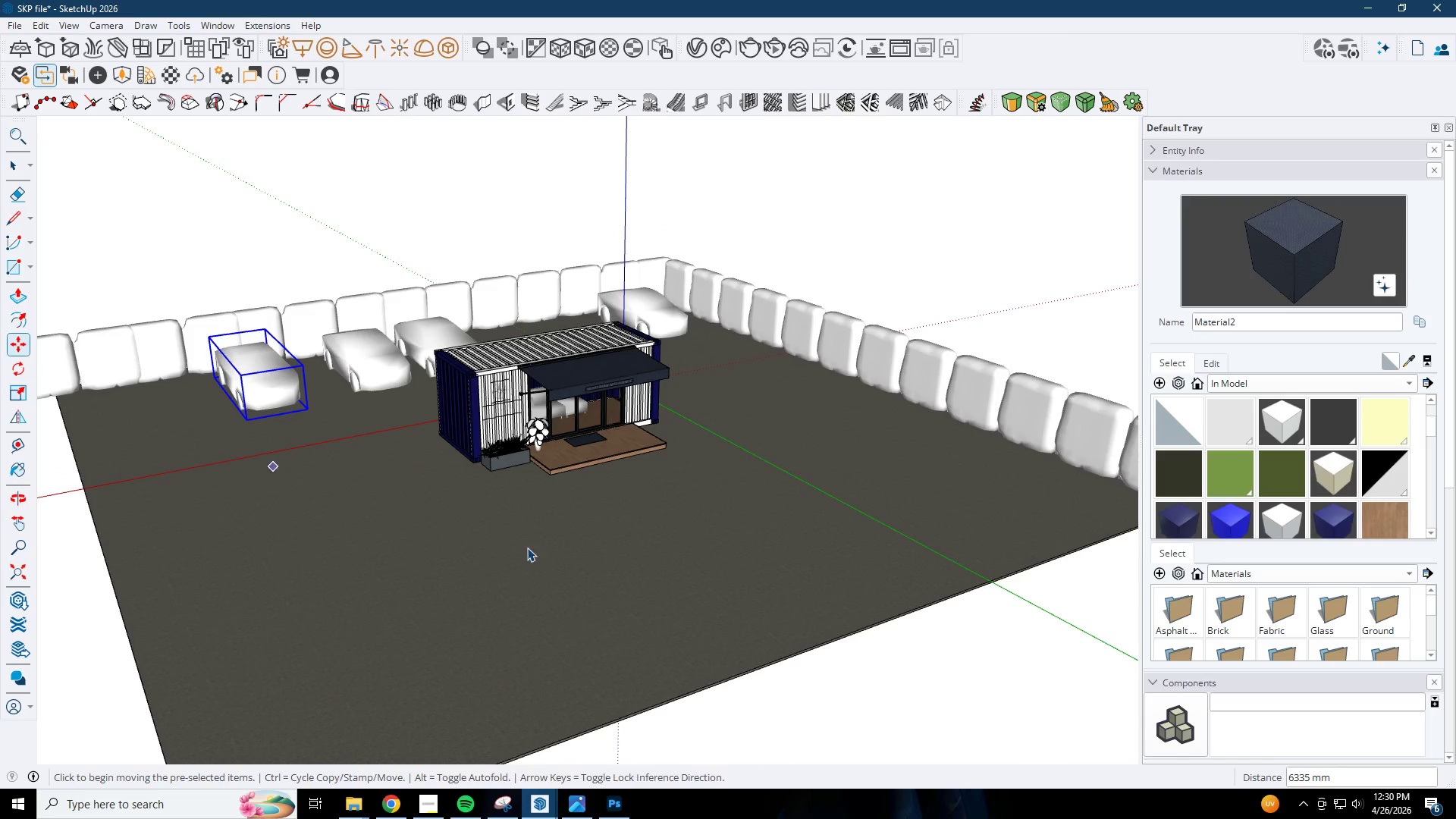 
key(Escape)
 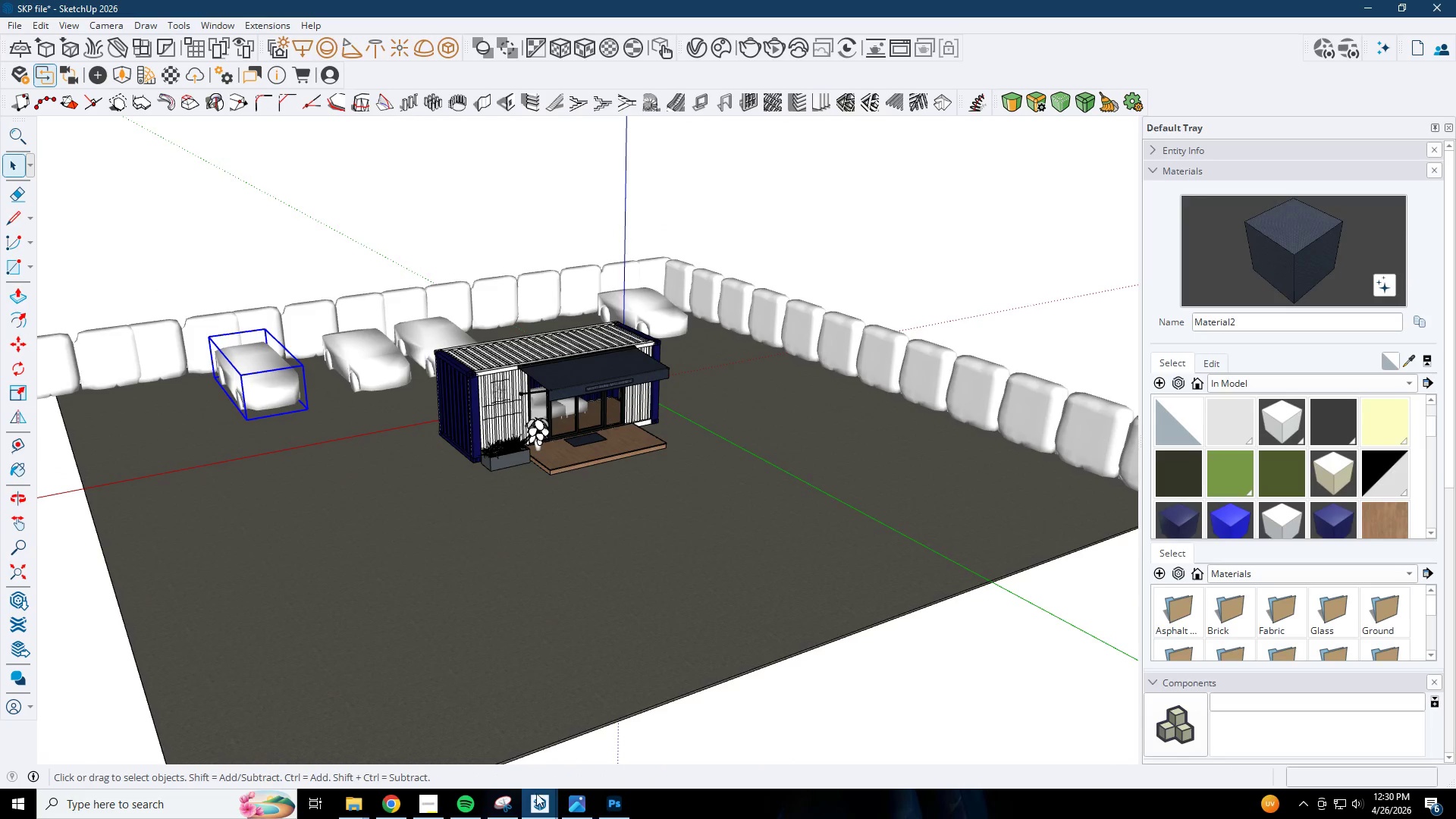 
left_click([515, 818])
 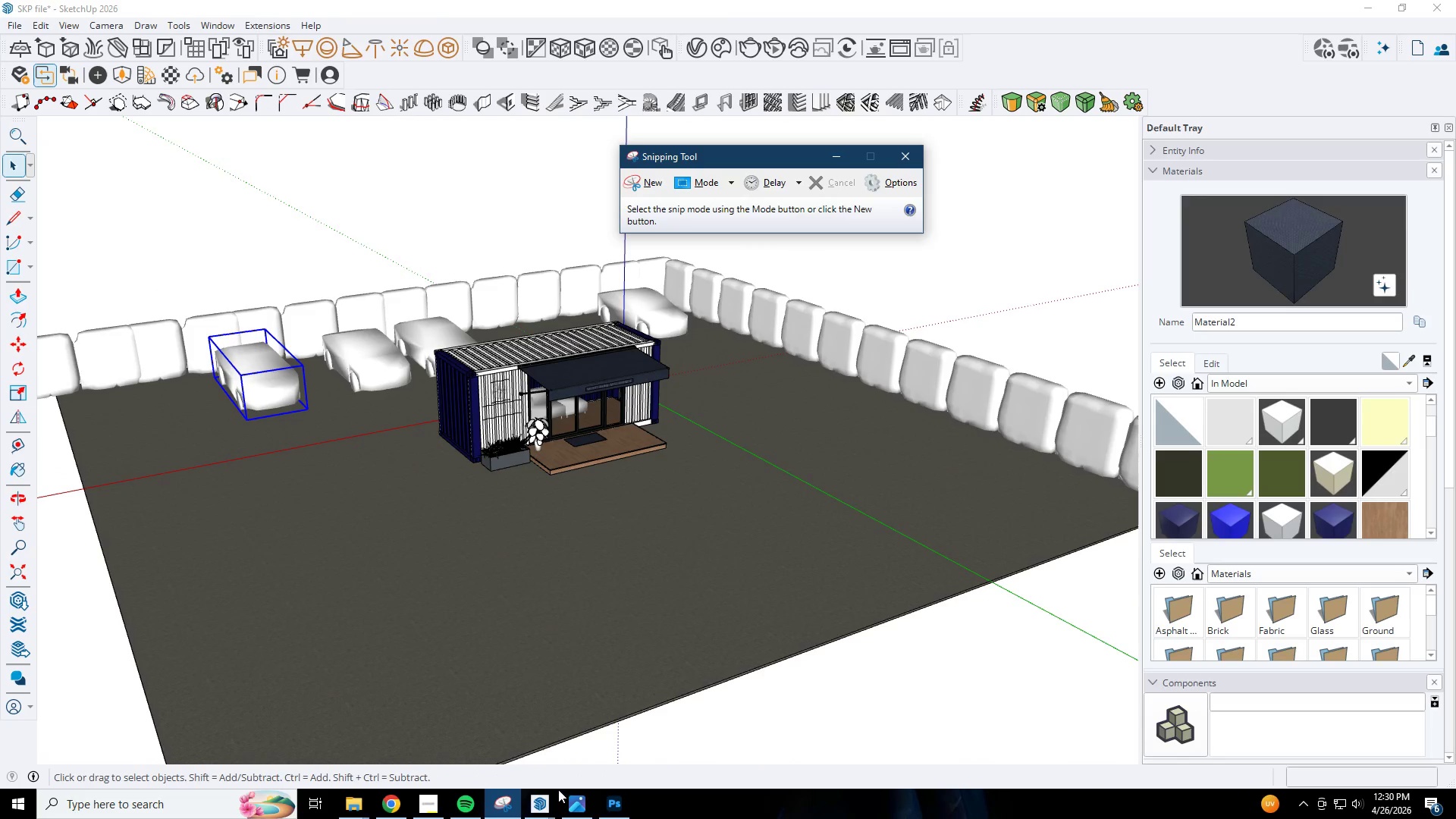 
left_click([550, 803])
 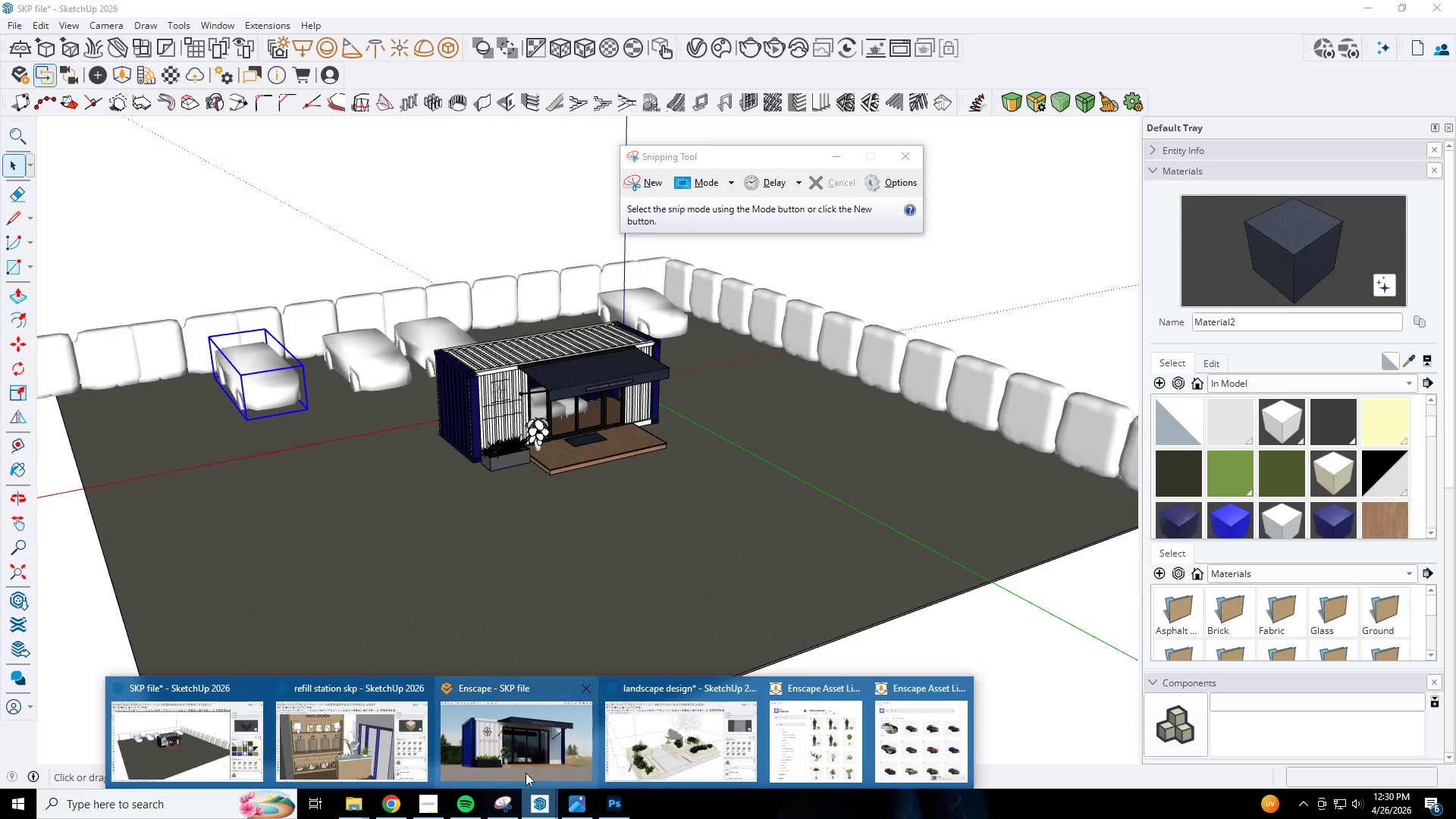 
left_click([526, 766])
 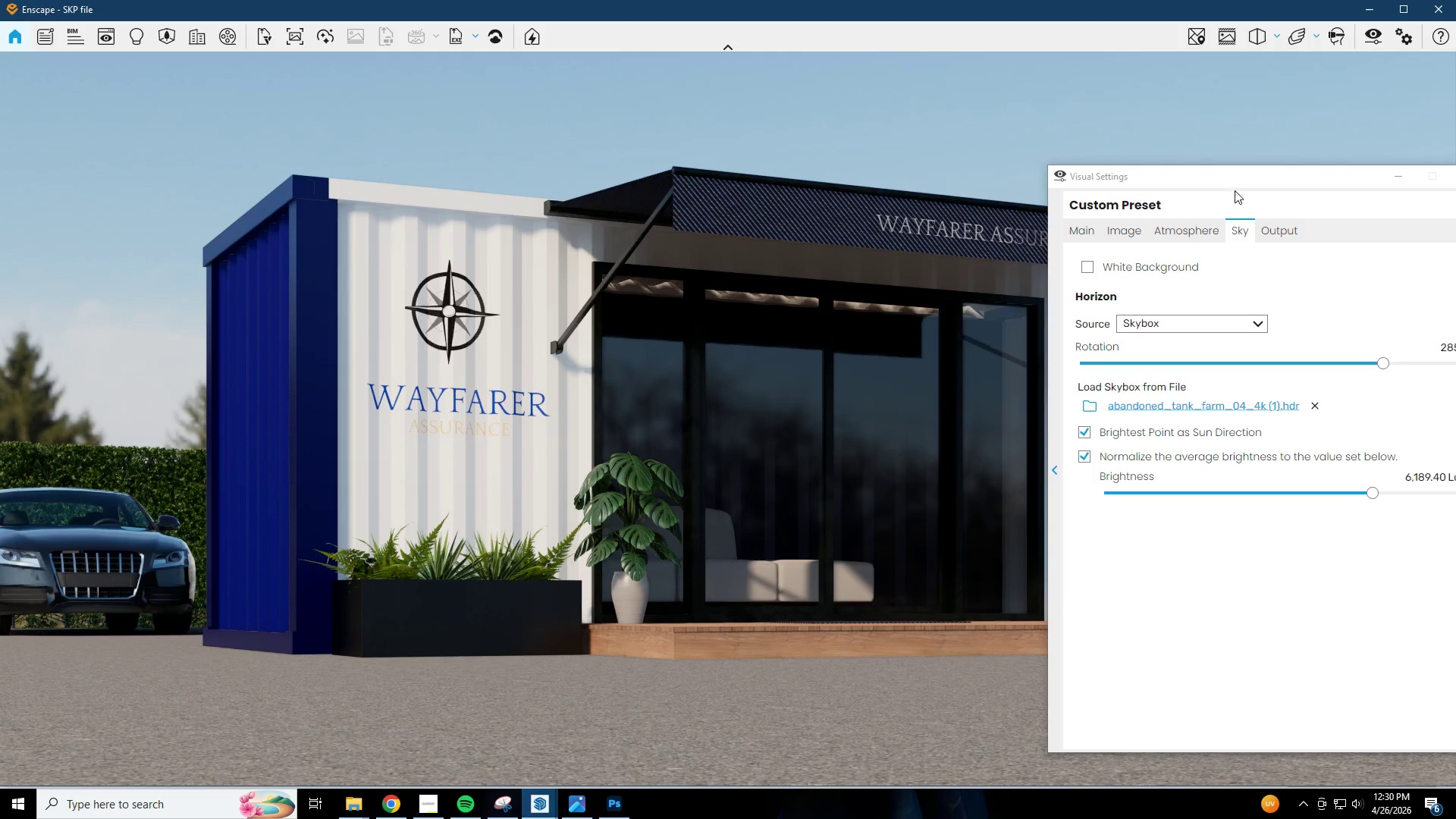 
left_click([1382, 181])
 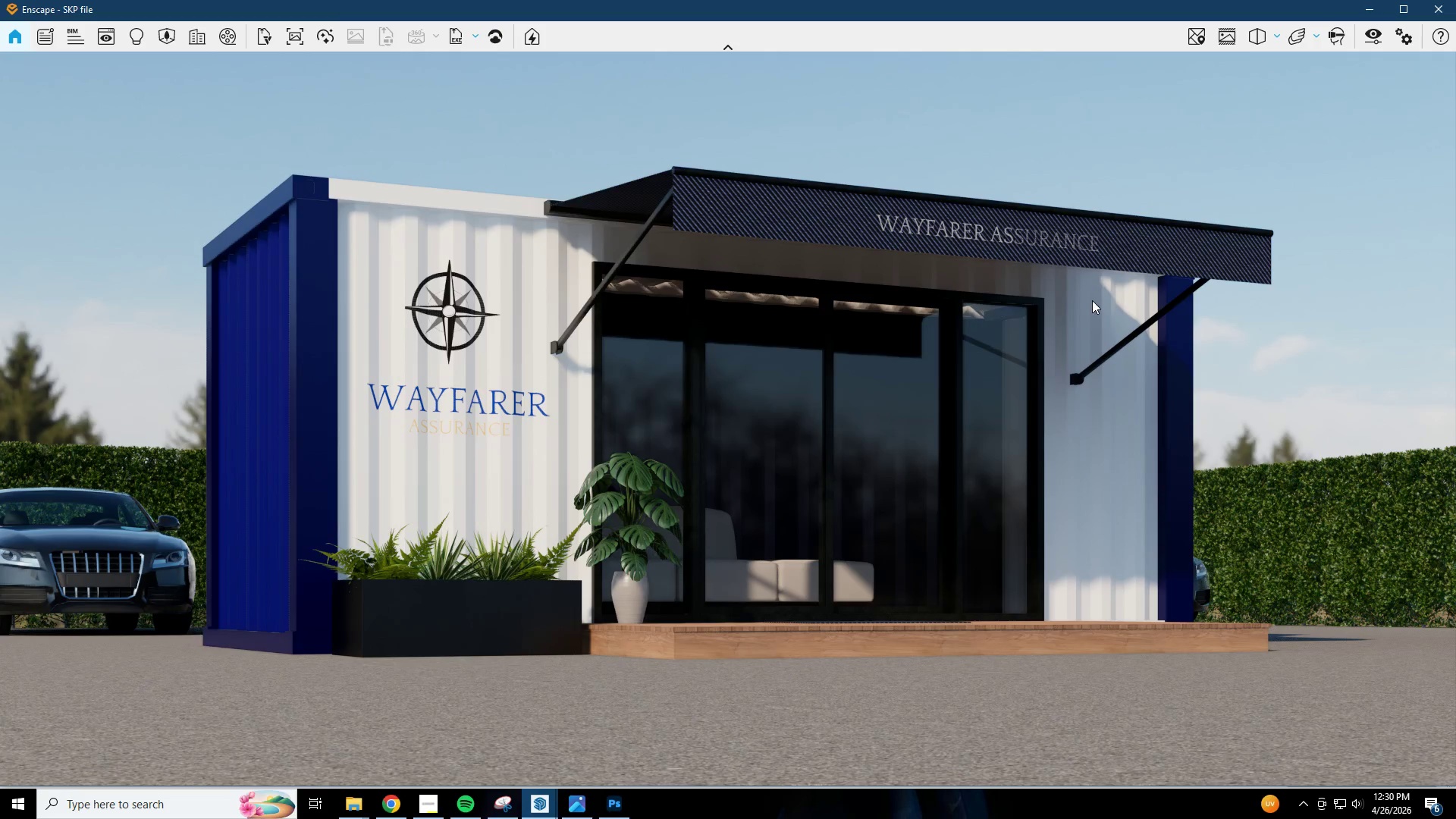 
left_click([1367, 5])
 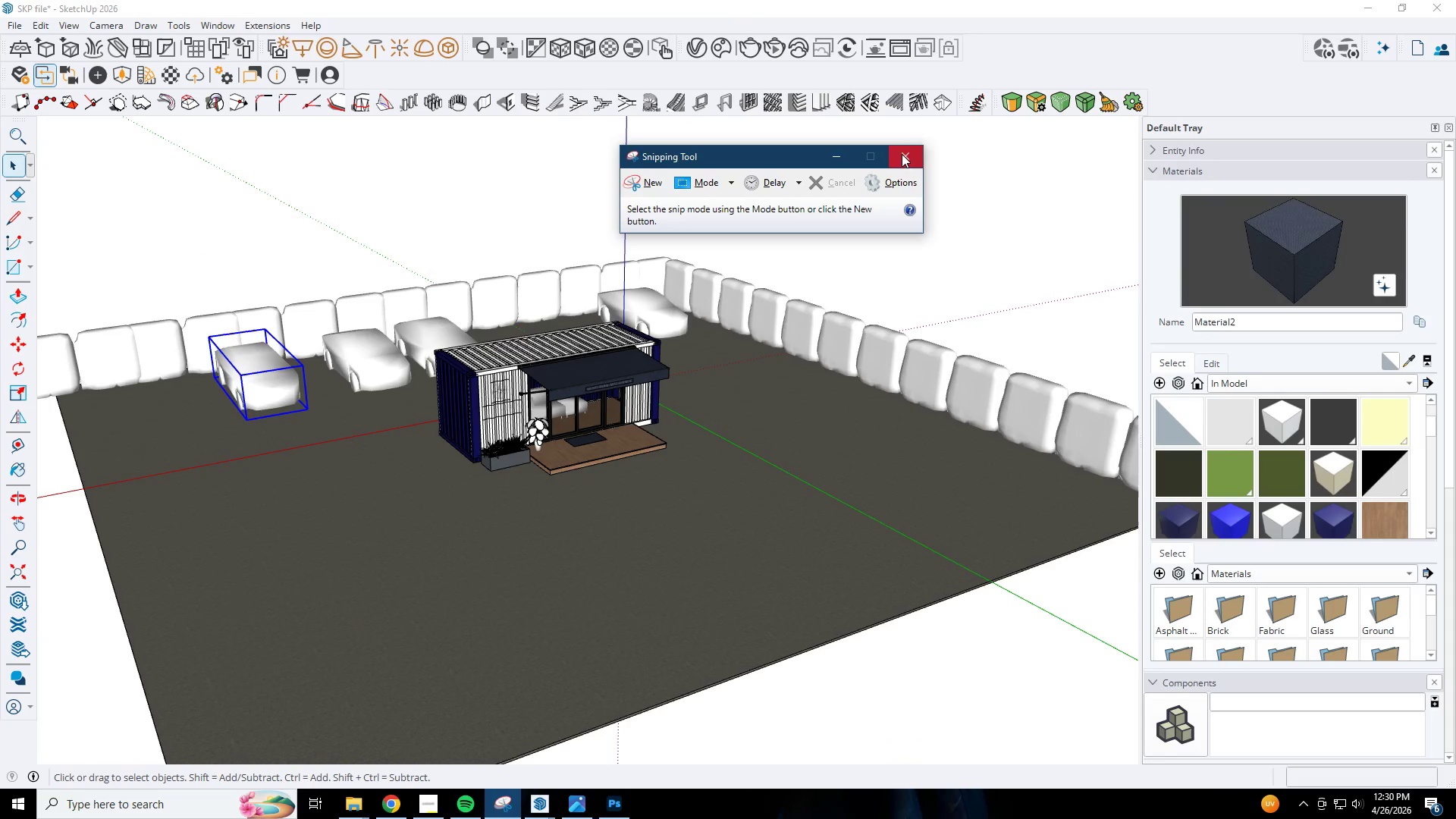 
left_click([842, 155])
 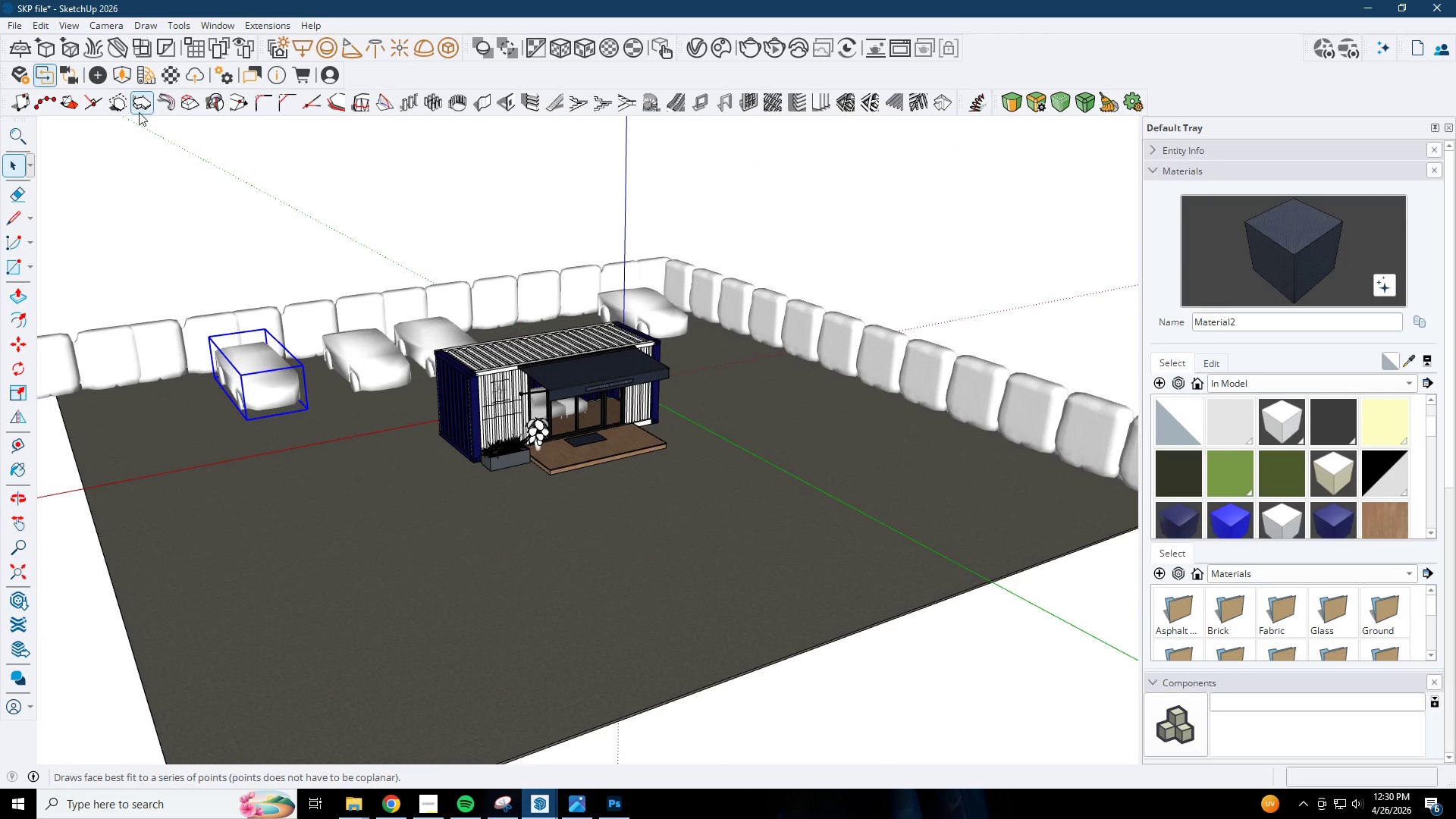 
key(Space)
 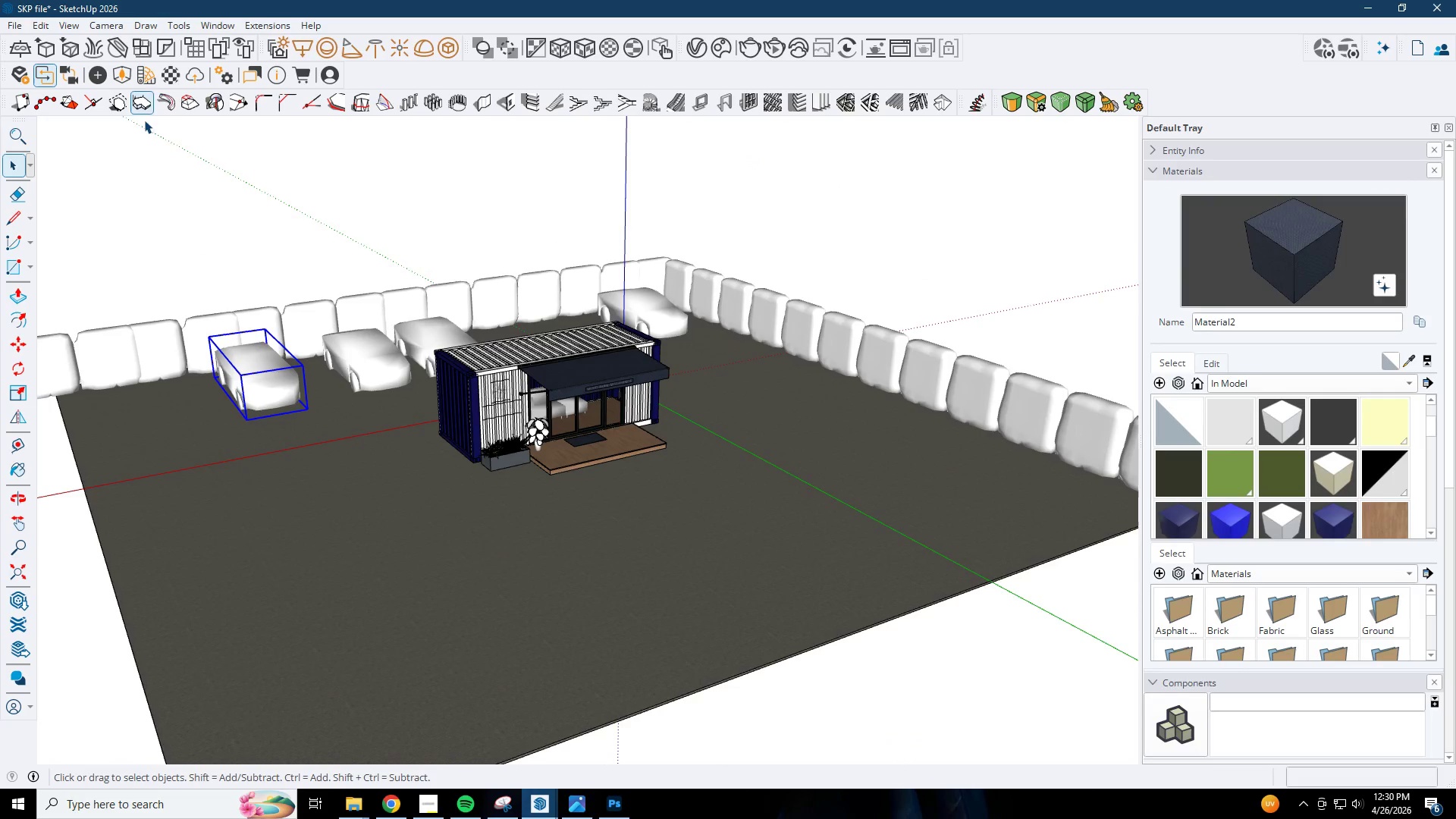 
key(Escape)
 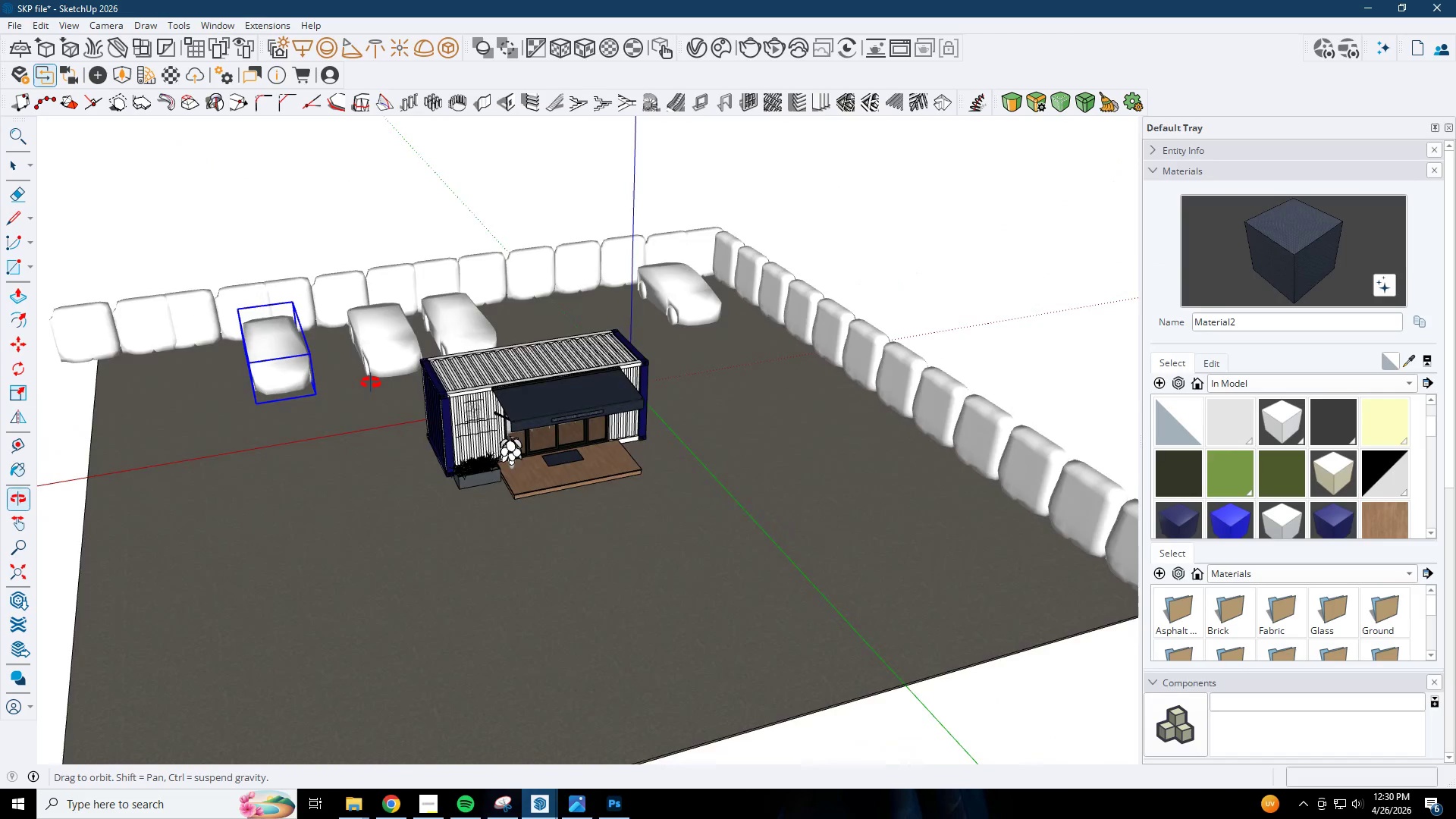 
scroll: coordinate [308, 500], scroll_direction: down, amount: 1.0
 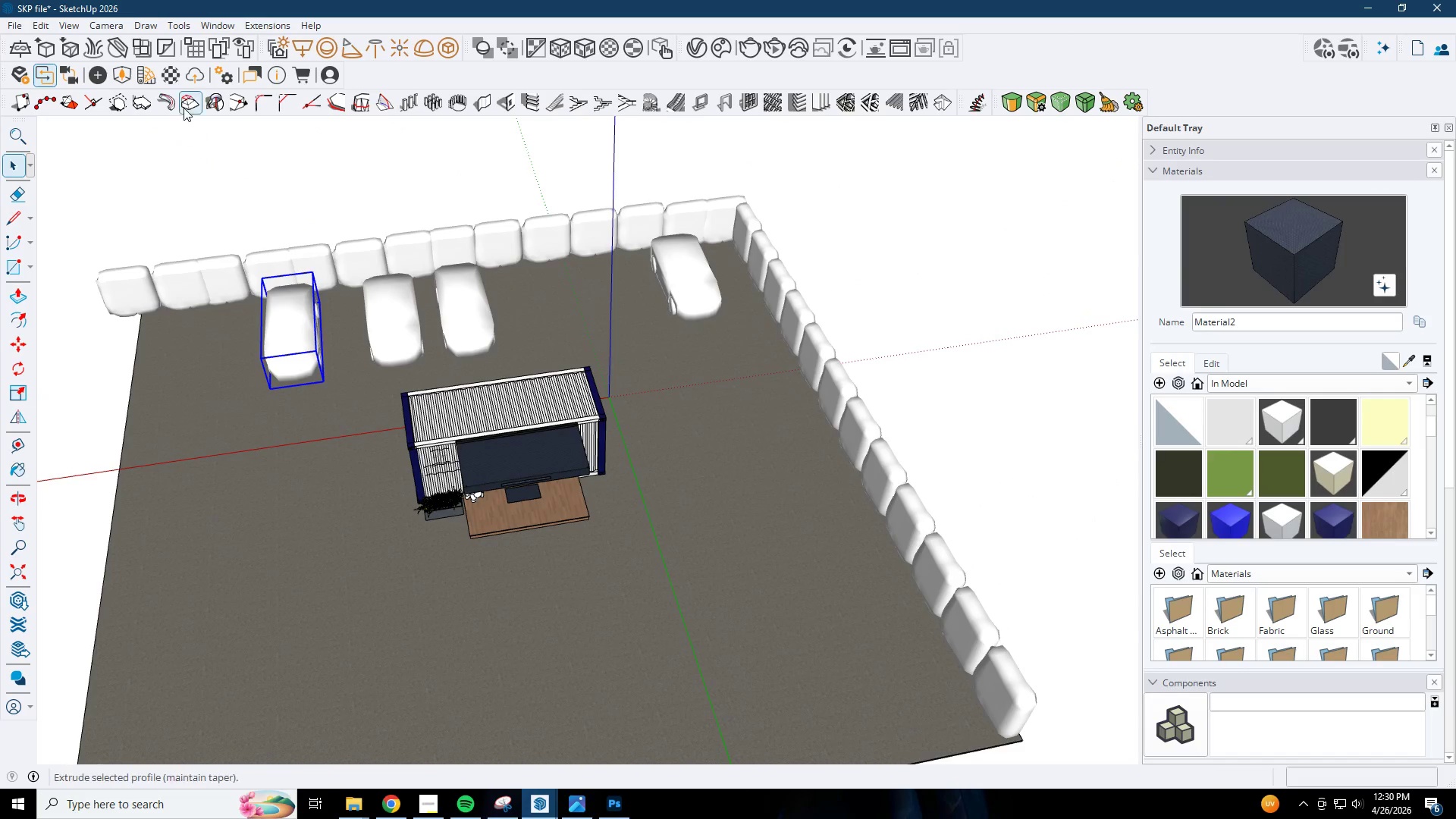 
left_click([125, 73])
 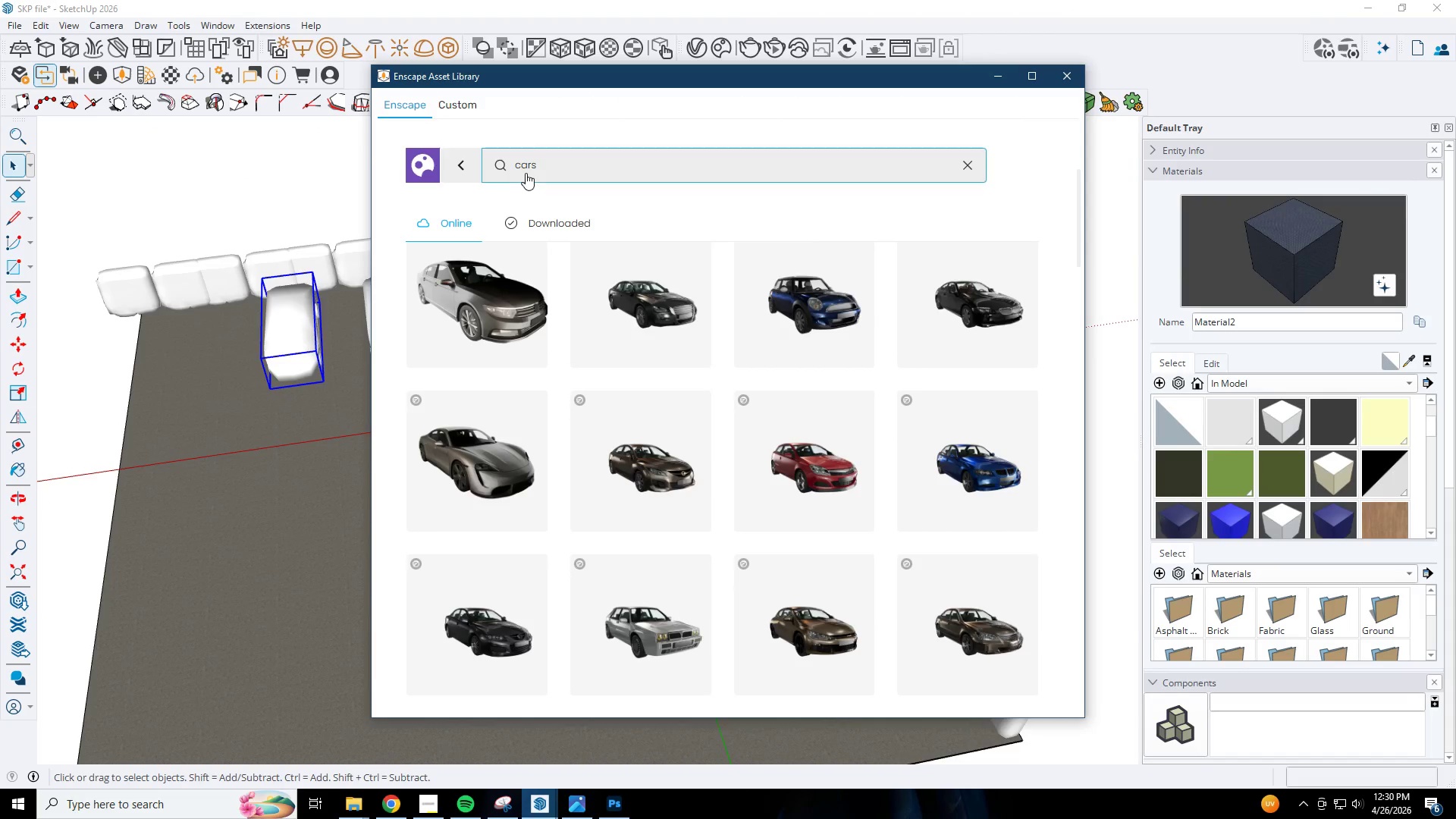 
left_click_drag(start_coordinate=[561, 162], to_coordinate=[436, 162])
 